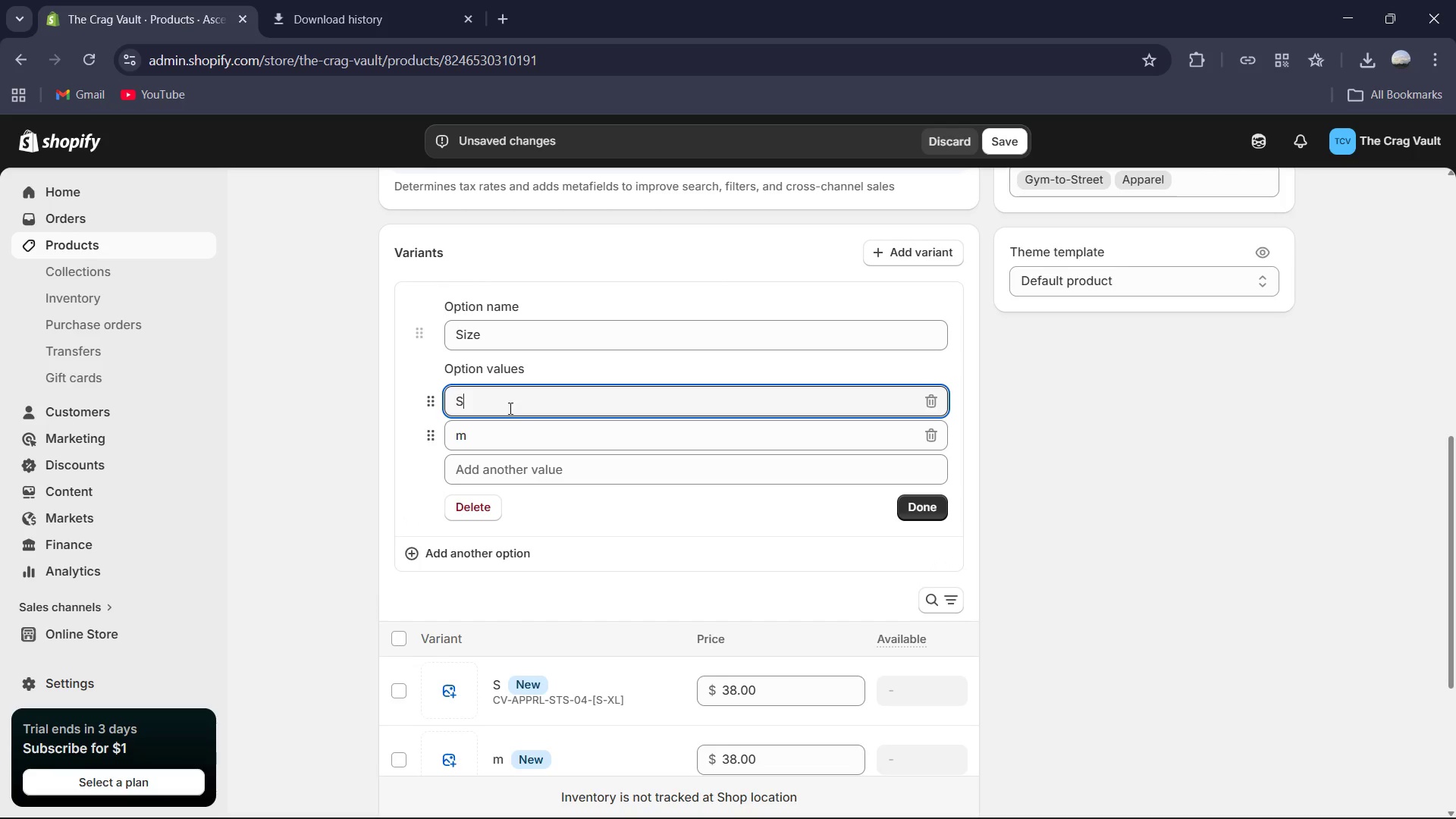 
type(mall)
 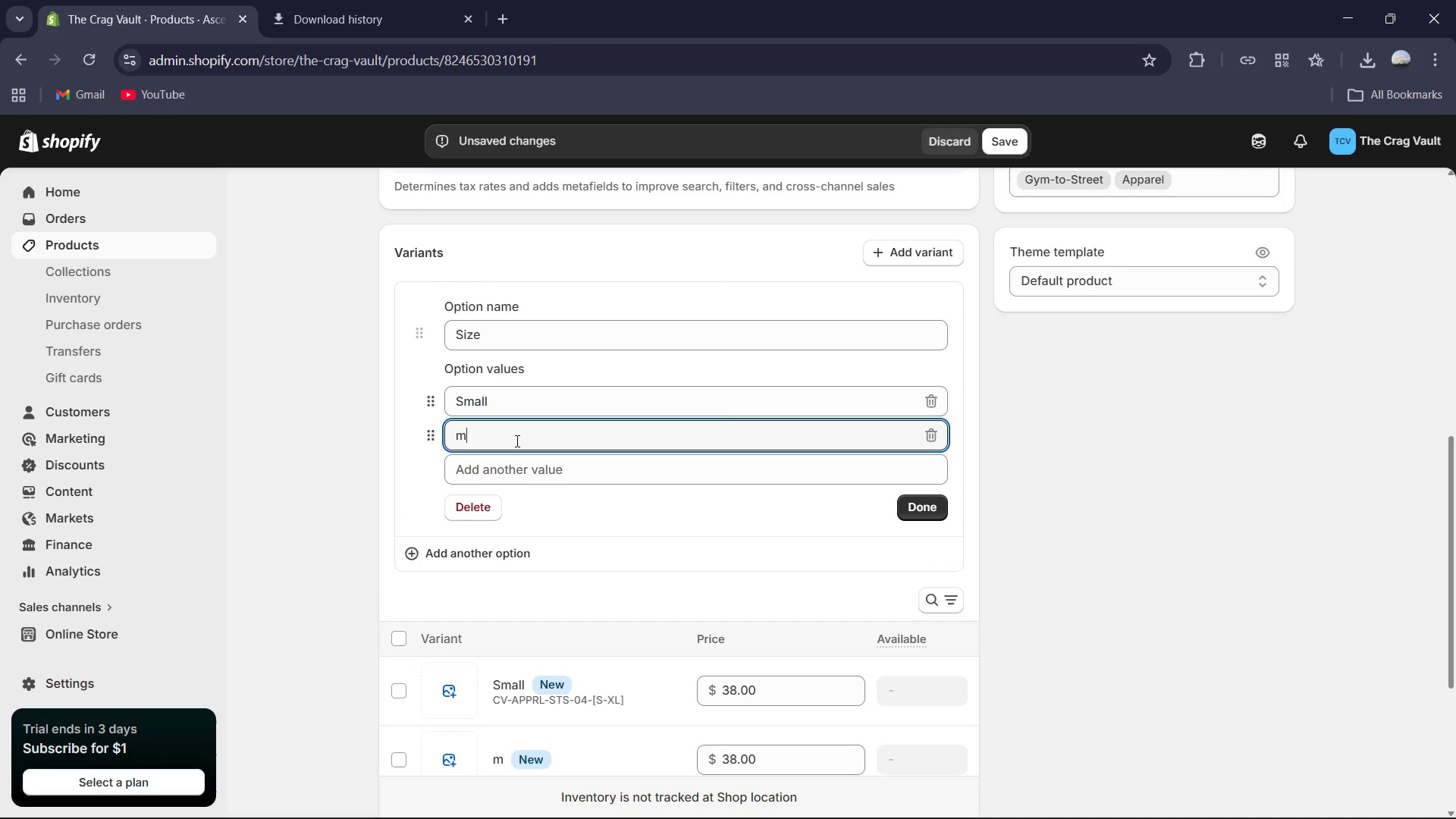 
key(Backspace)
type(Medium)
 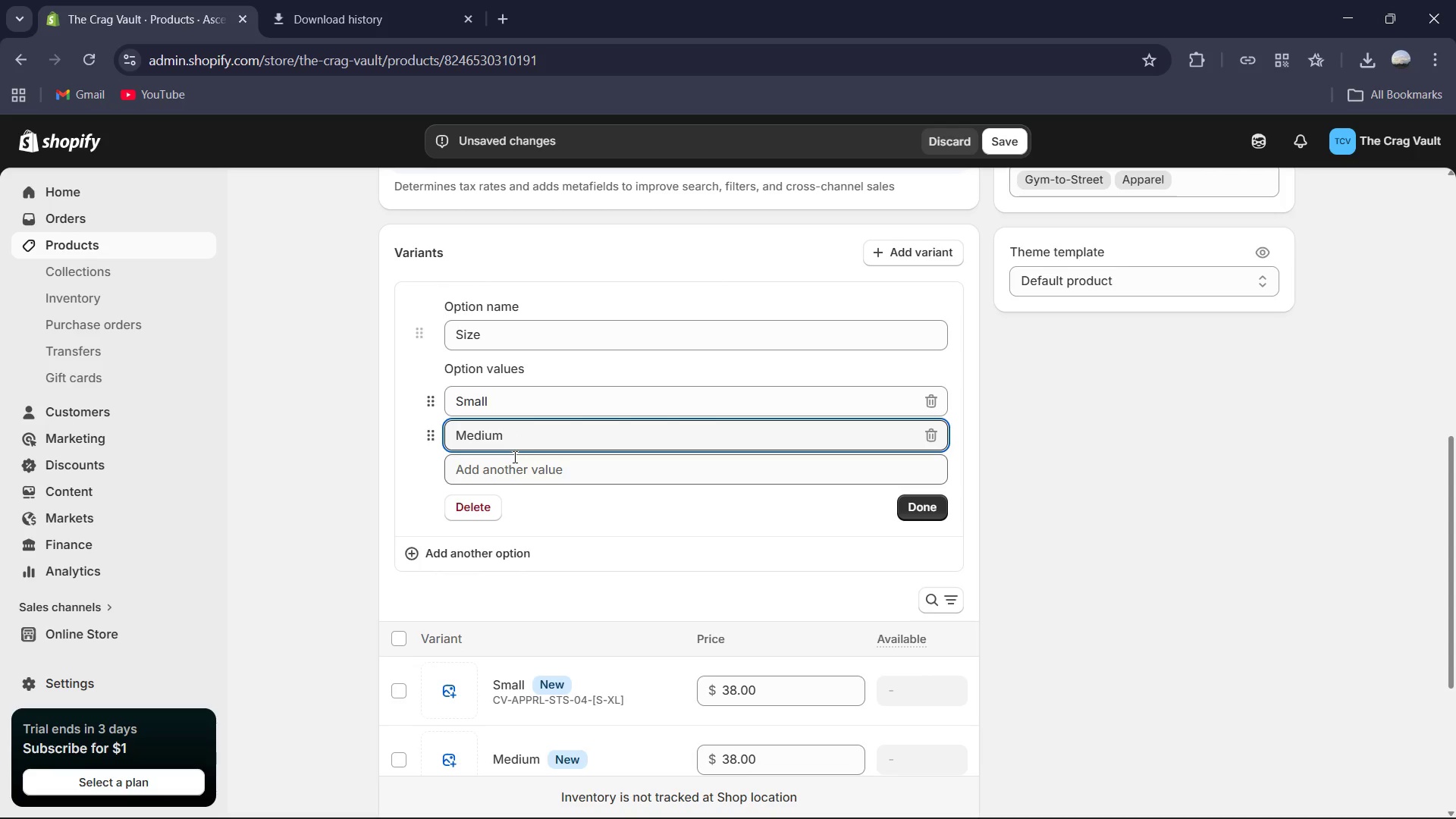 
left_click([518, 472])
 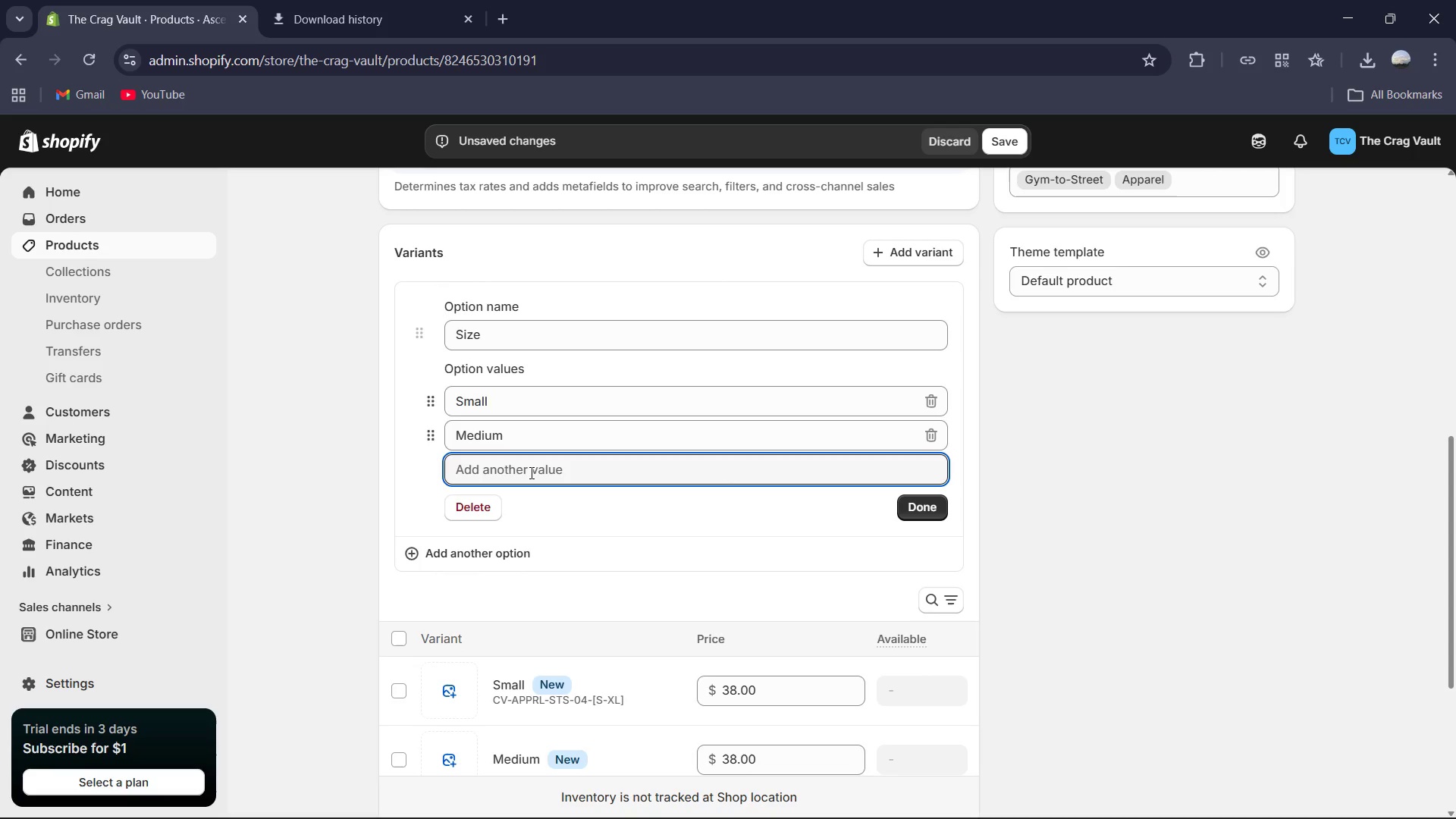 
type(Large)
 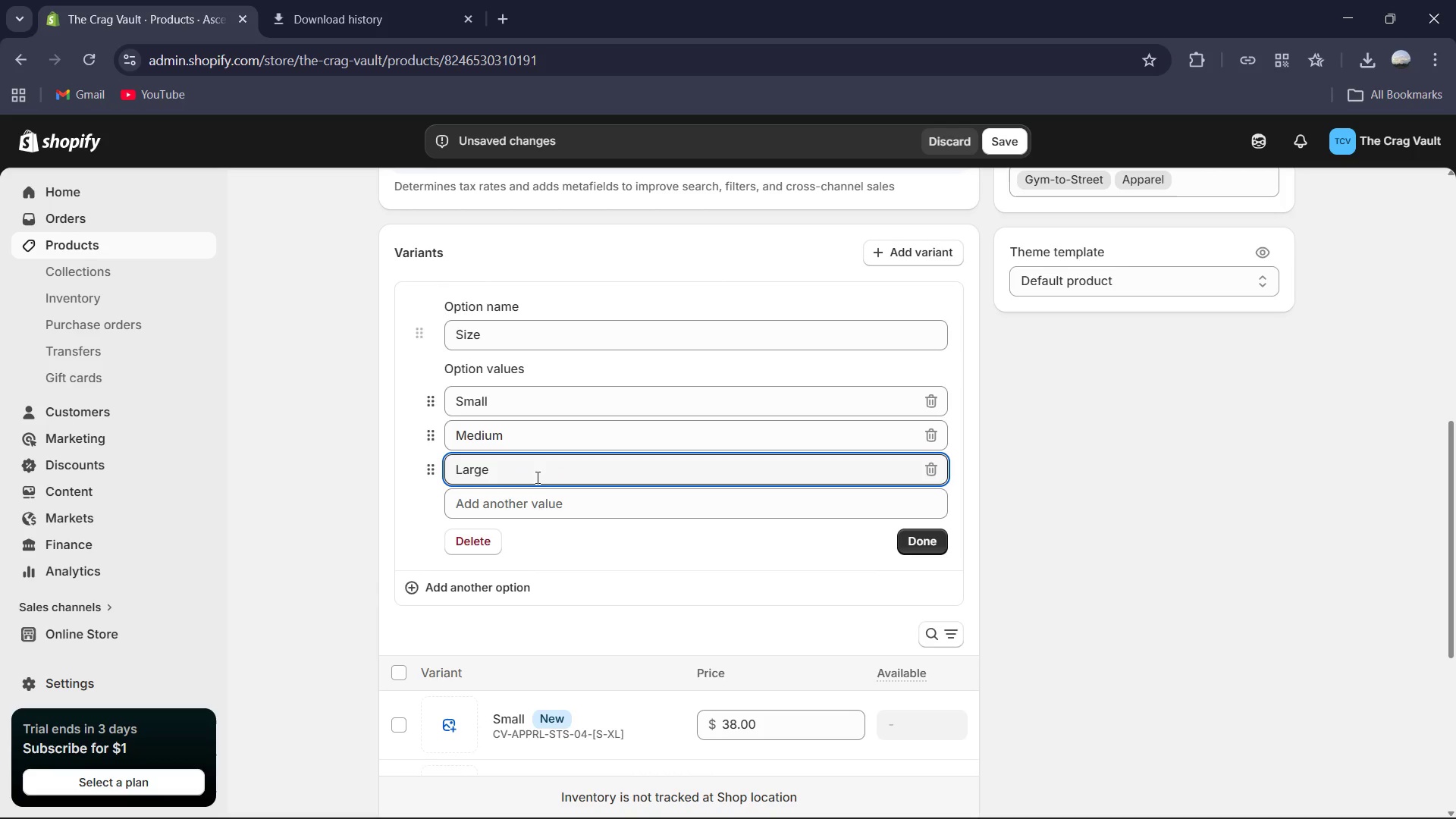 
left_click([541, 502])
 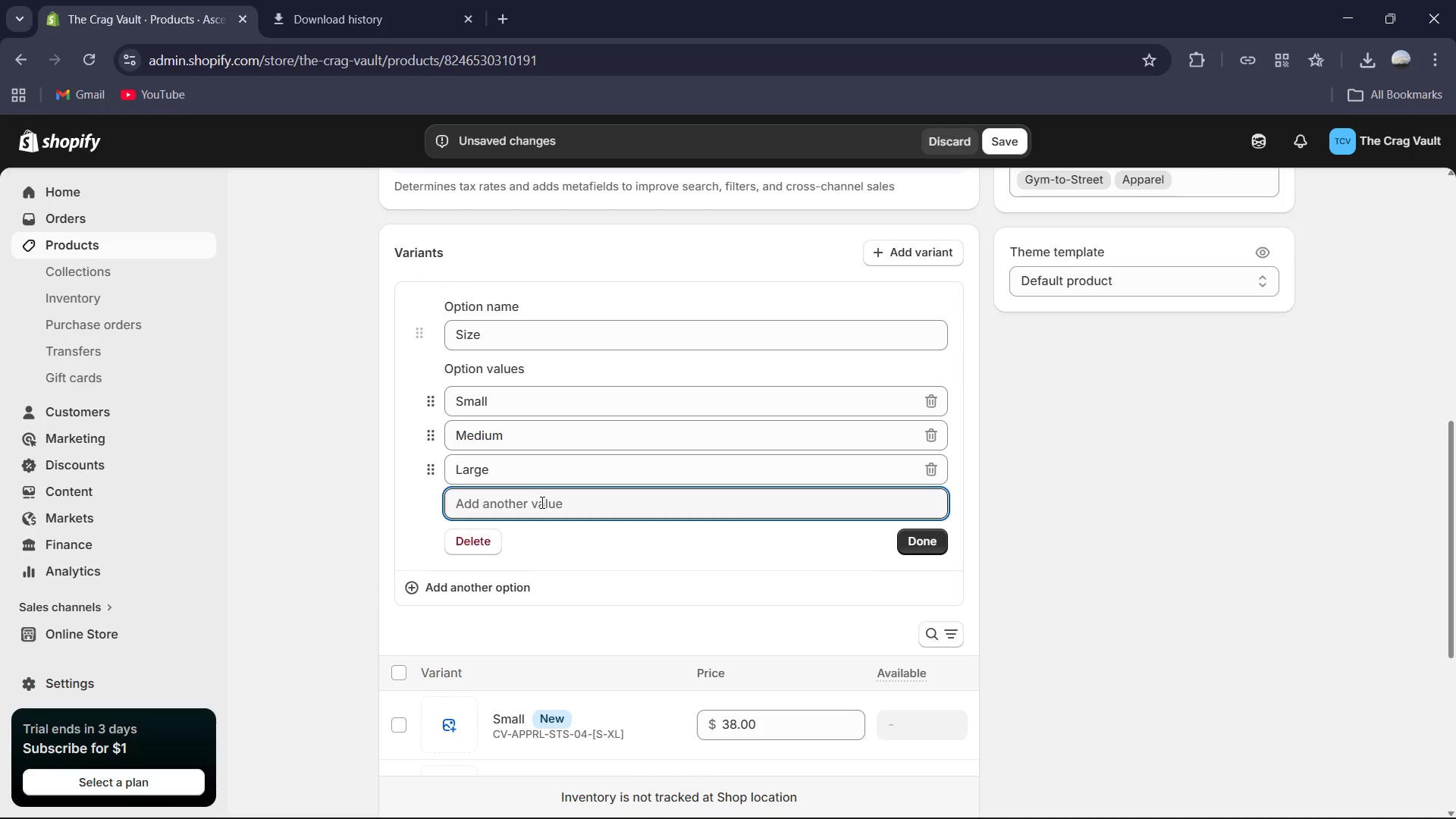 
type(XL)
 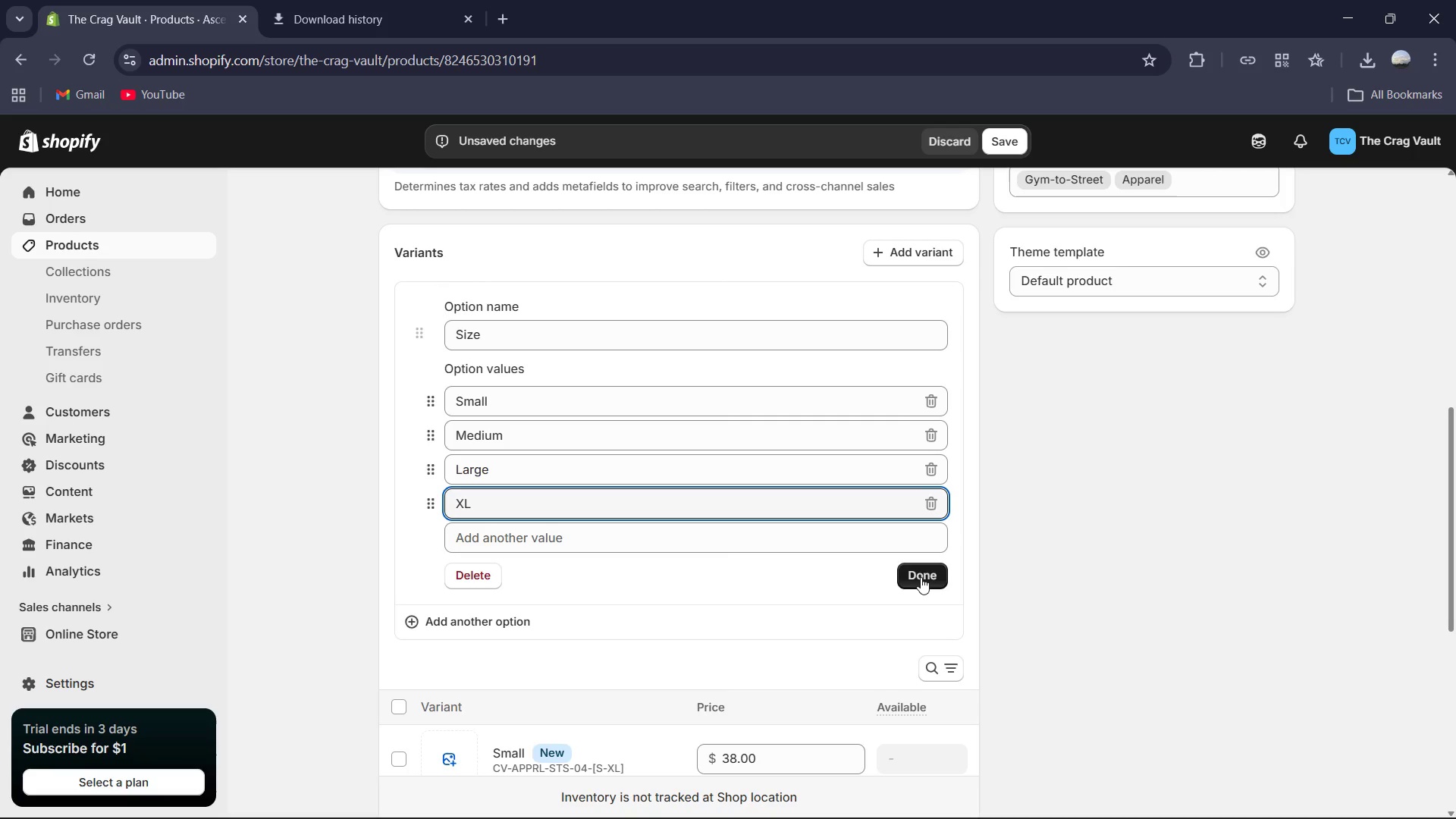 
wait(5.52)
 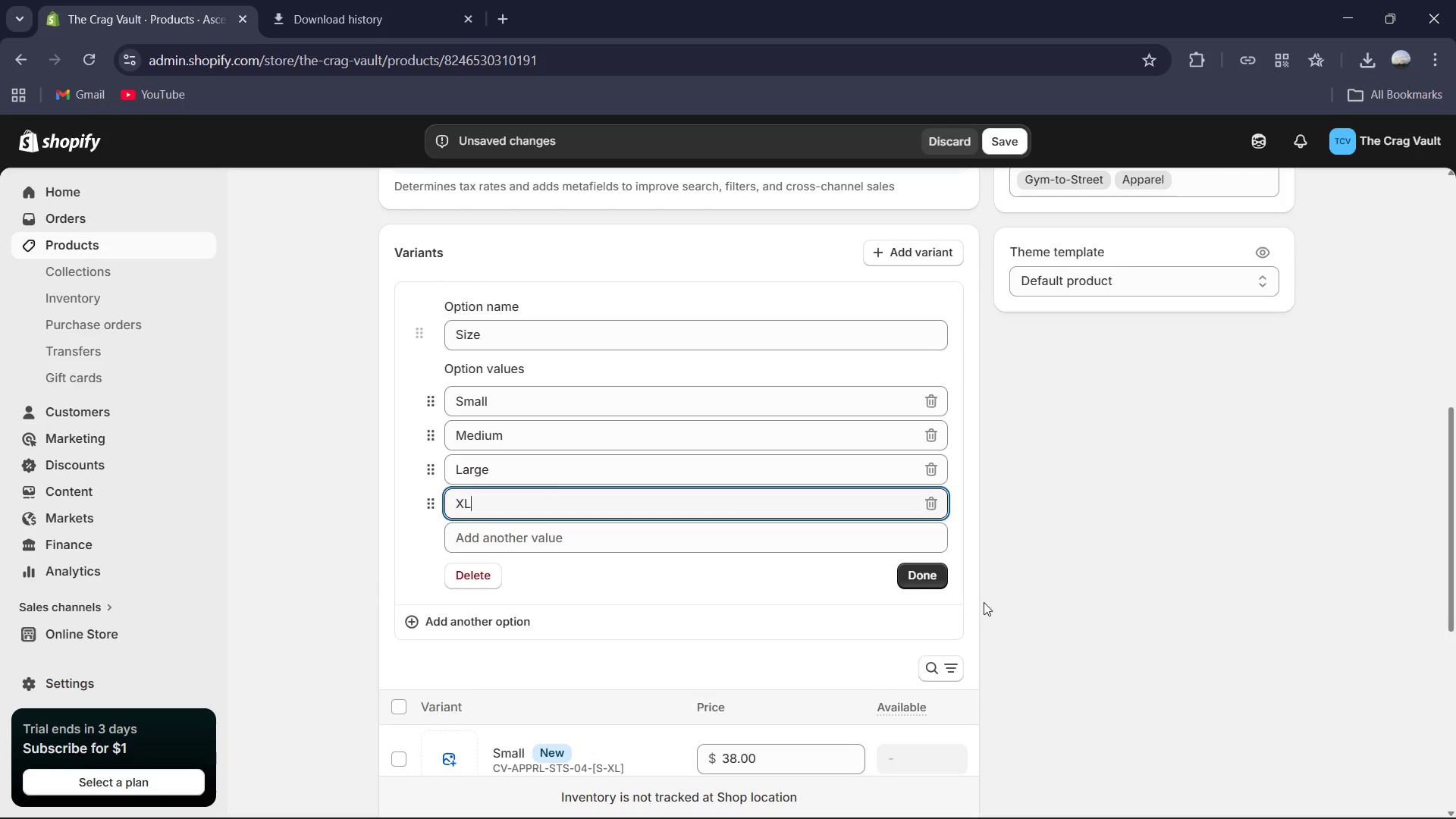 
left_click([918, 577])
 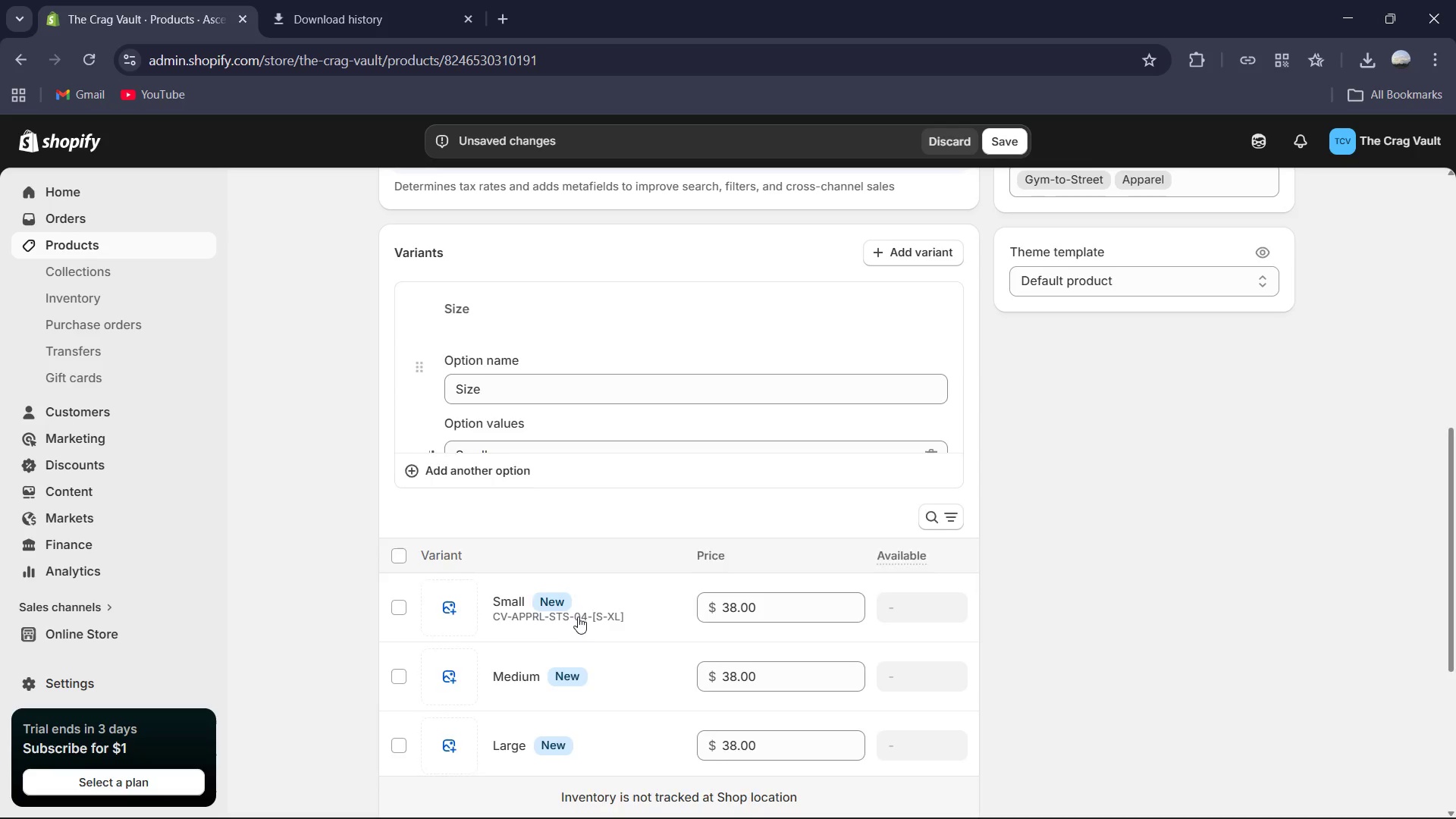 
scroll: coordinate [579, 617], scroll_direction: down, amount: 1.0
 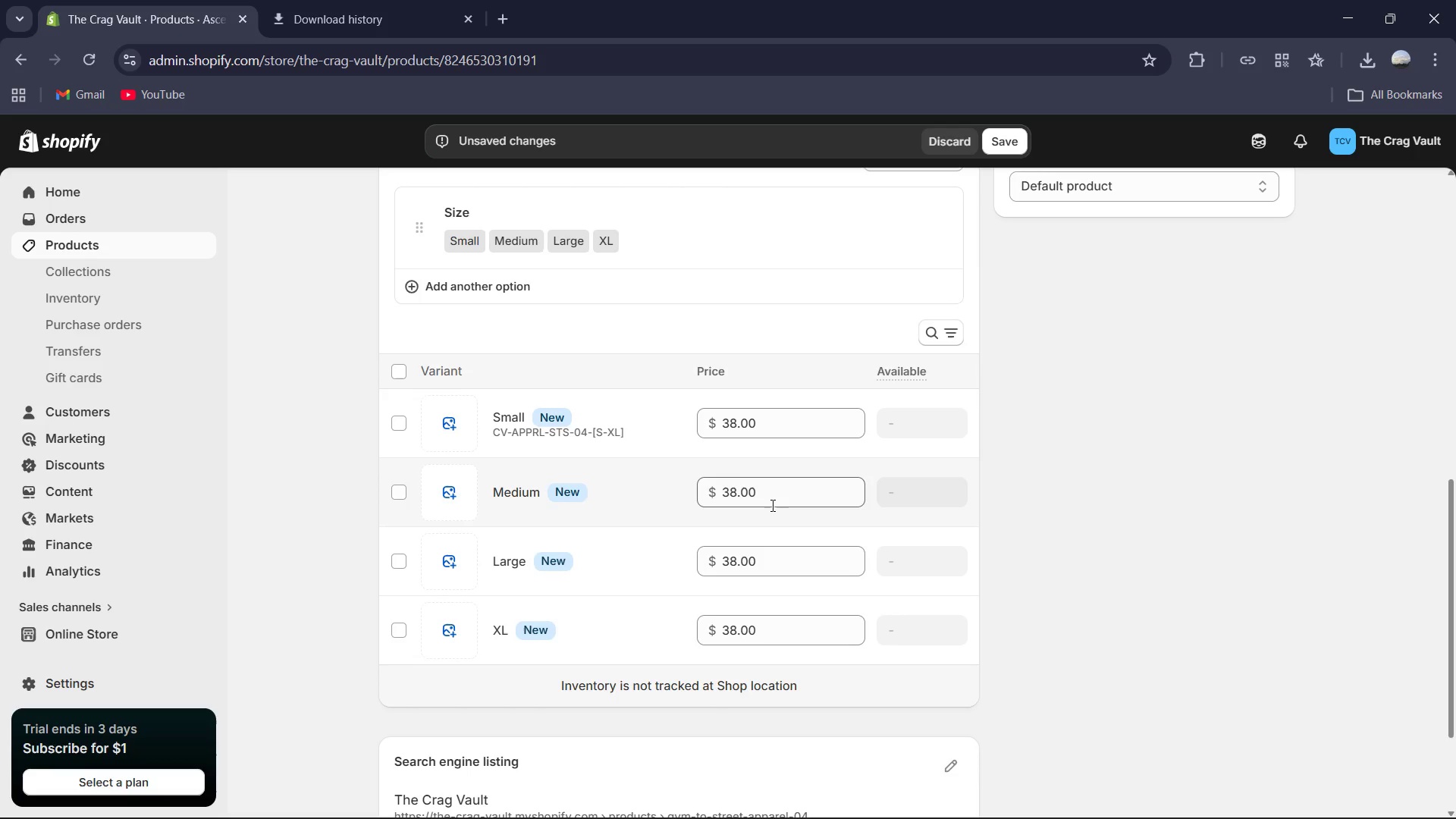 
wait(14.37)
 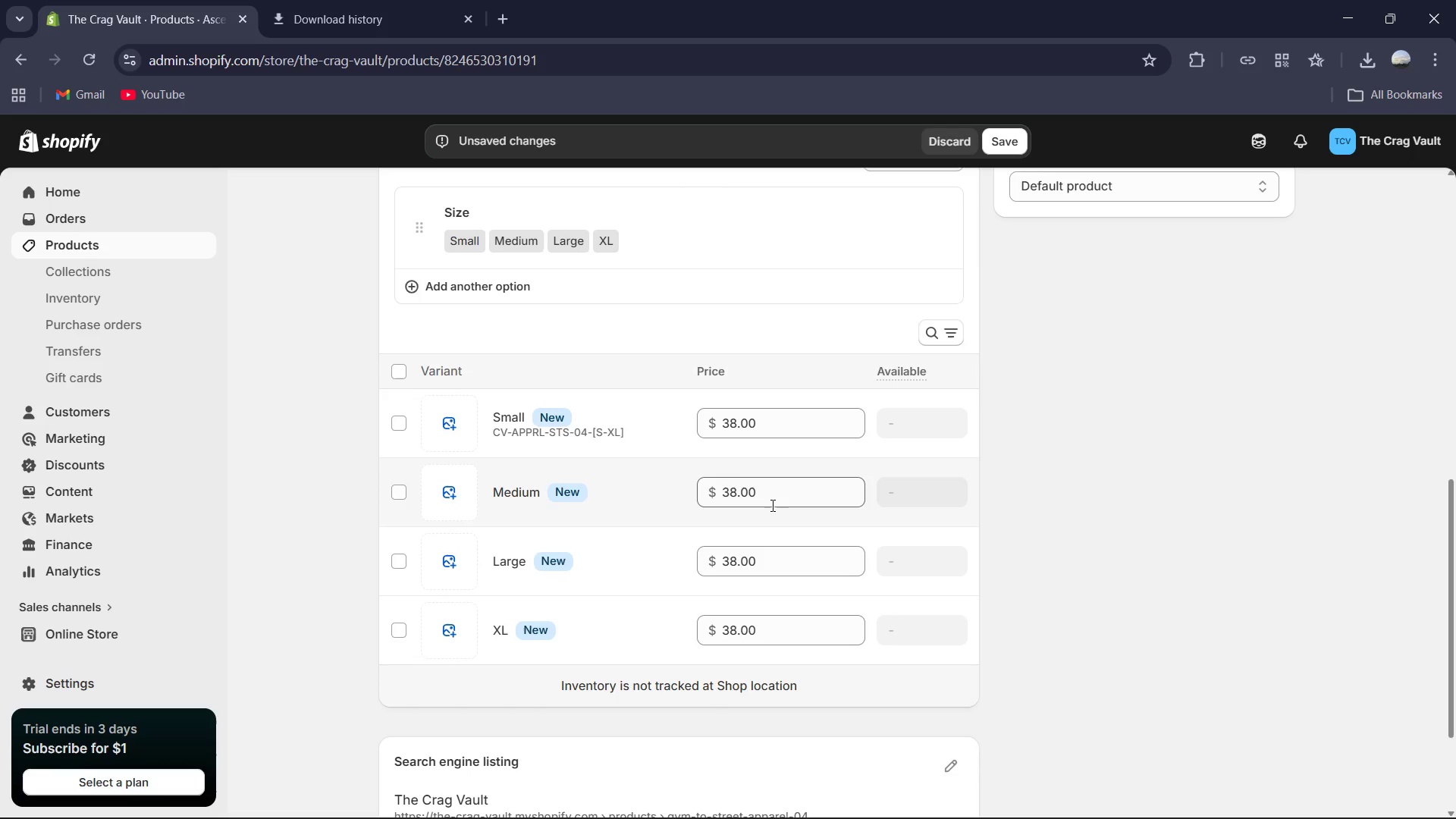 
scroll: coordinate [730, 538], scroll_direction: up, amount: 1.0
 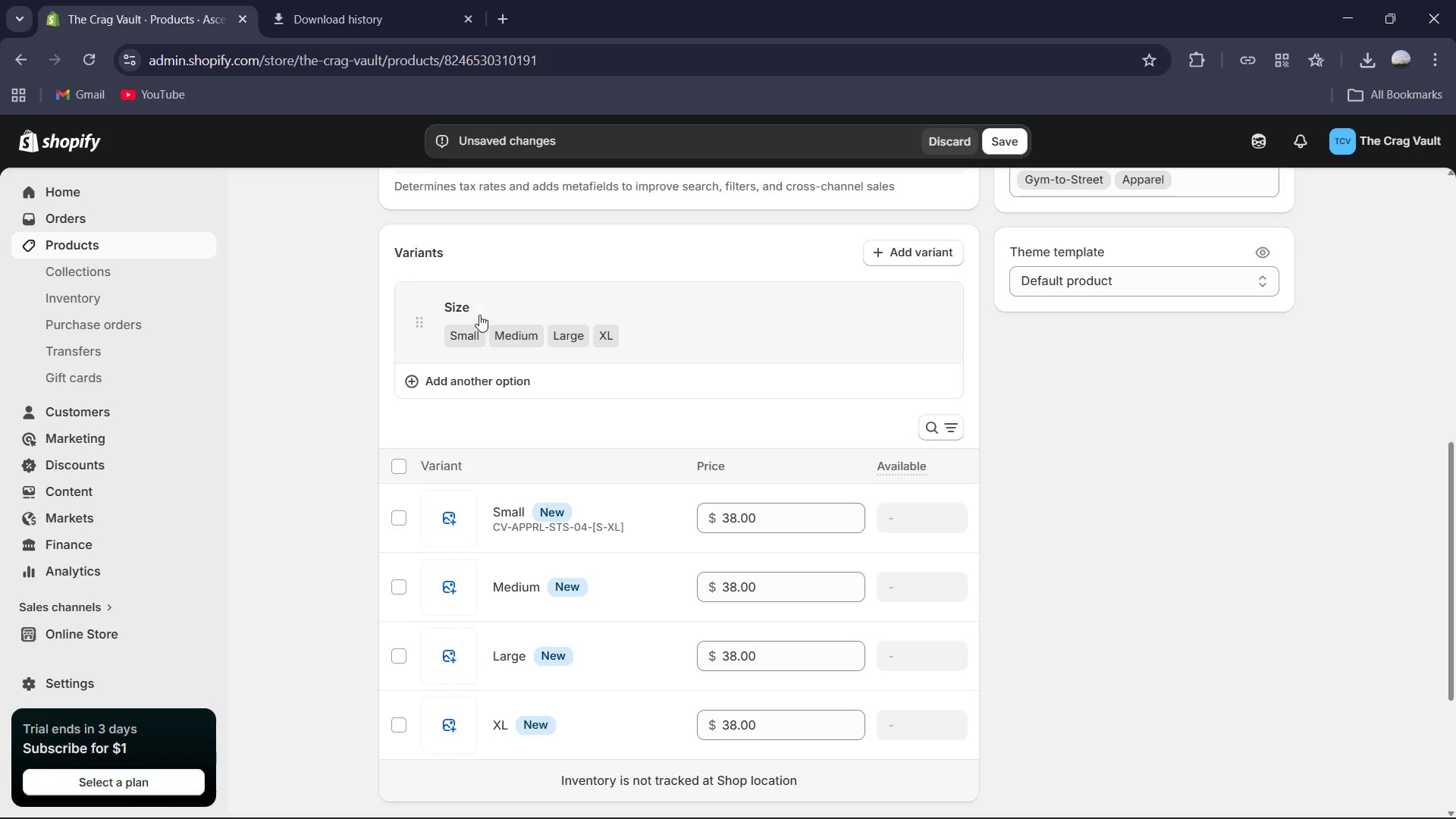 
left_click([430, 334])
 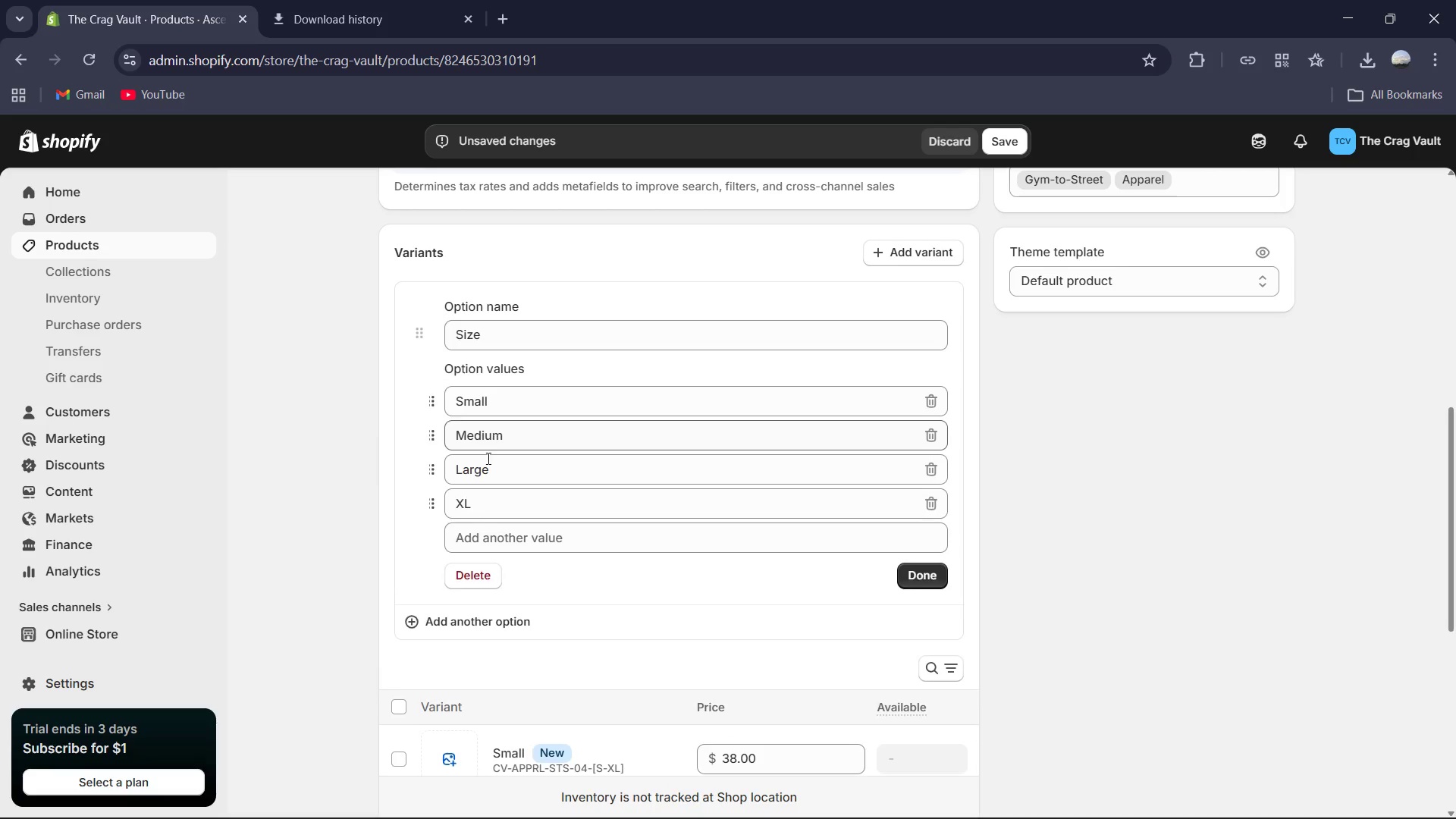 
left_click([481, 574])
 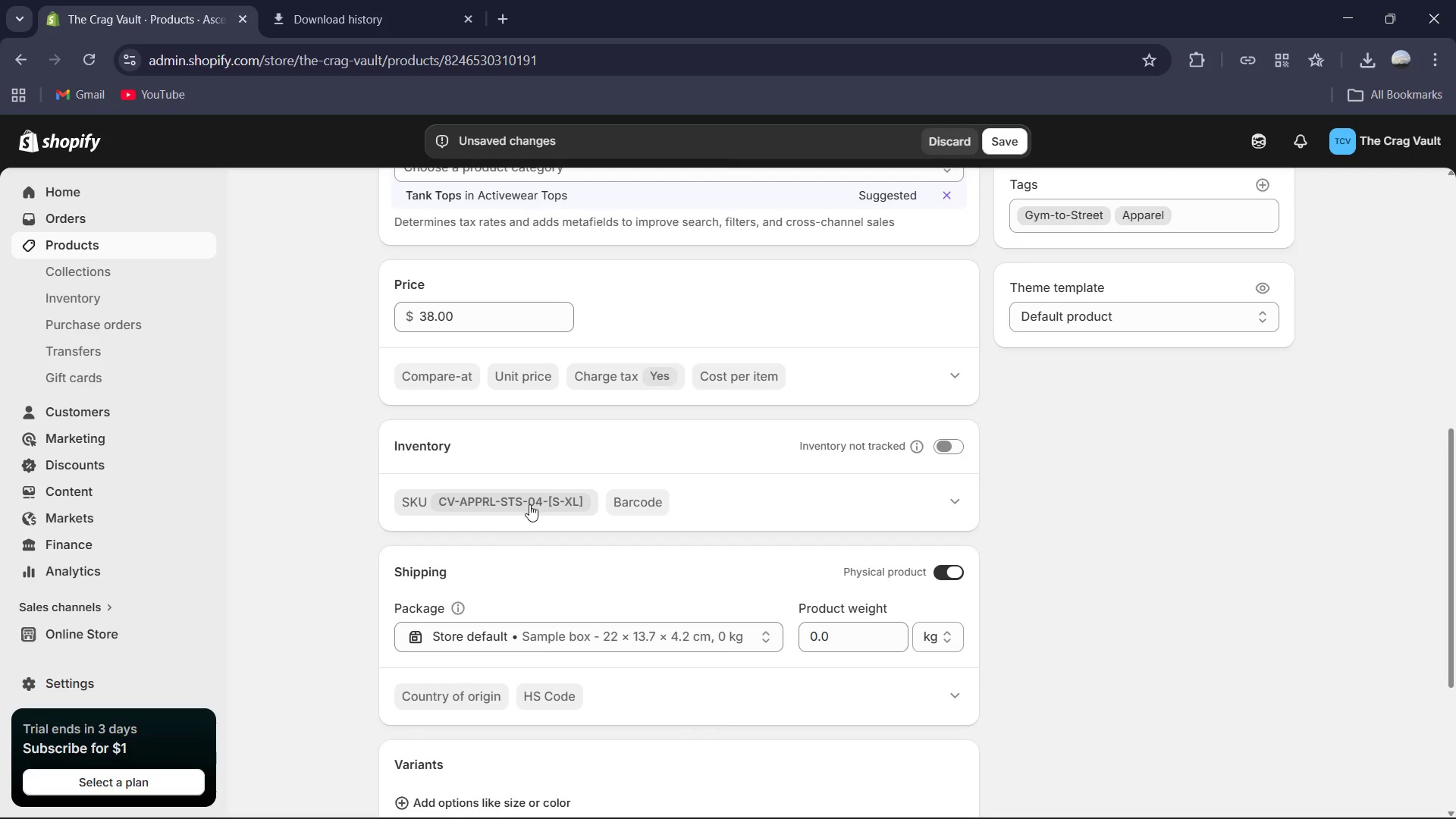 
scroll: coordinate [531, 507], scroll_direction: down, amount: 3.0
 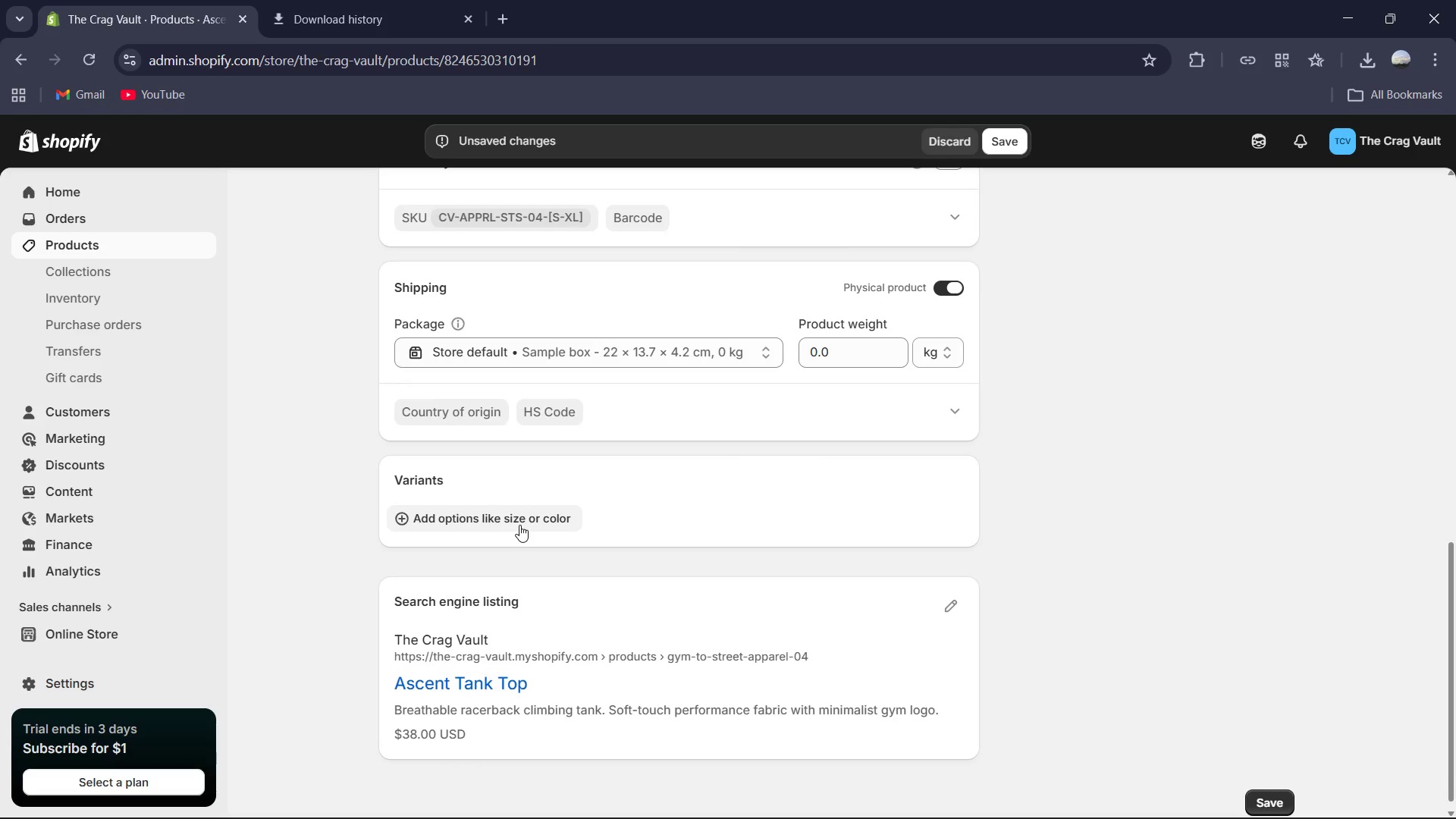 
left_click([519, 525])
 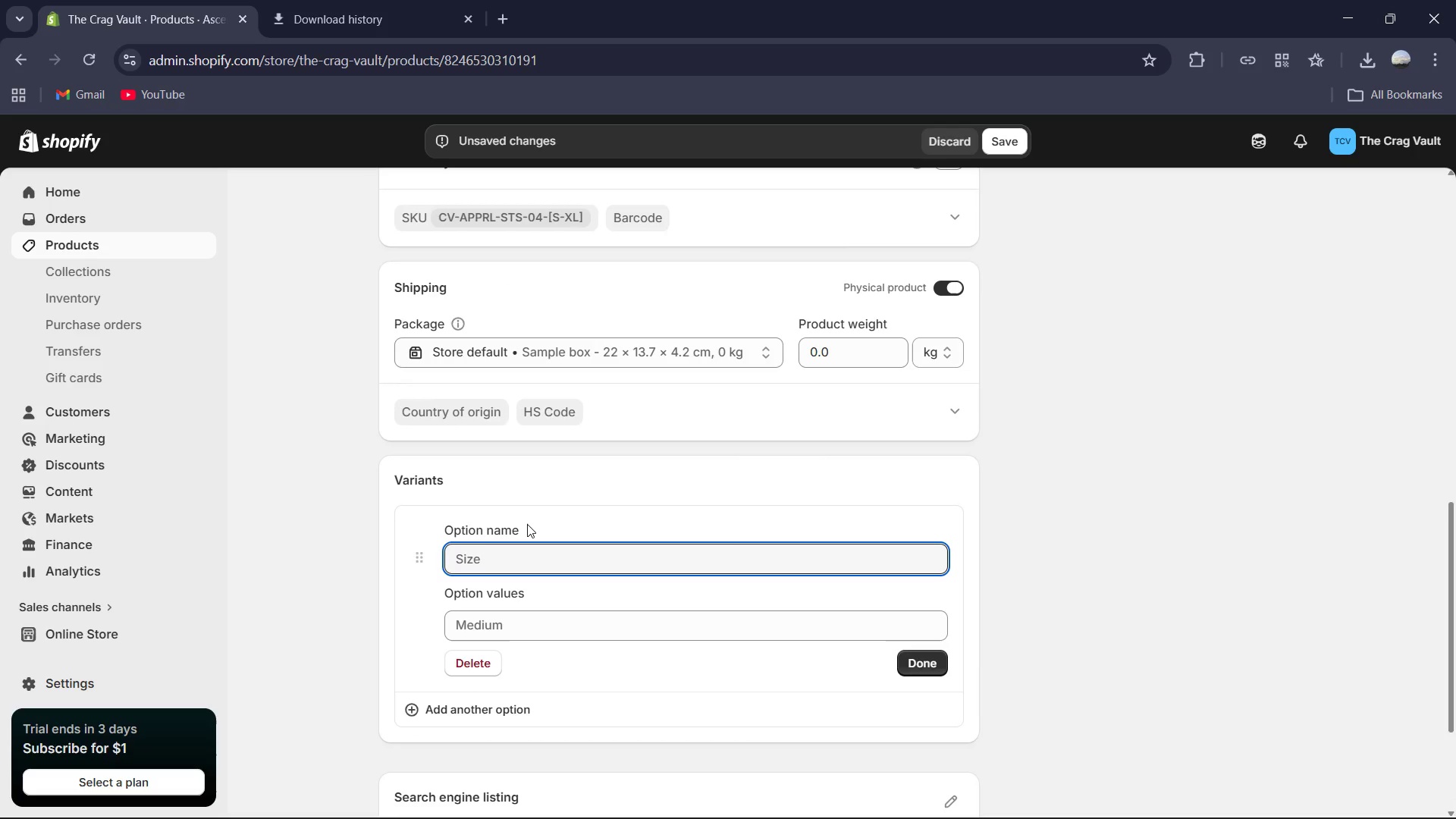 
type(Size)
 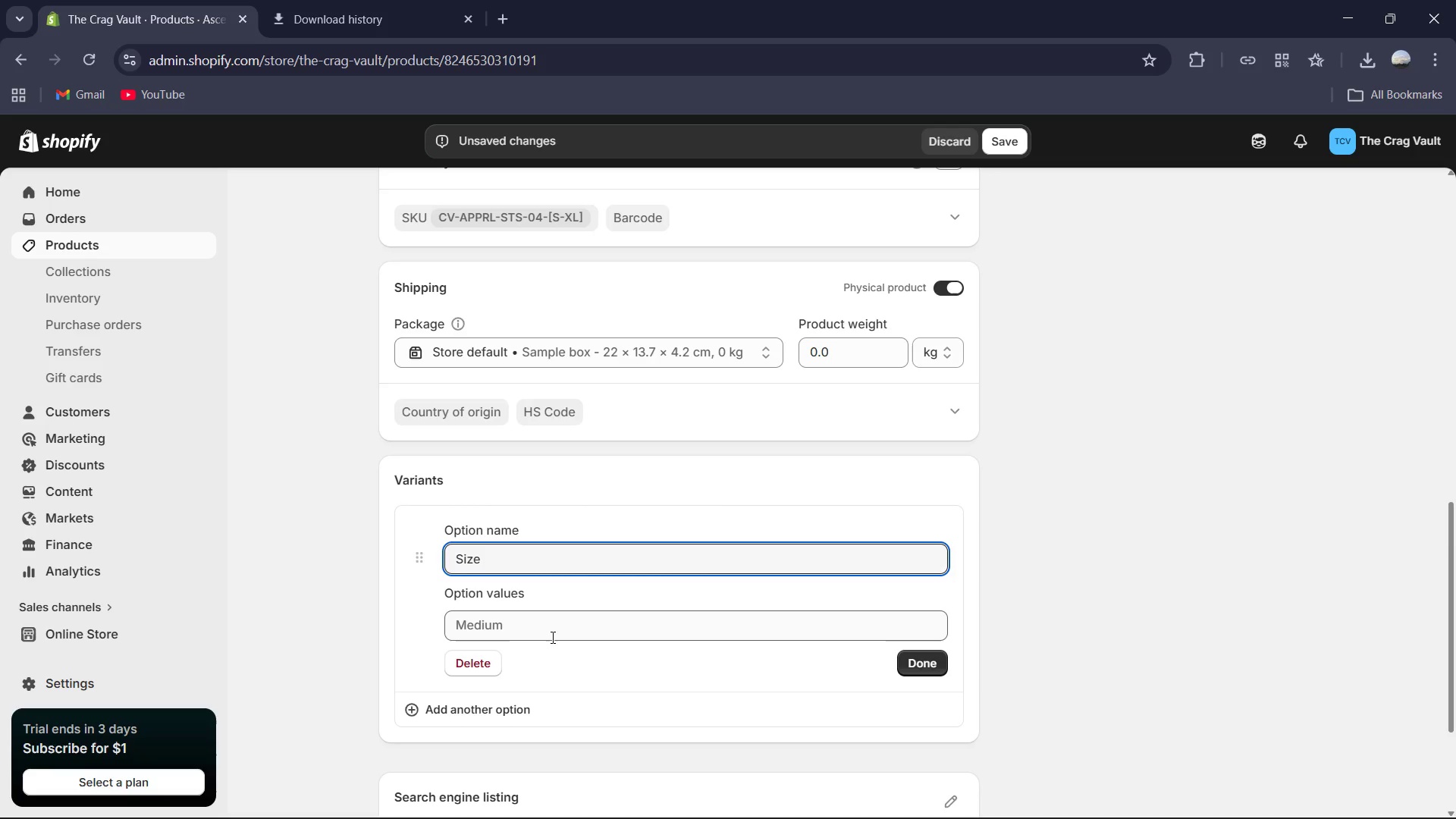 
left_click([551, 637])
 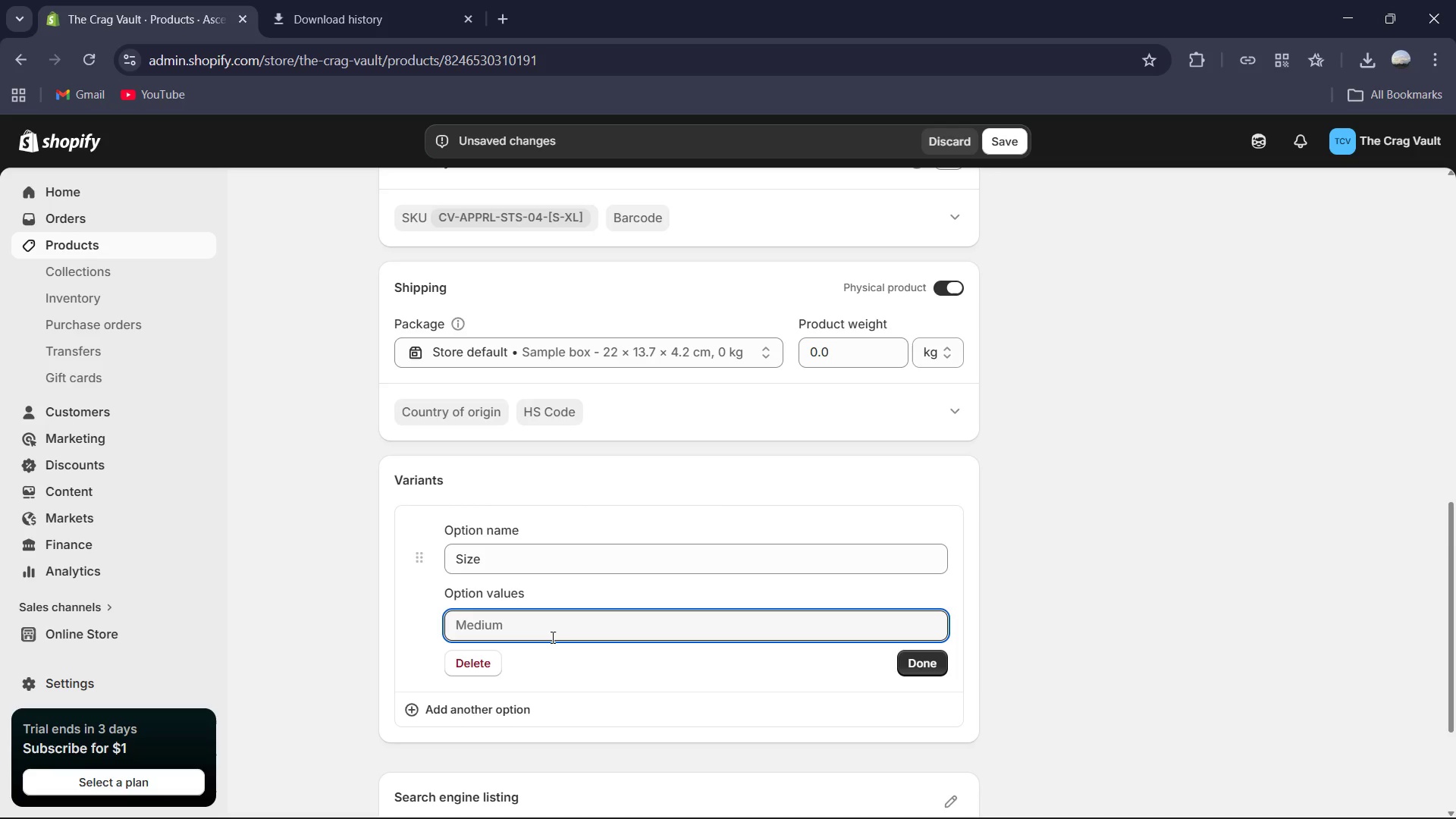 
type(One size fir)
key(Backspace)
type(ts all )
 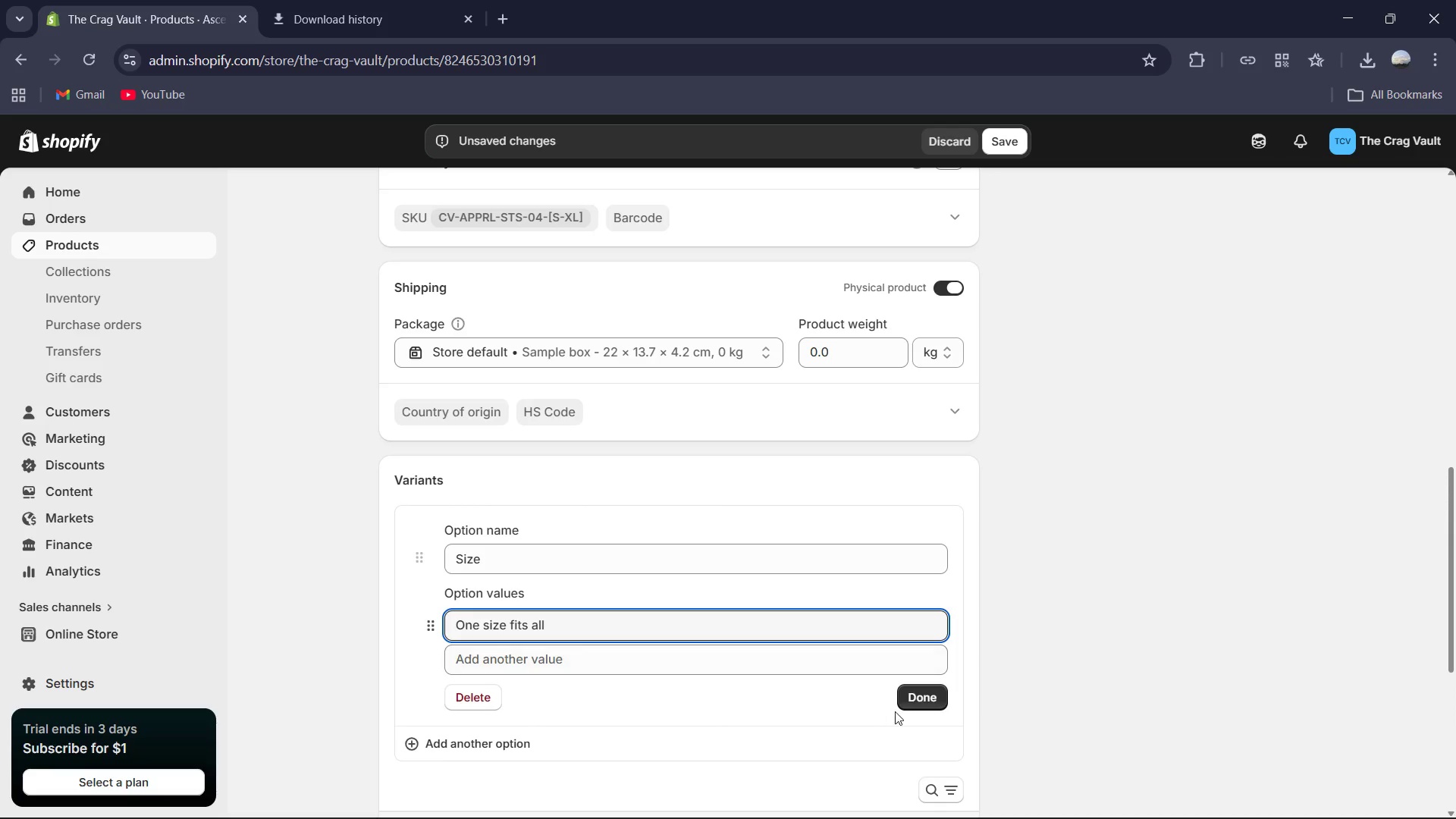 
left_click([934, 700])
 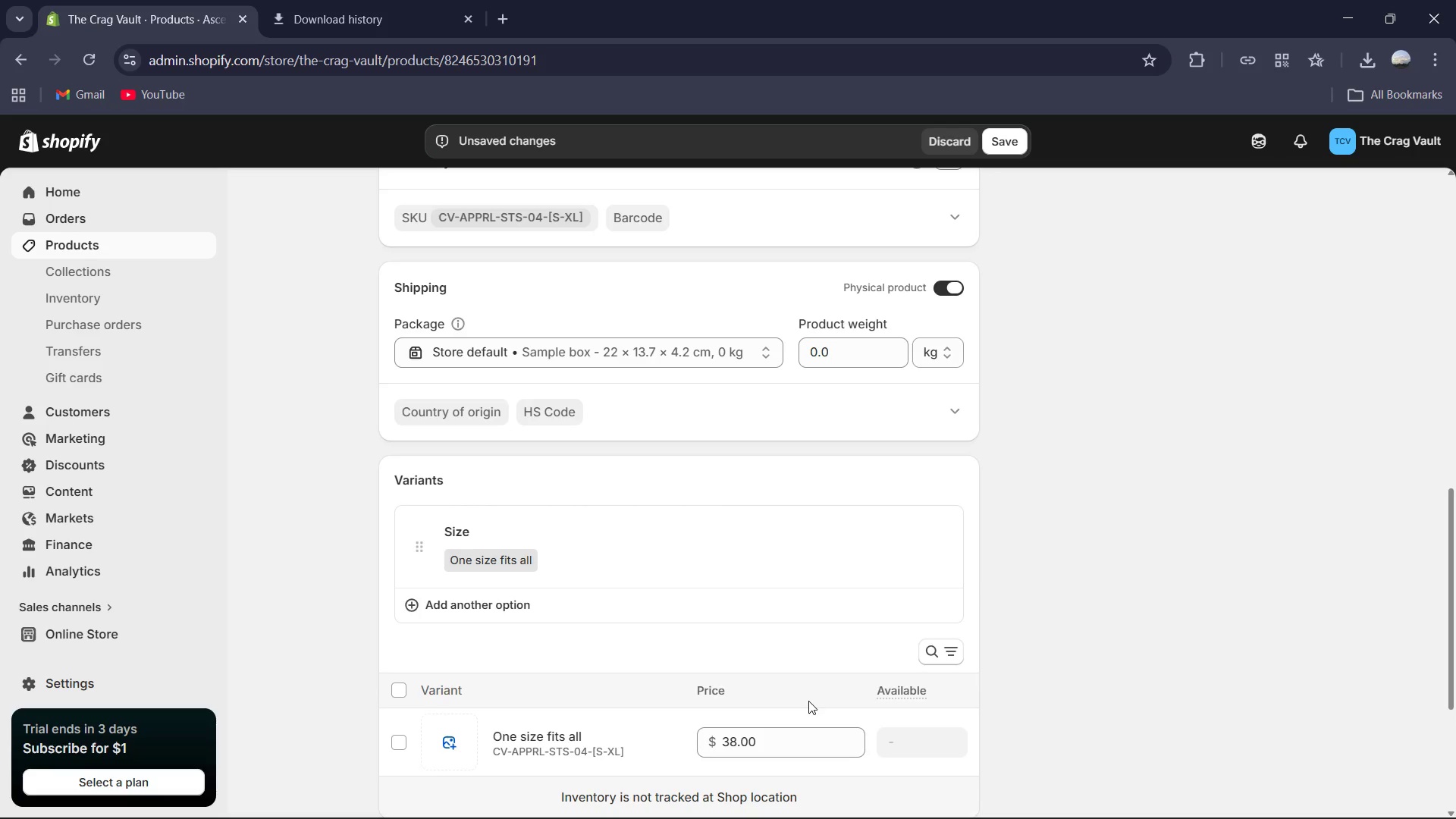 
scroll: coordinate [808, 701], scroll_direction: down, amount: 1.0
 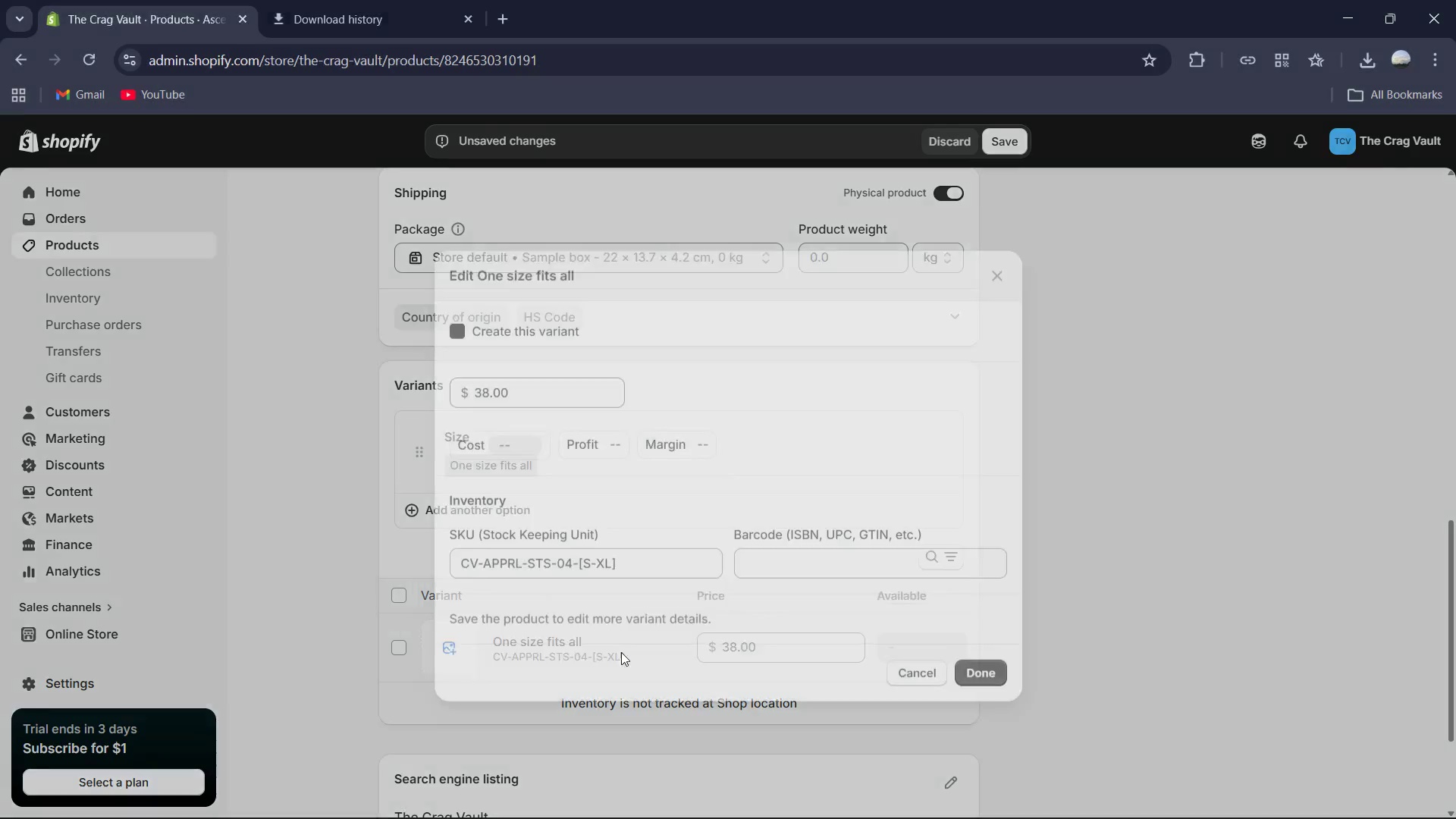 
wait(6.07)
 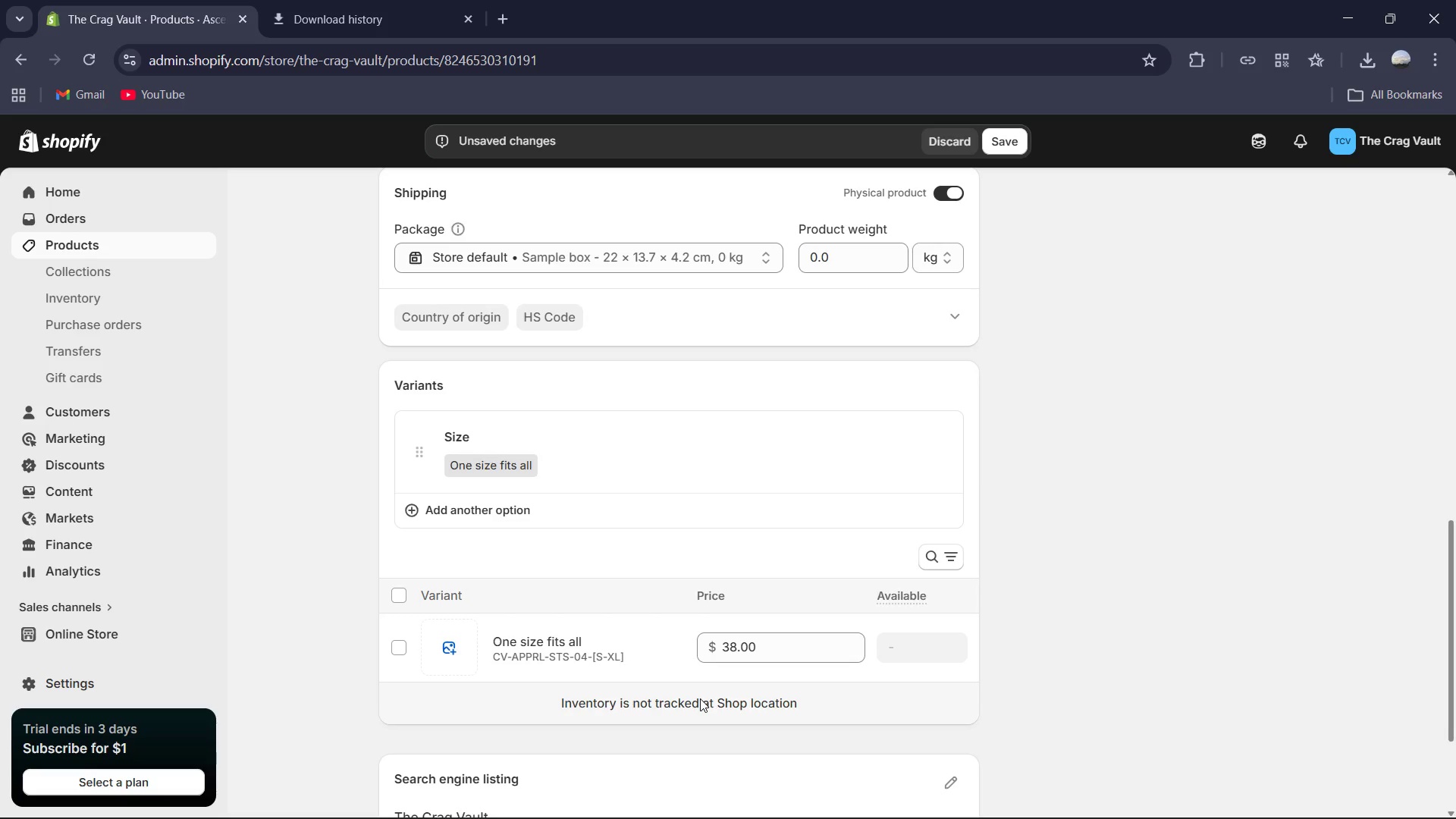 
key(Backspace)
 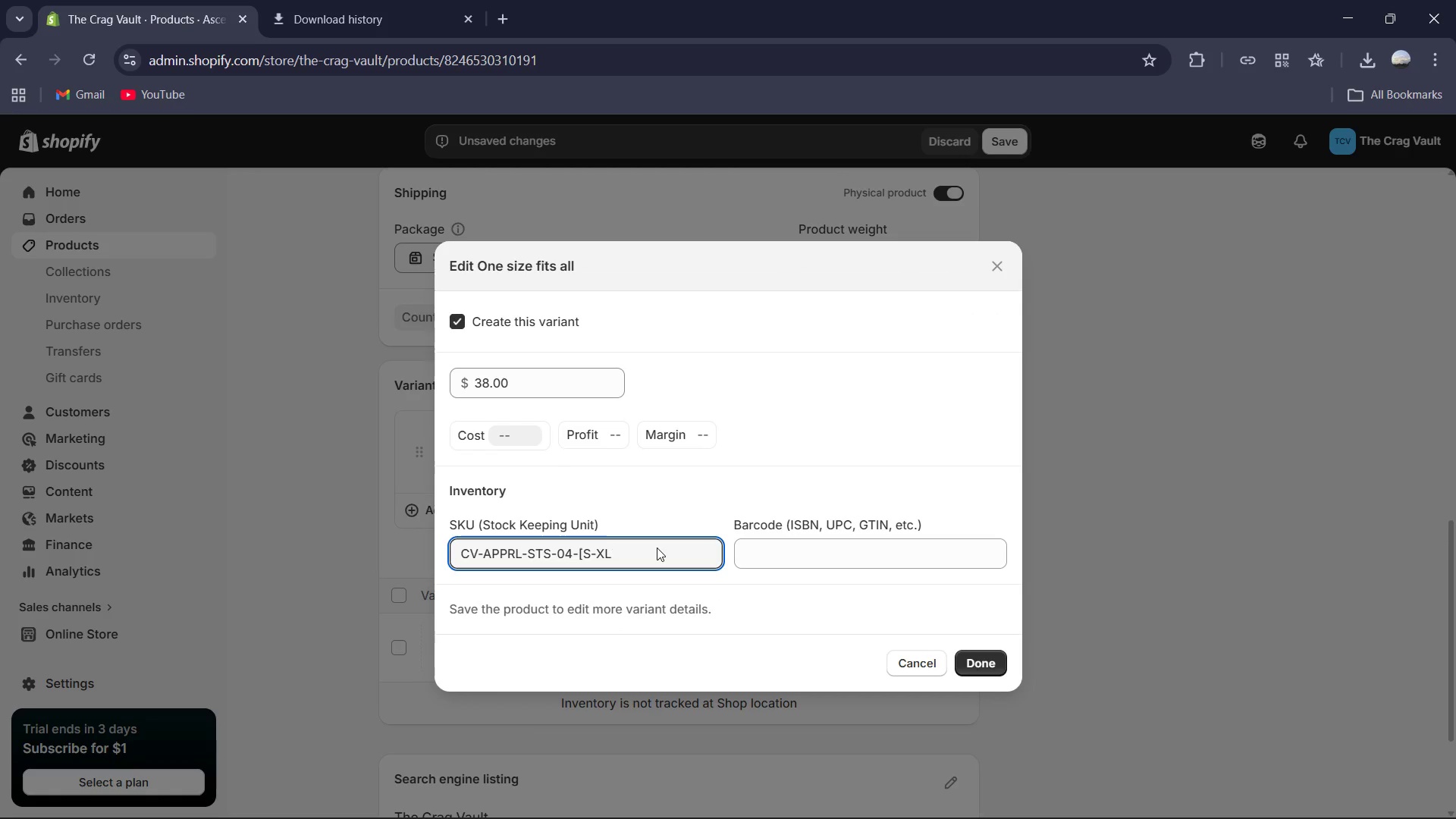 
key(Backspace)
 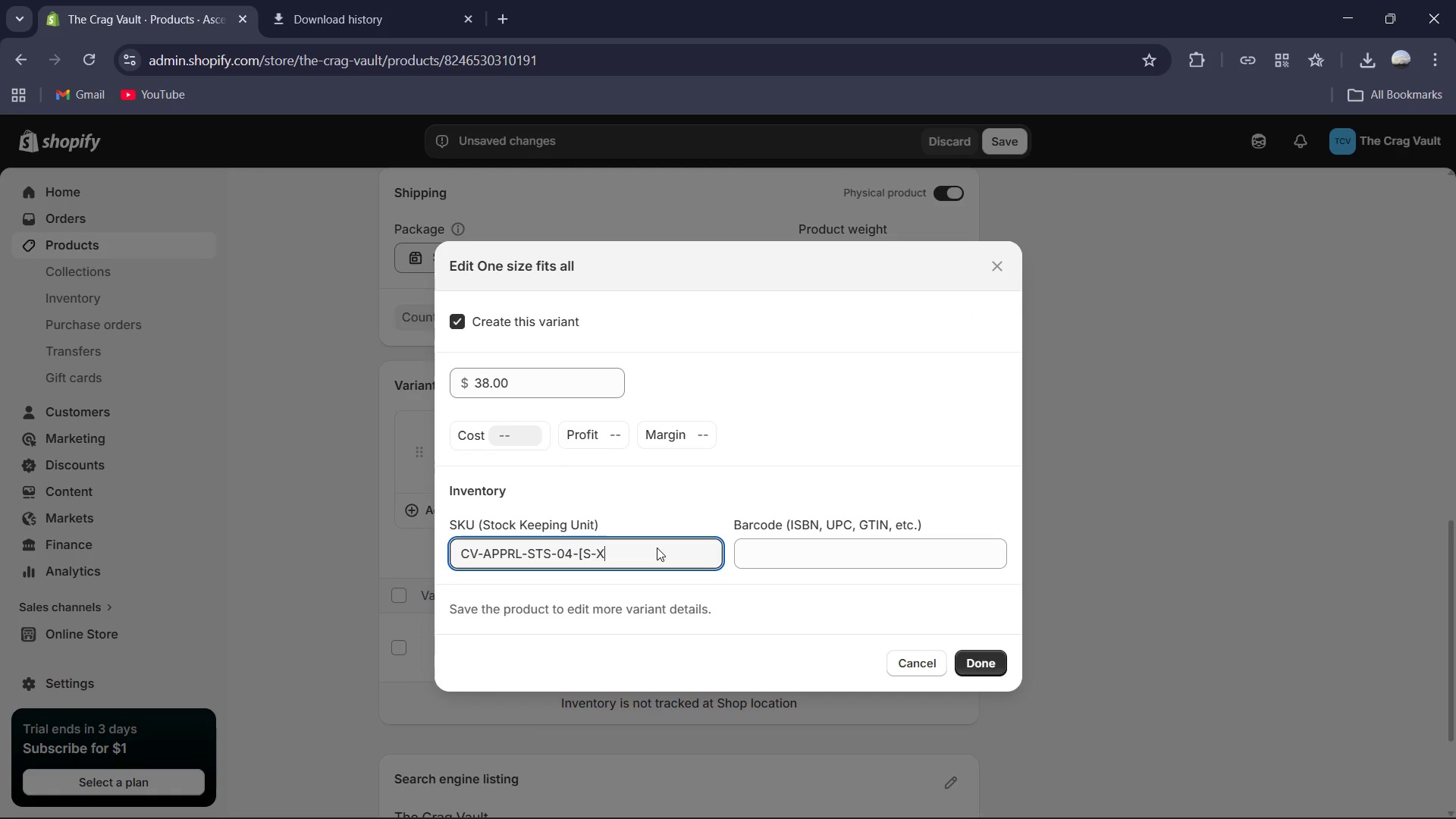 
key(Backspace)
 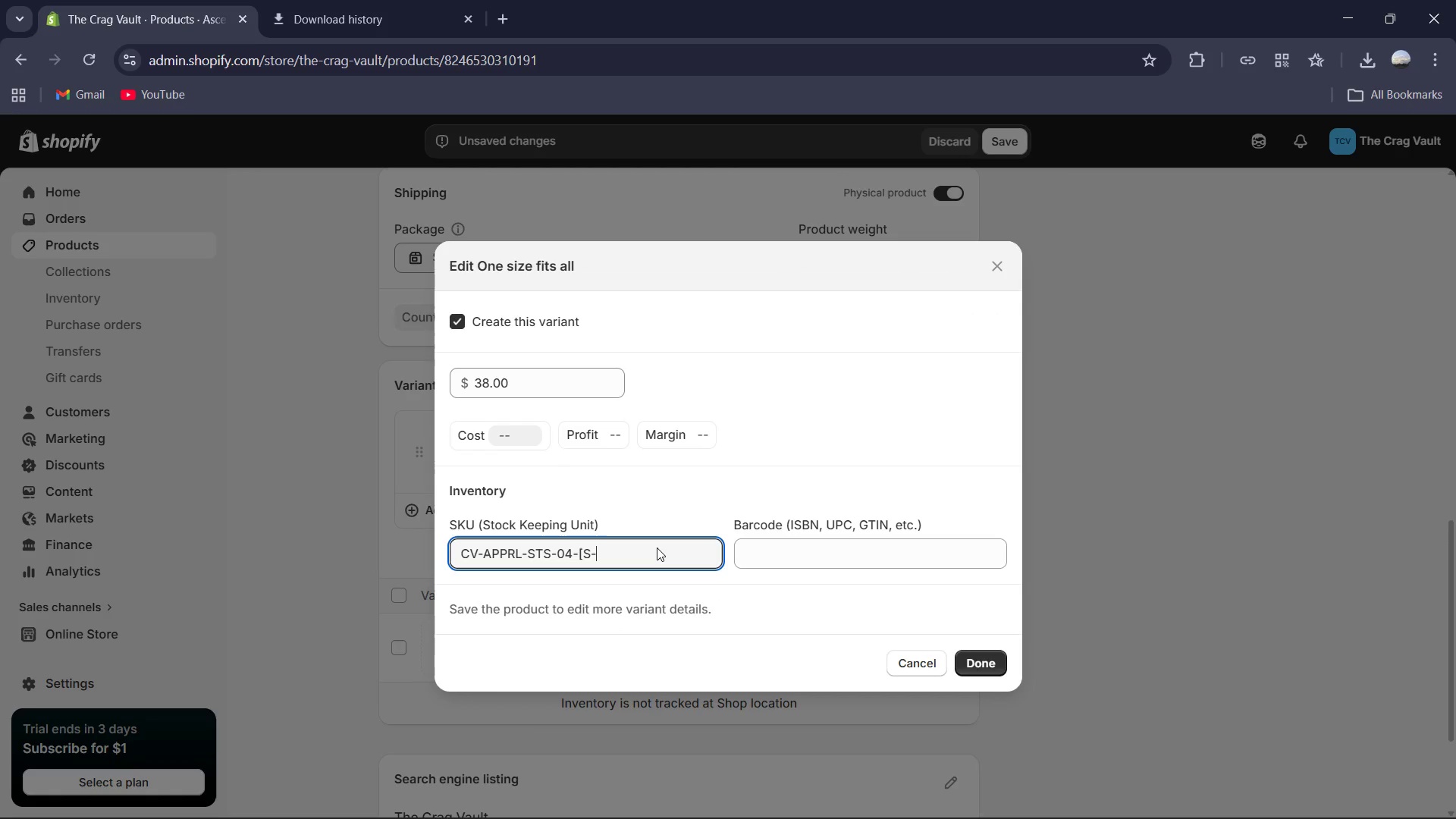 
key(Backspace)
 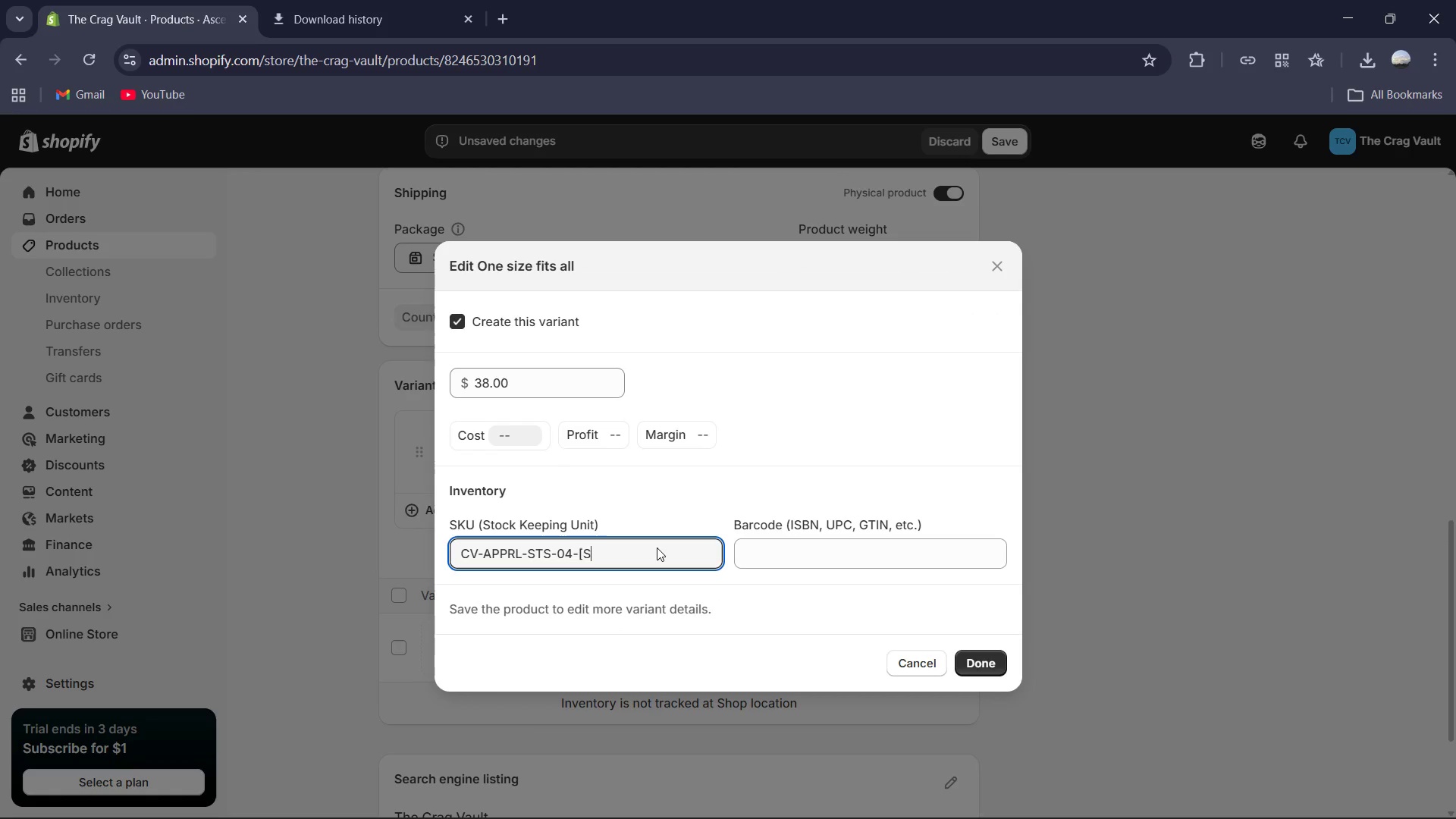 
key(Backspace)
 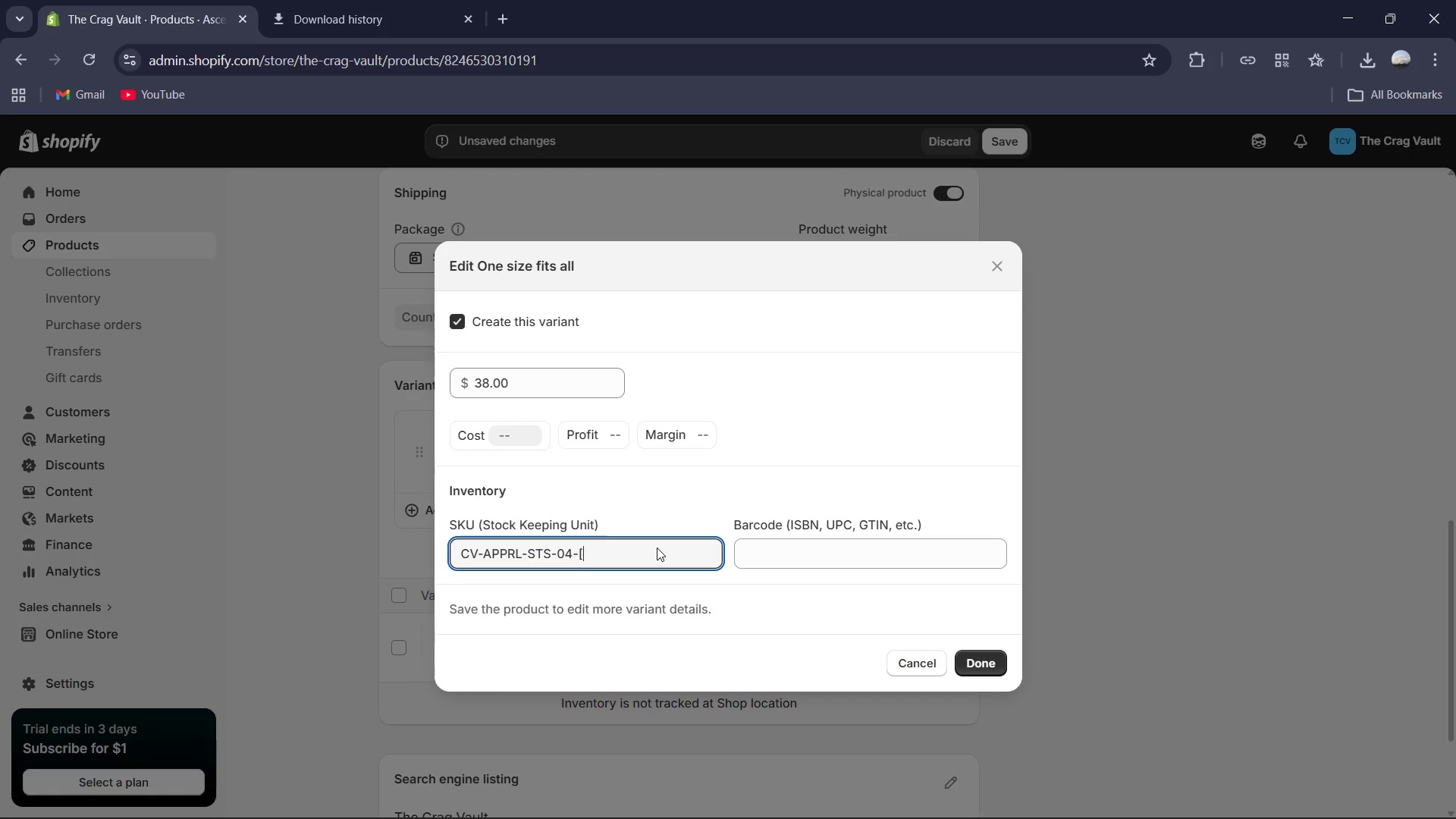 
key(Backspace)
 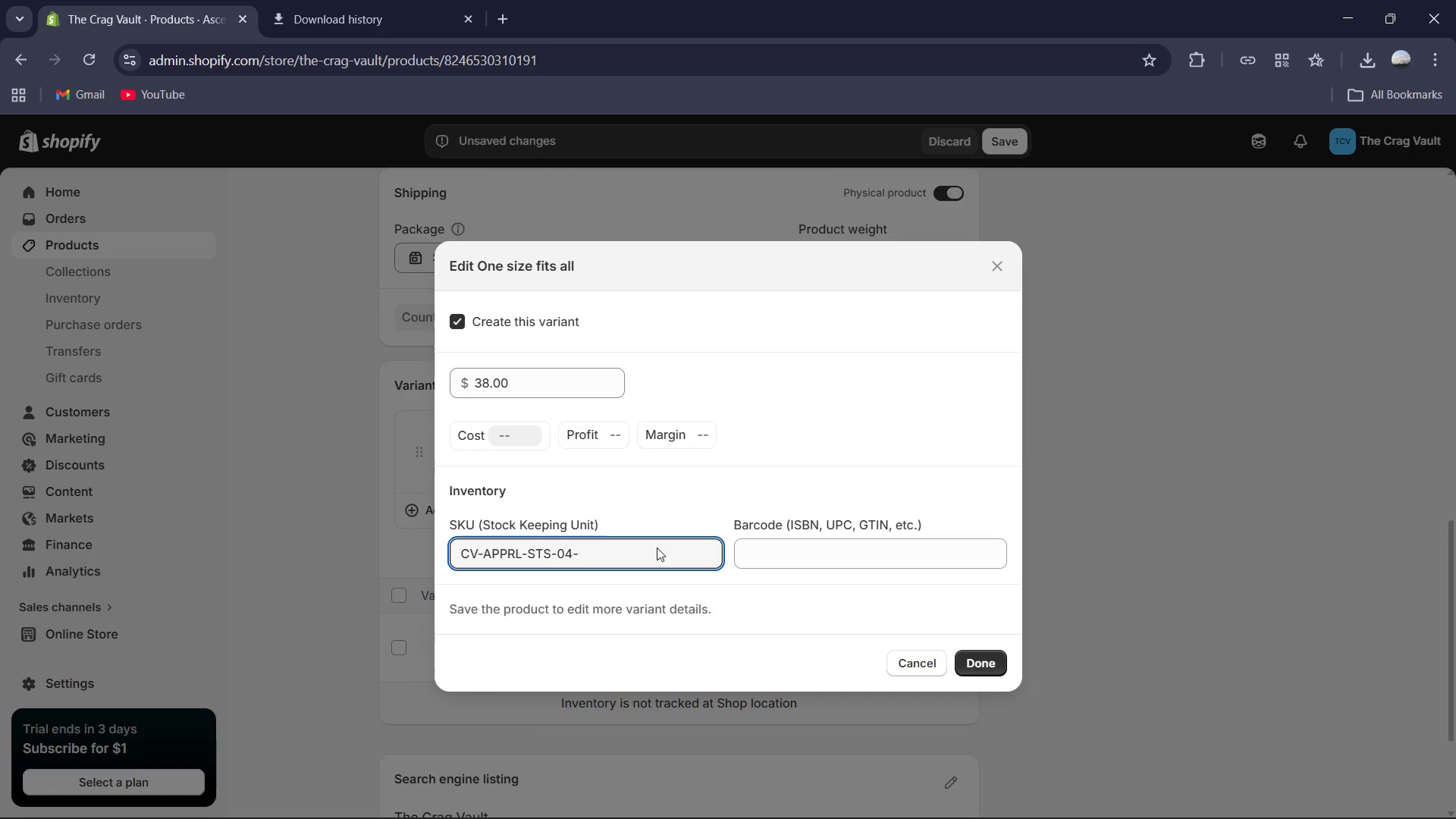 
key(Backspace)
 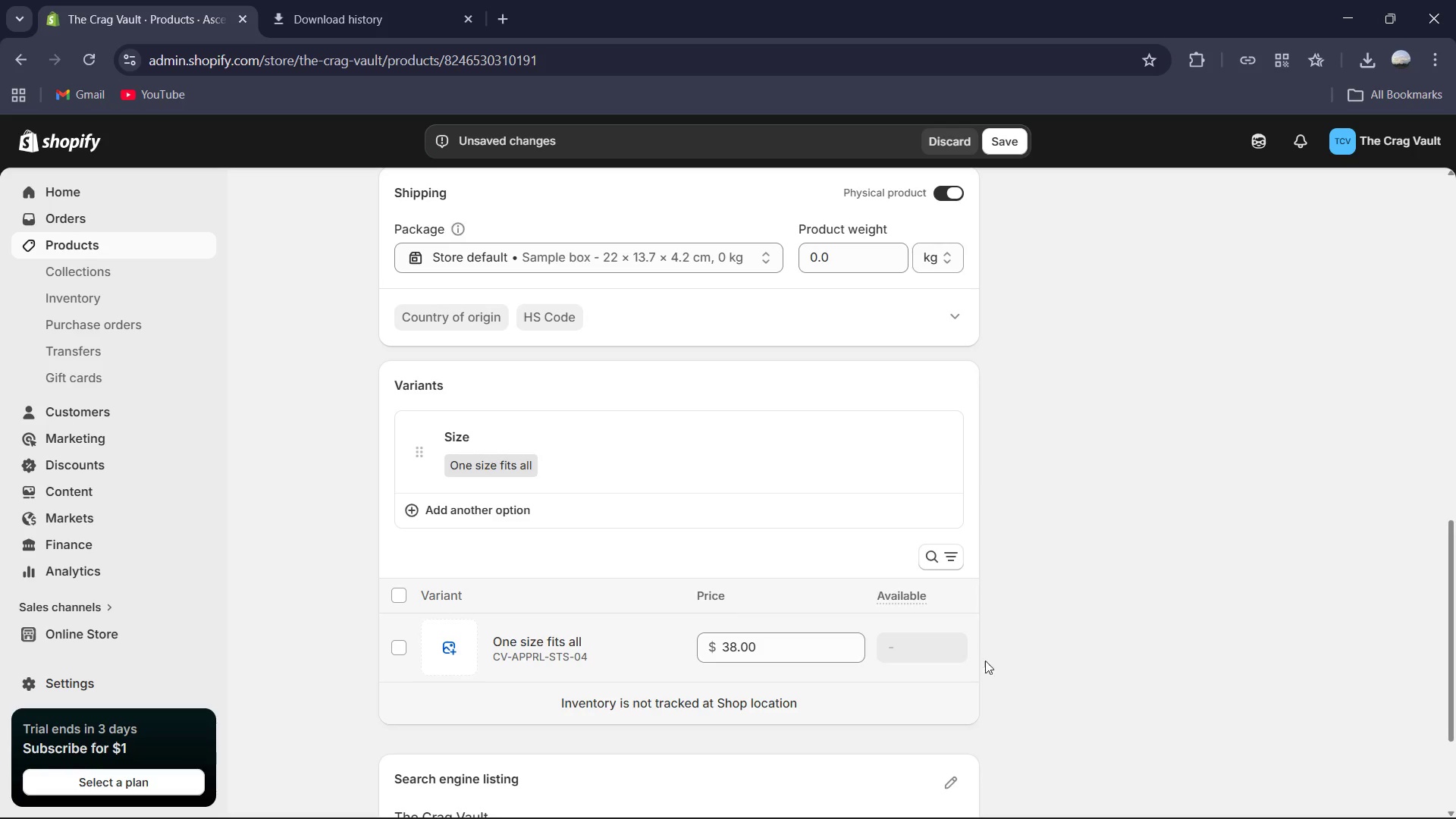 
left_click([817, 650])
 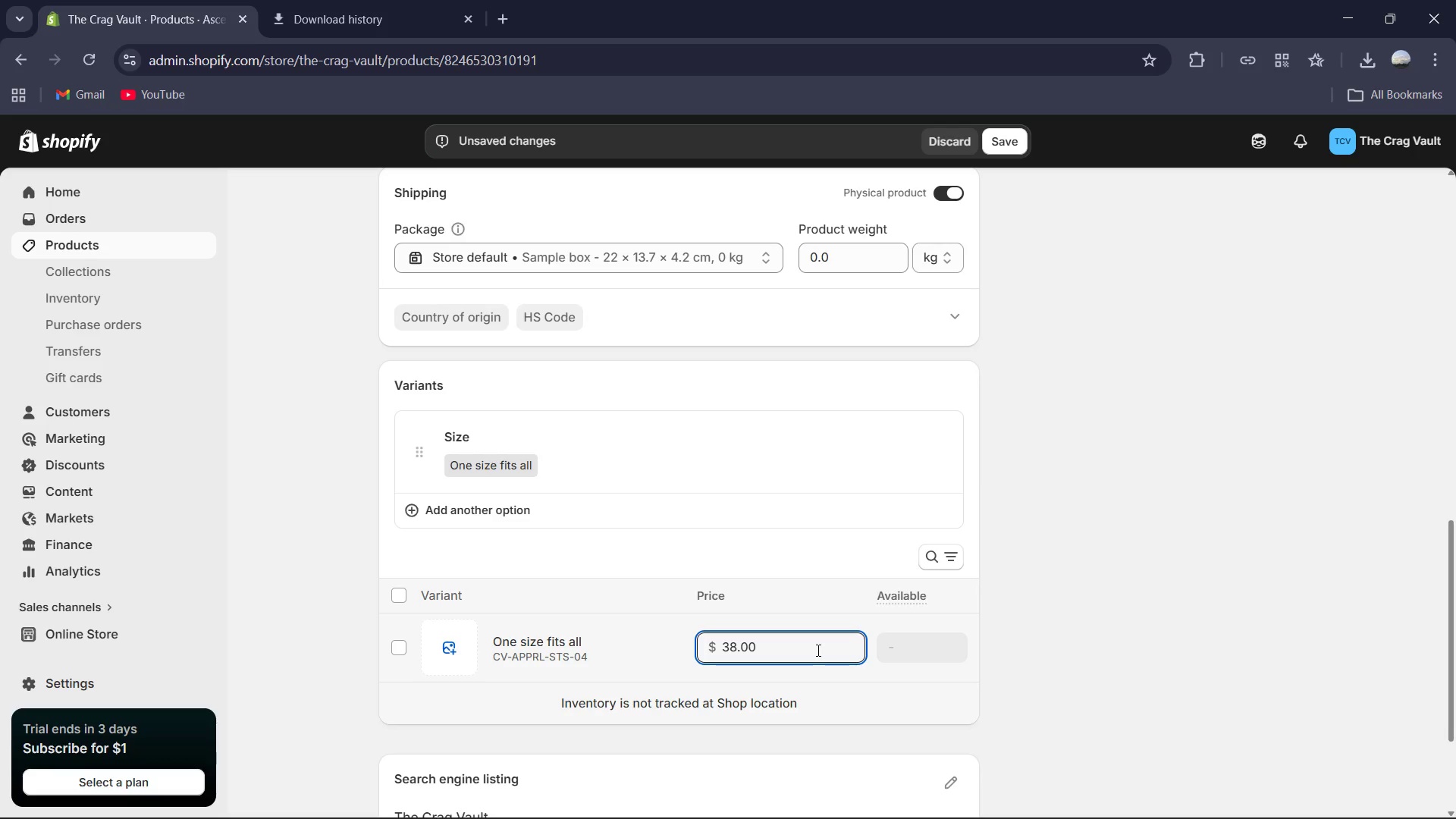 
key(Control+A)
 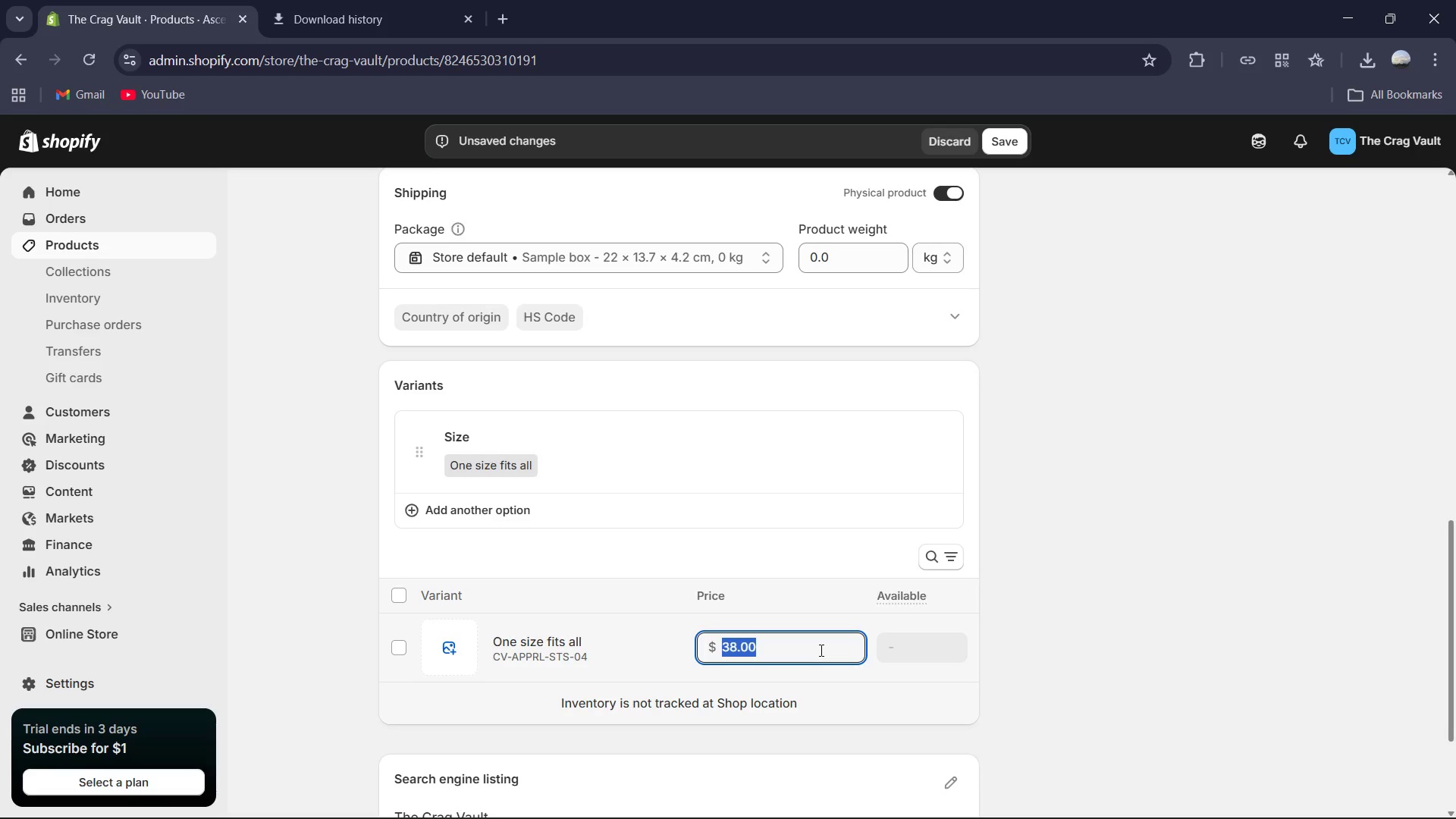 
key(Numpad2)
 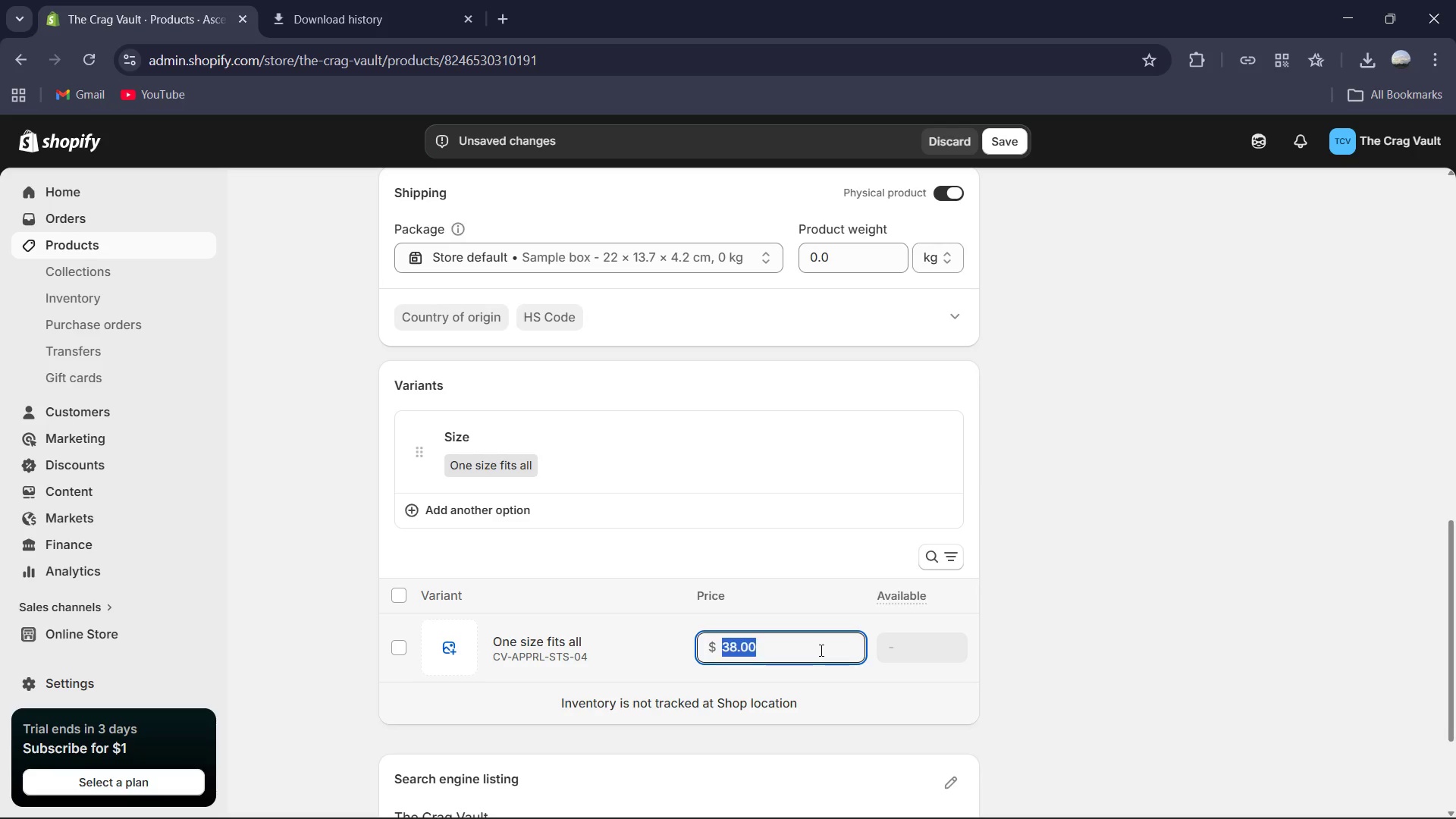 
key(Numpad5)
 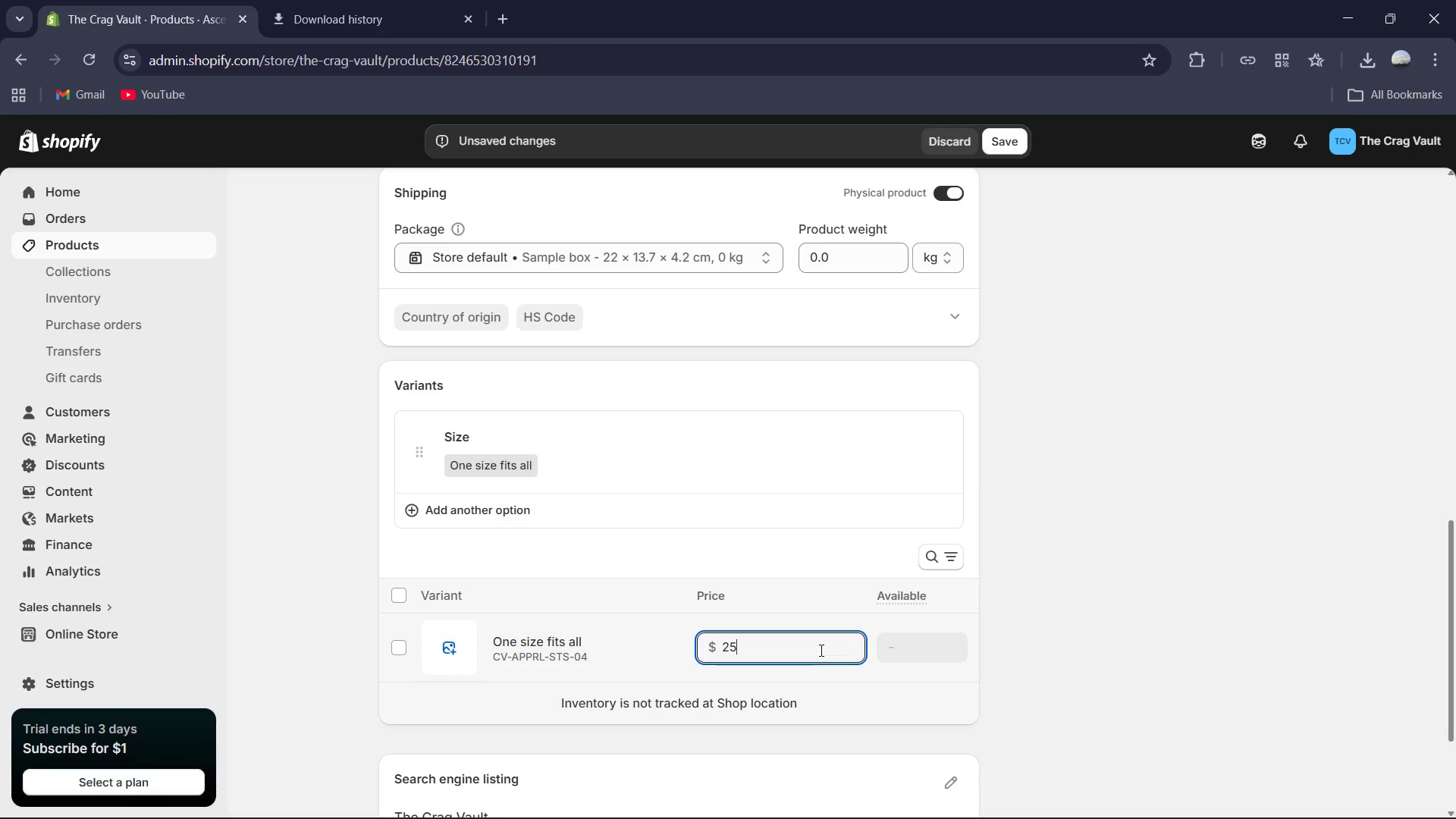 
scroll: coordinate [816, 710], scroll_direction: down, amount: 2.0
 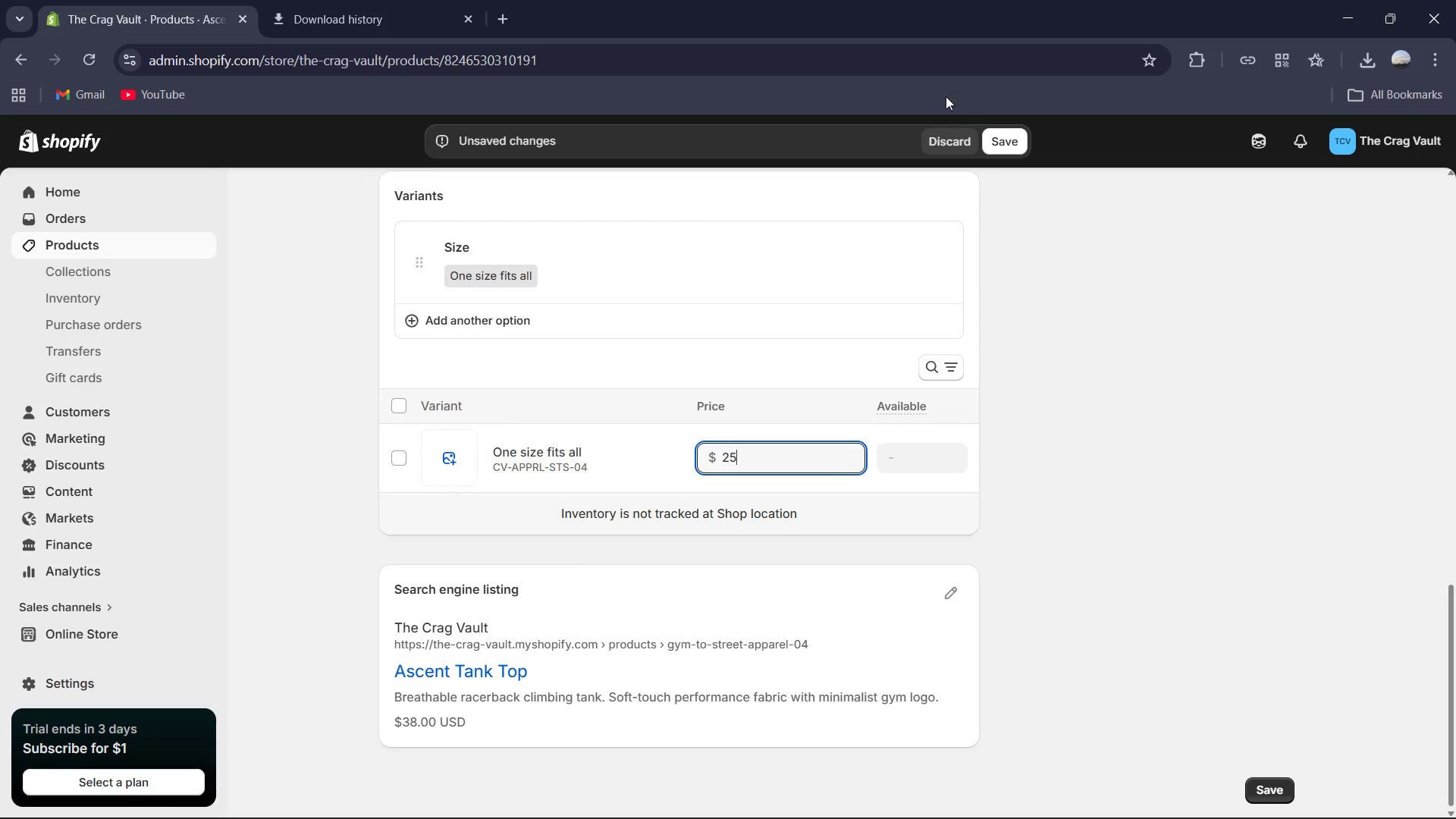 
left_click([1009, 146])
 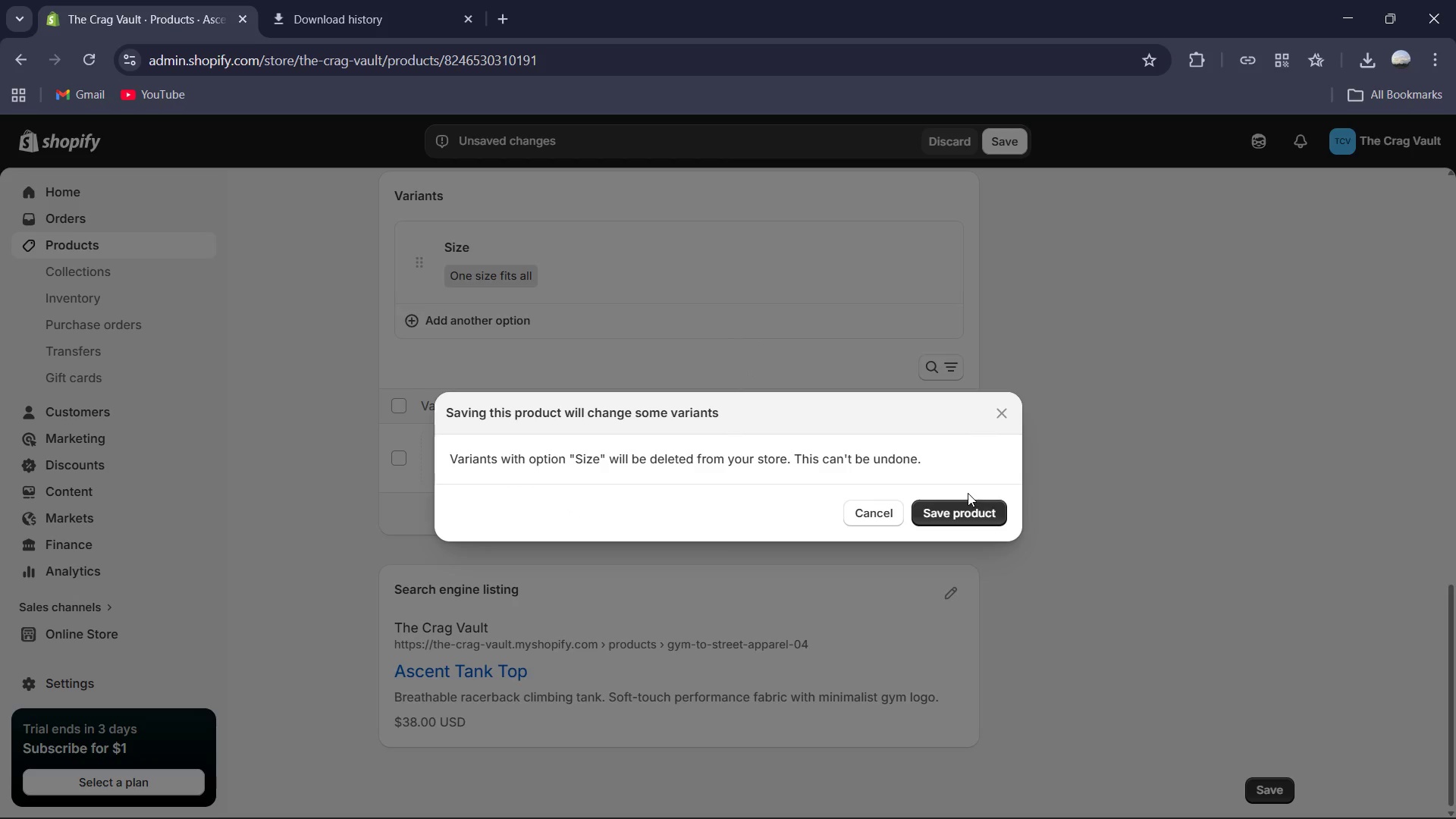 
left_click([963, 510])
 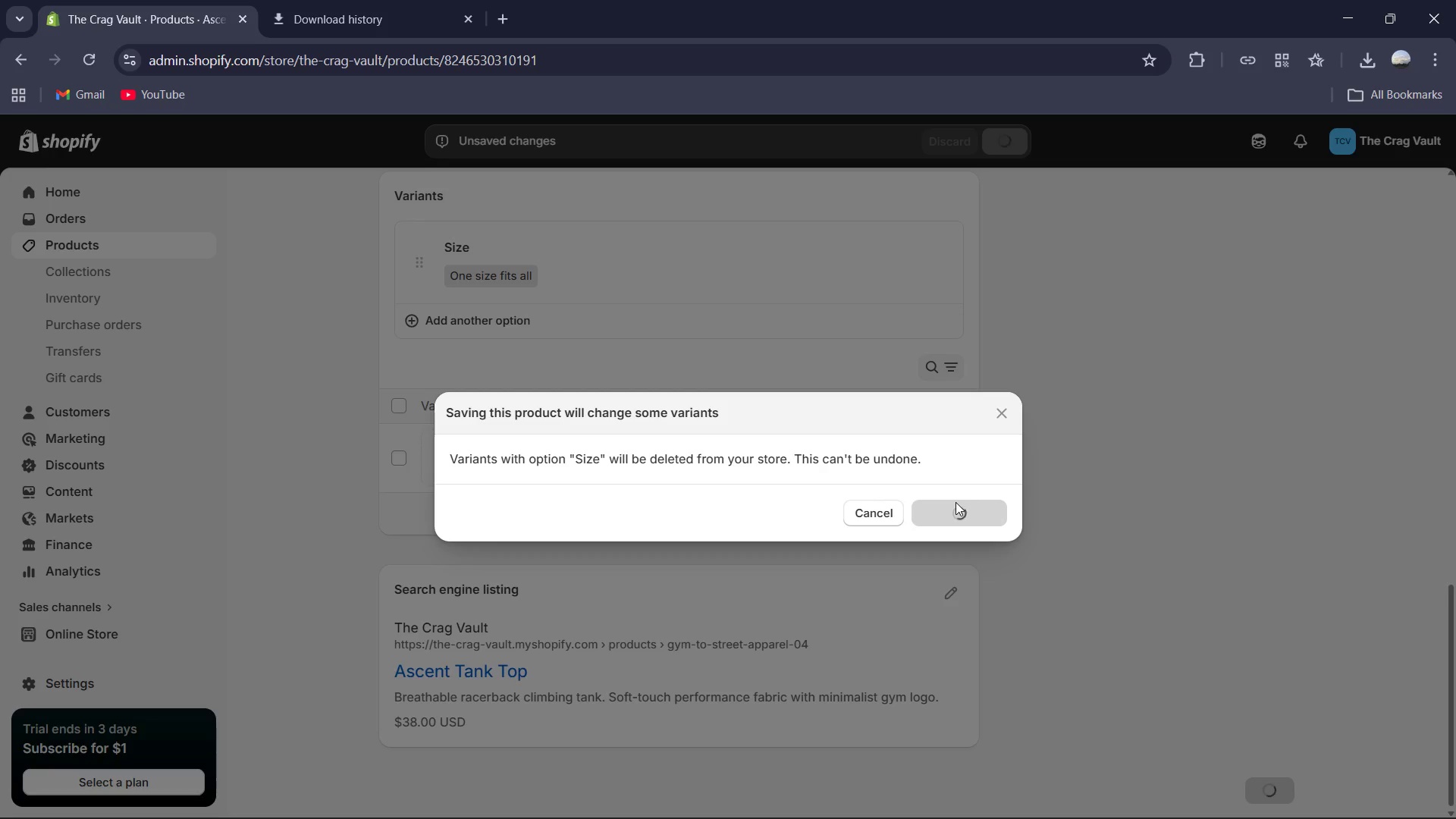 
wait(10.55)
 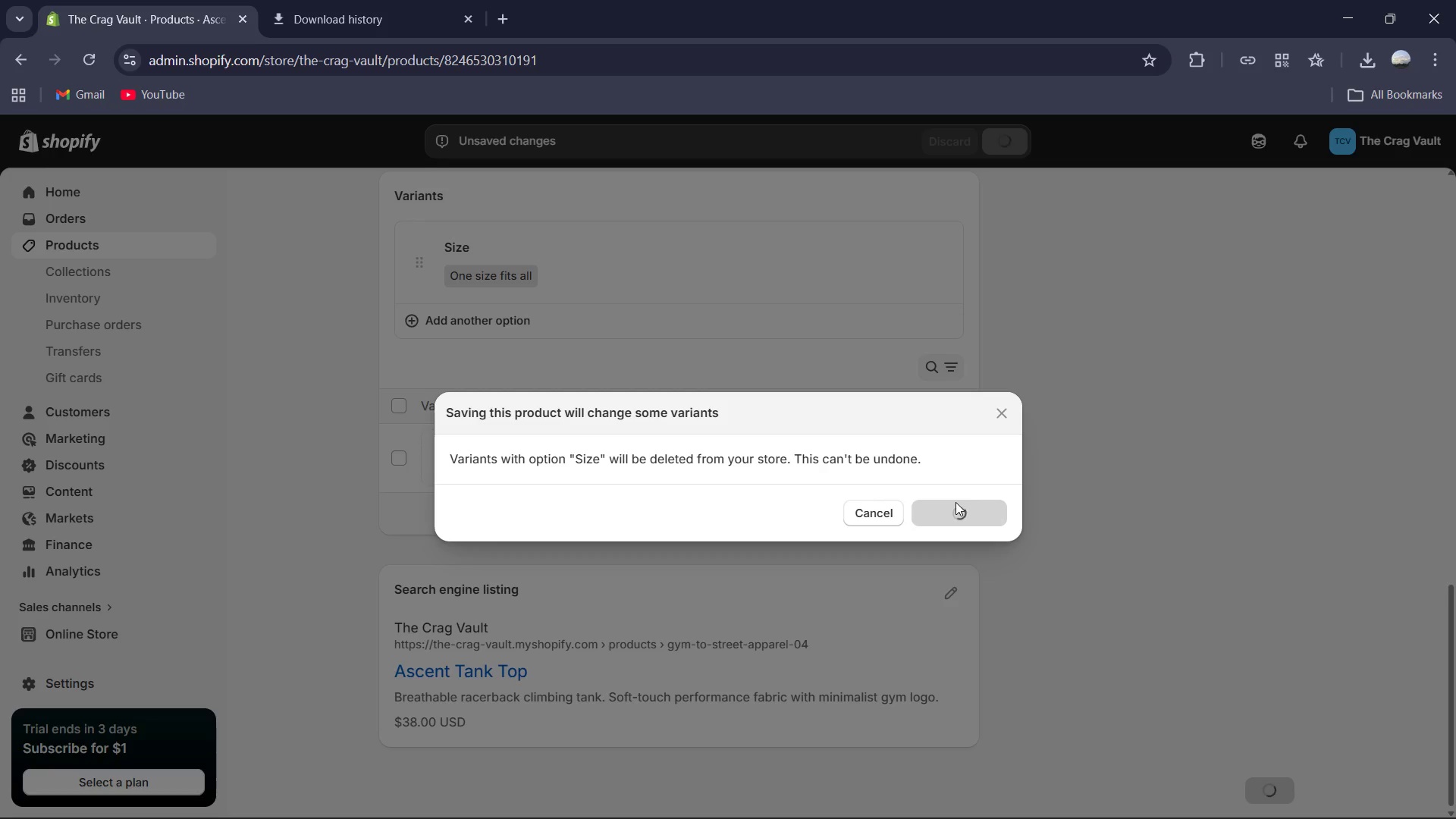 
scroll: coordinate [943, 470], scroll_direction: up, amount: 4.0
 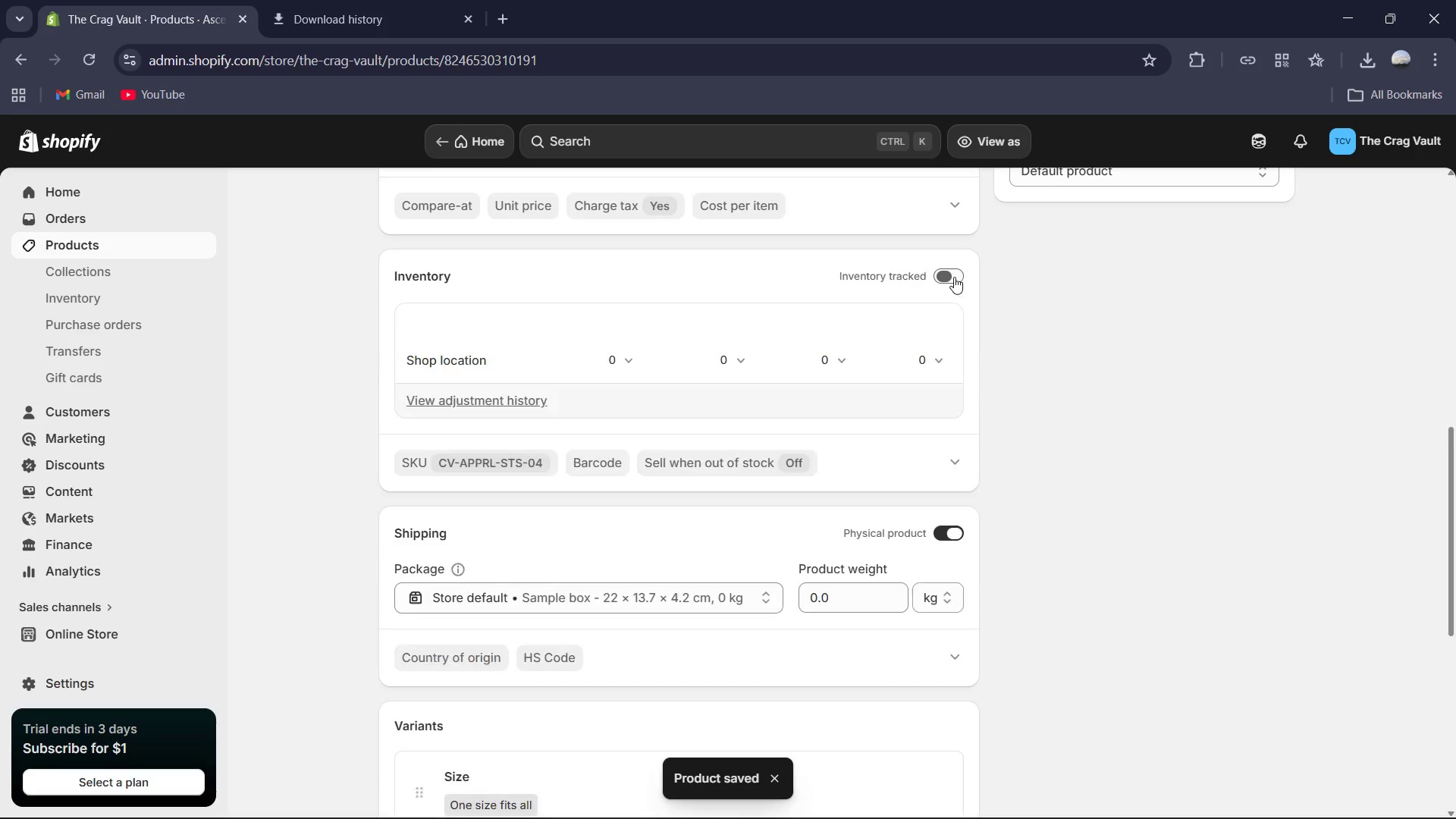 
double_click([954, 278])
 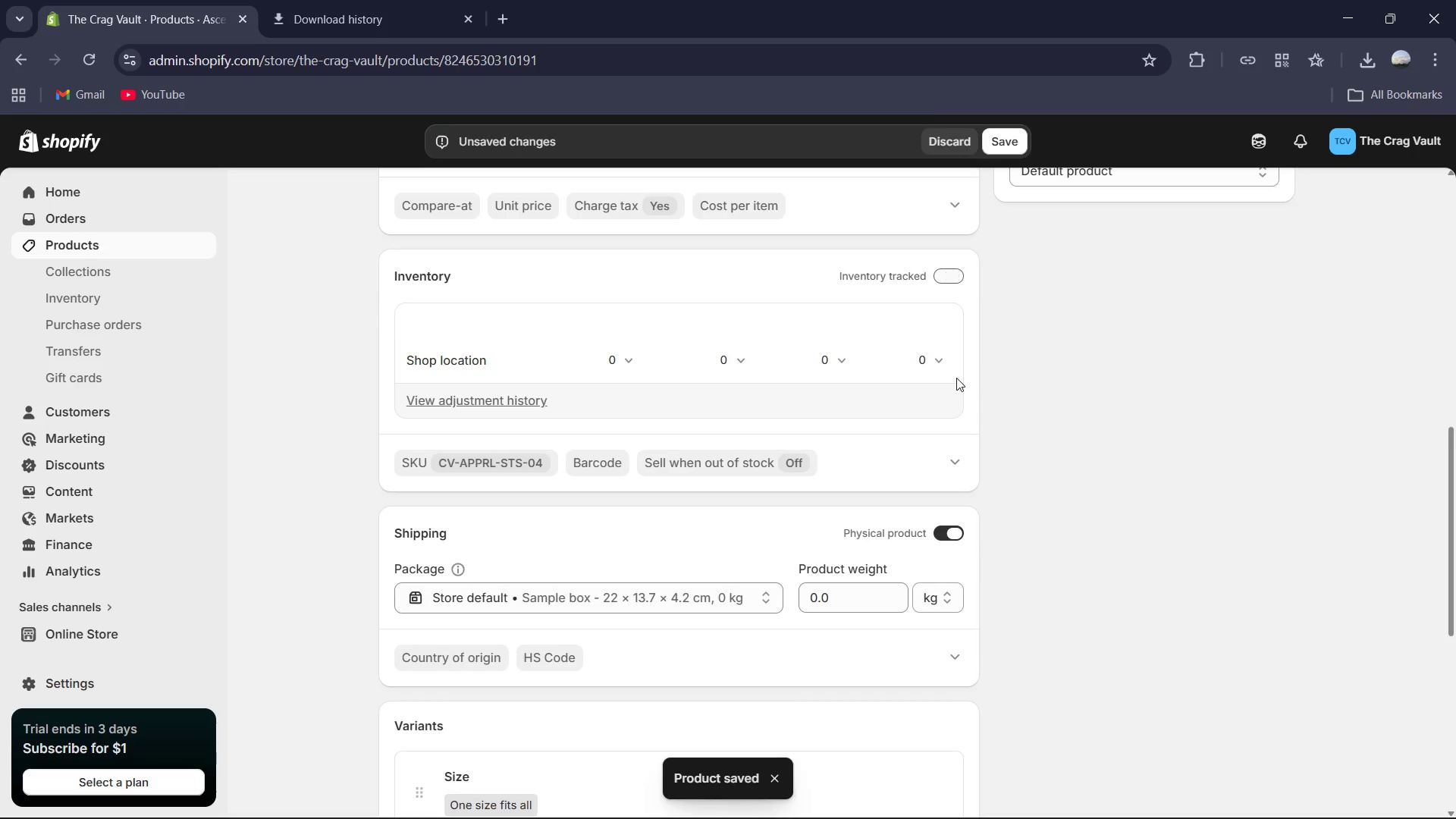 
scroll: coordinate [954, 434], scroll_direction: down, amount: 4.0
 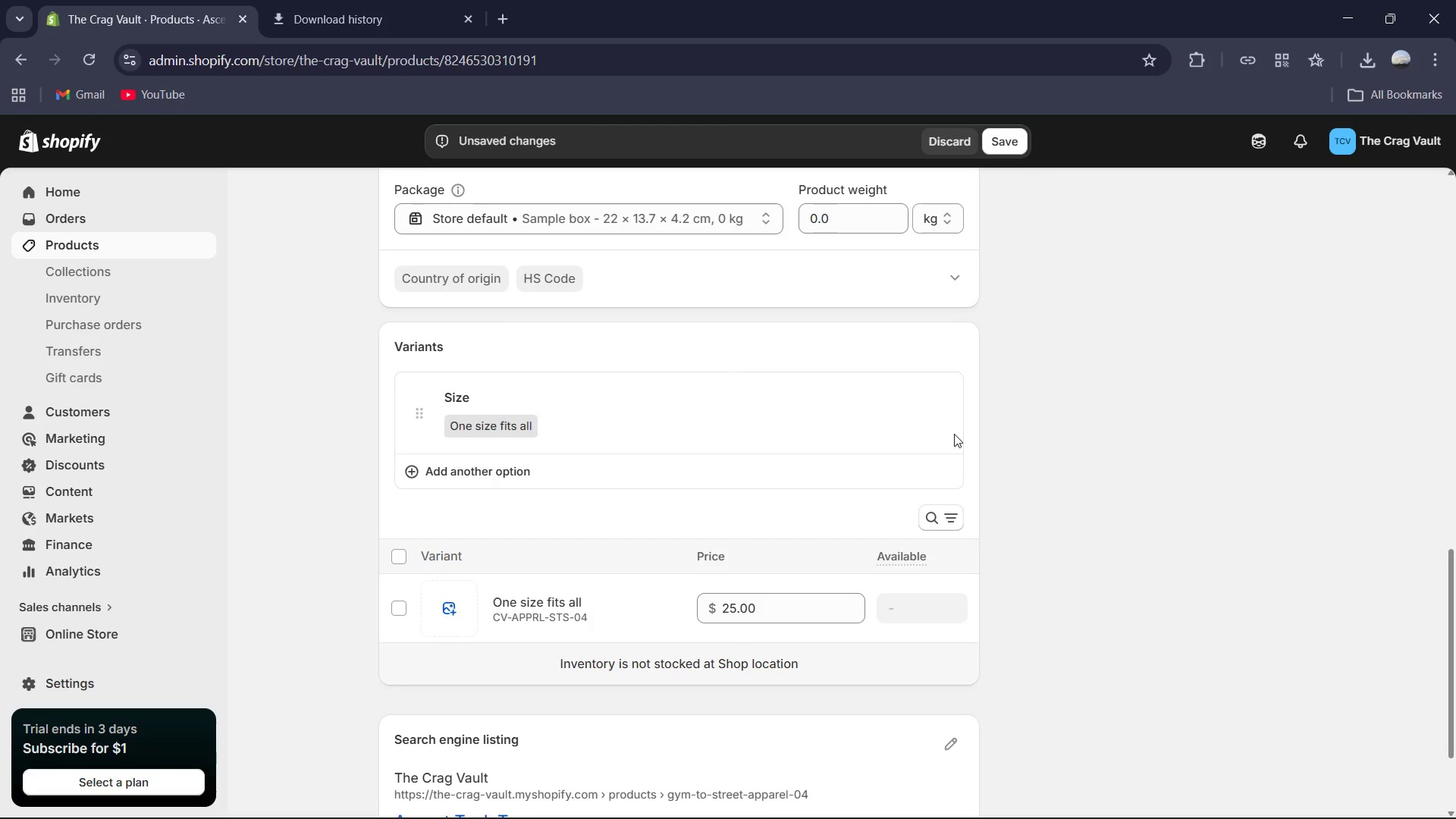 
scroll: coordinate [912, 303], scroll_direction: up, amount: 4.0
 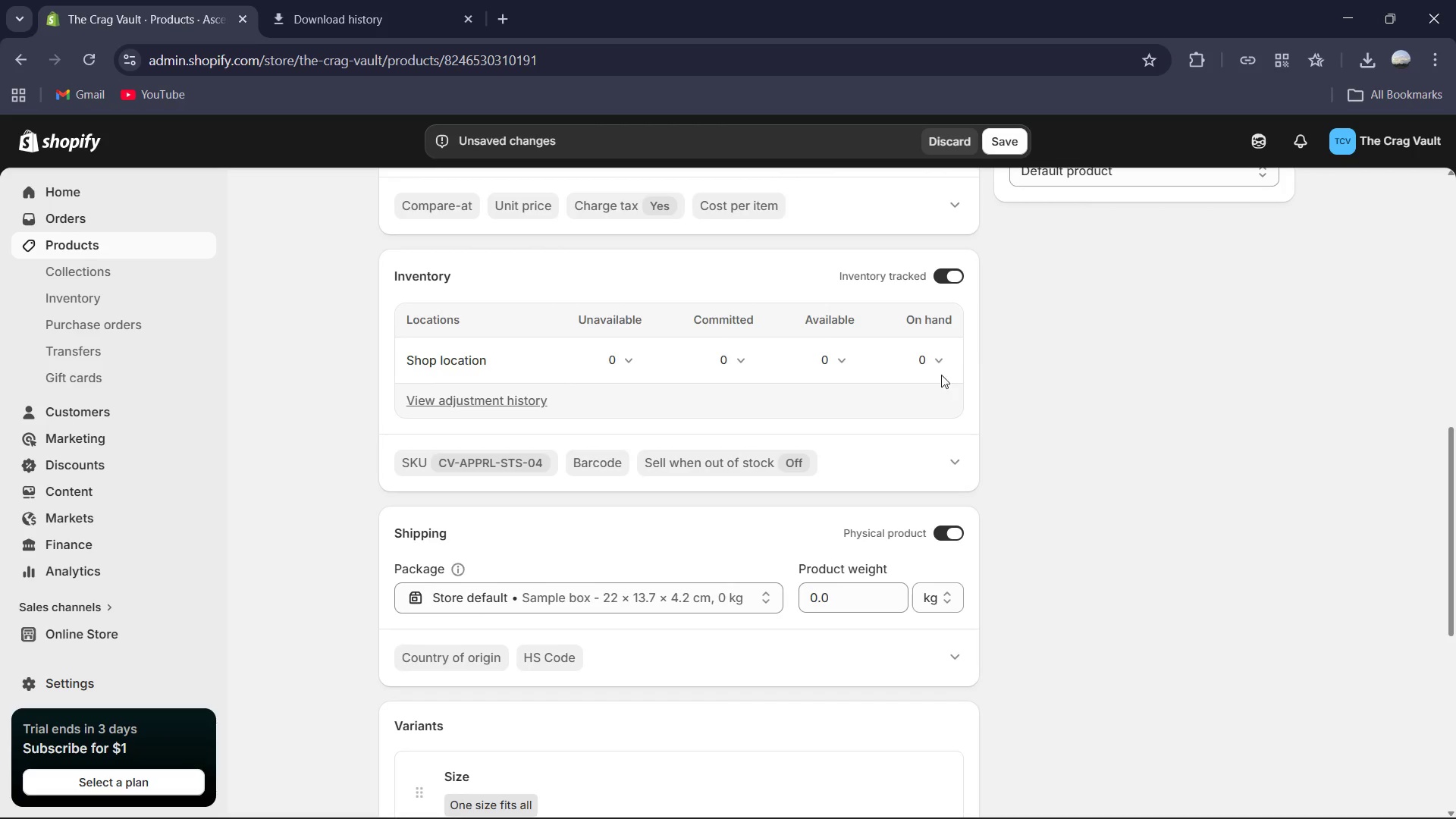 
left_click([940, 363])
 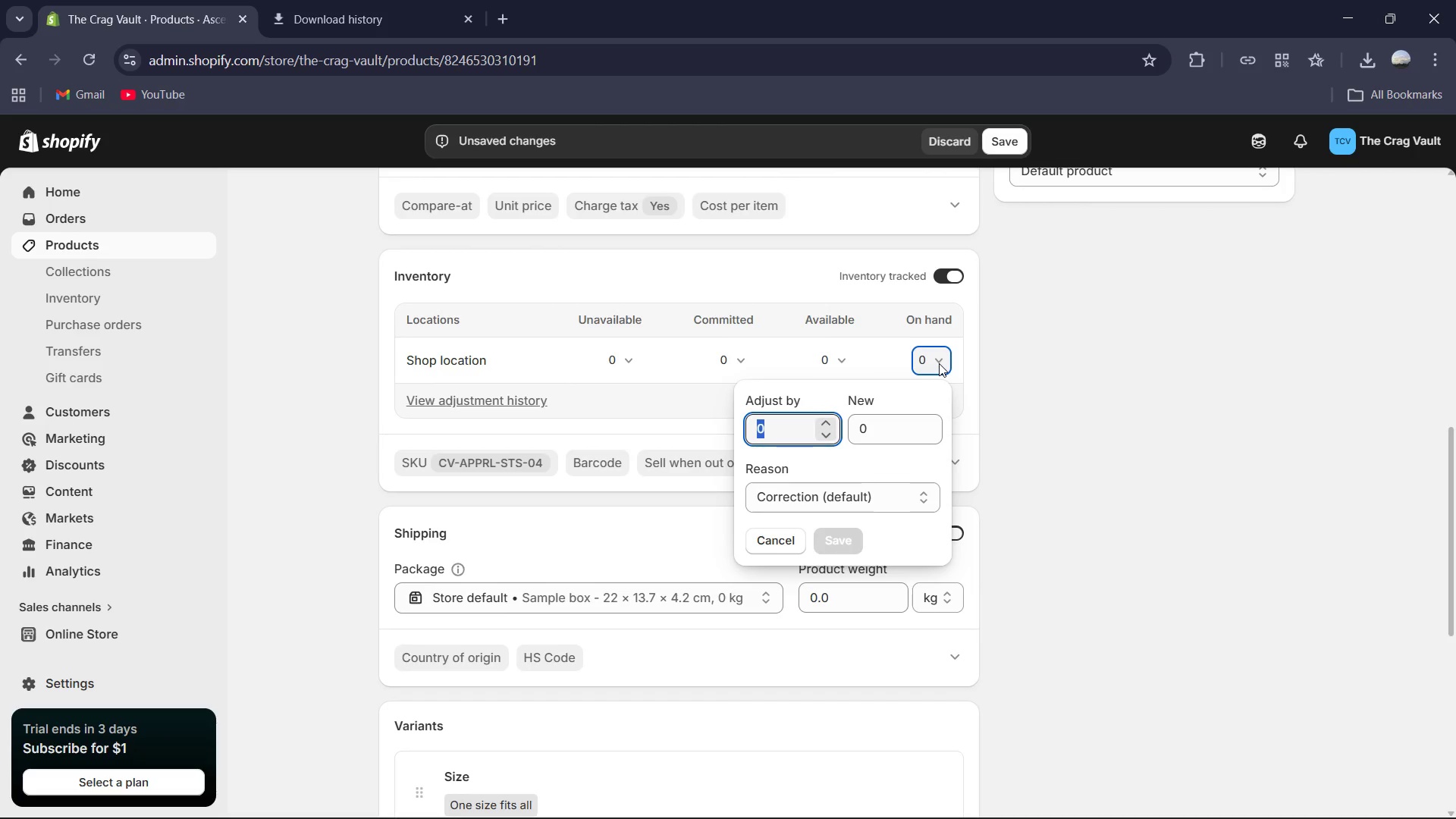 
key(Numpad9)
 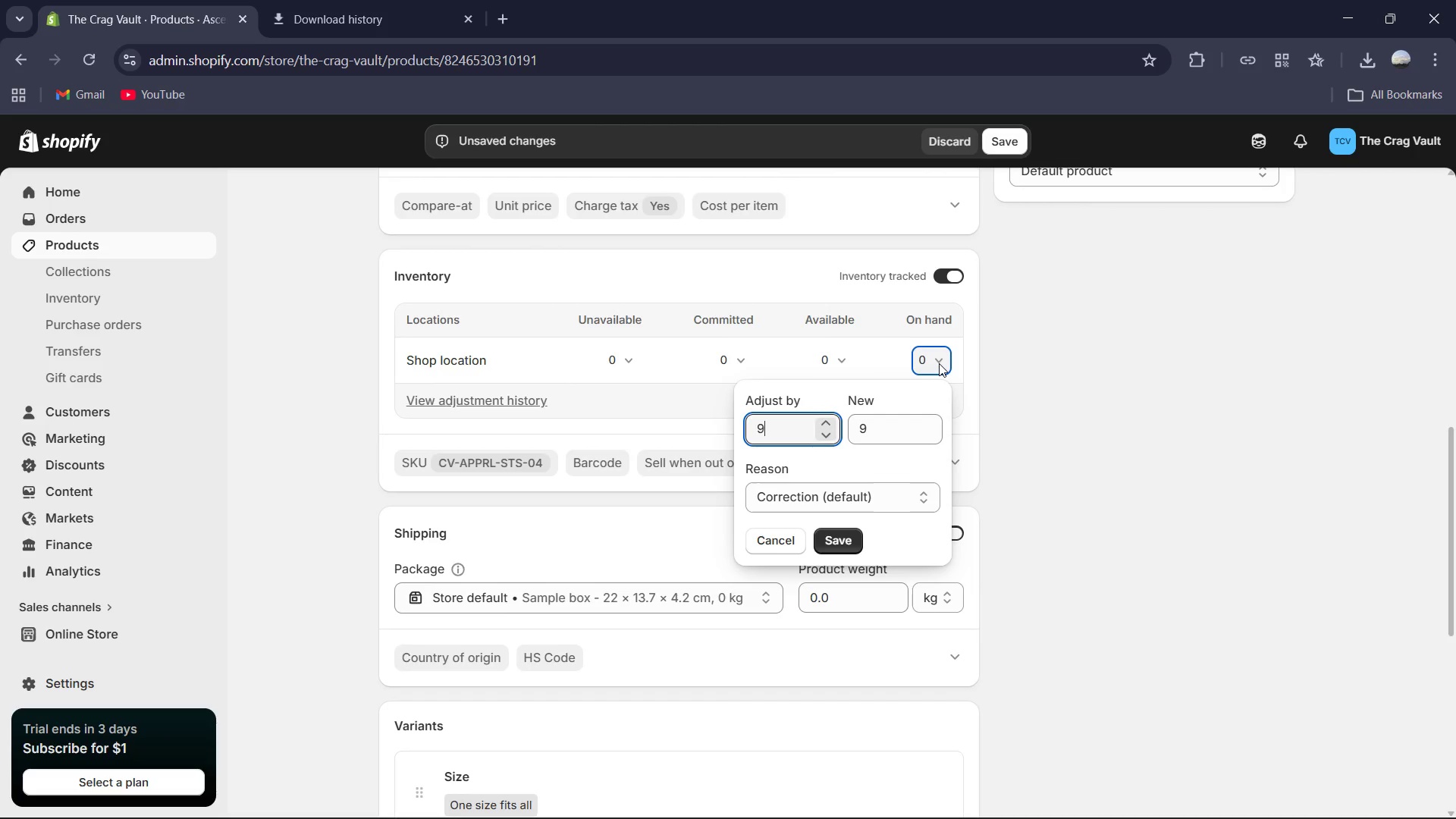 
key(Numpad6)
 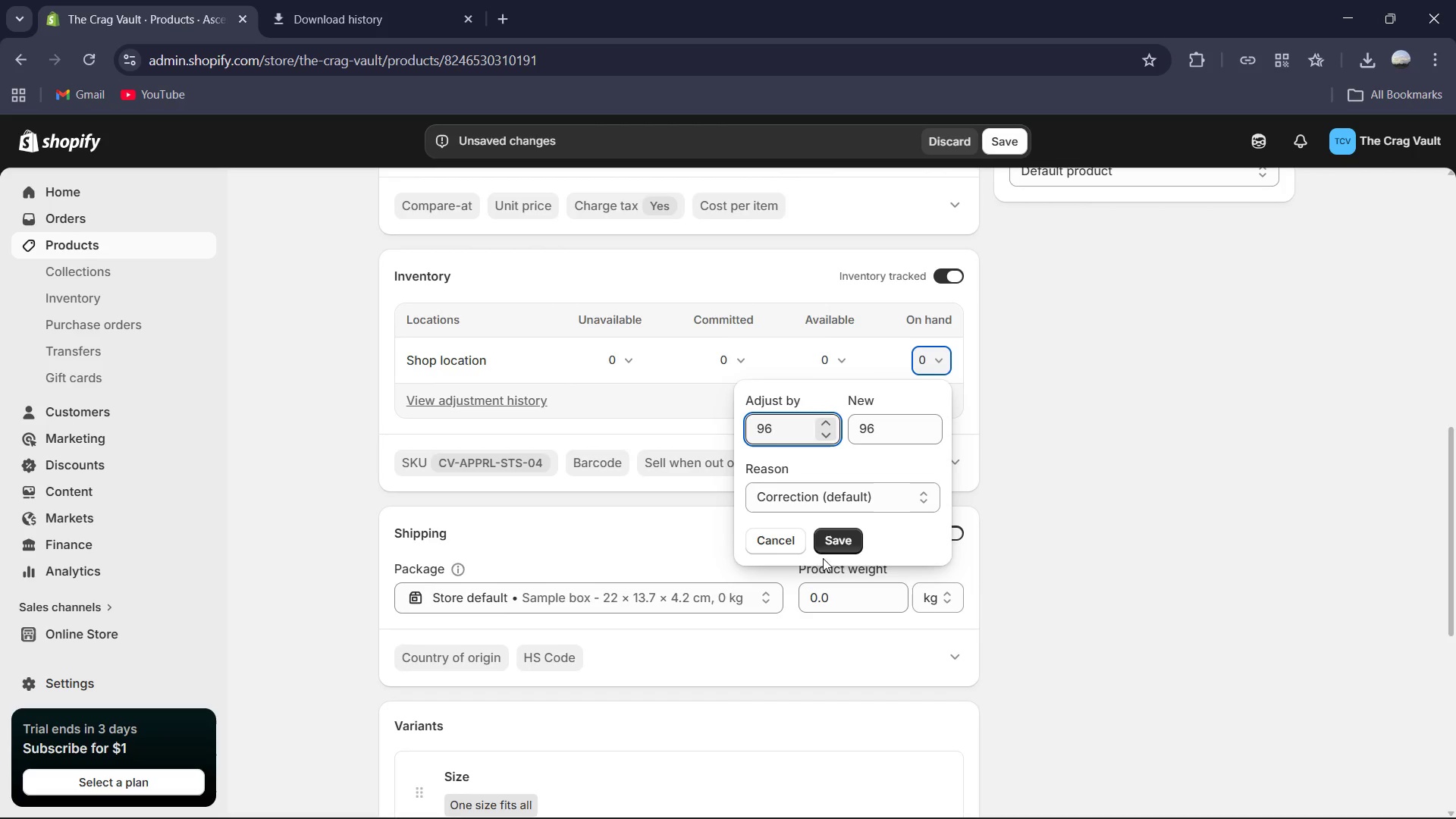 
left_click([843, 545])
 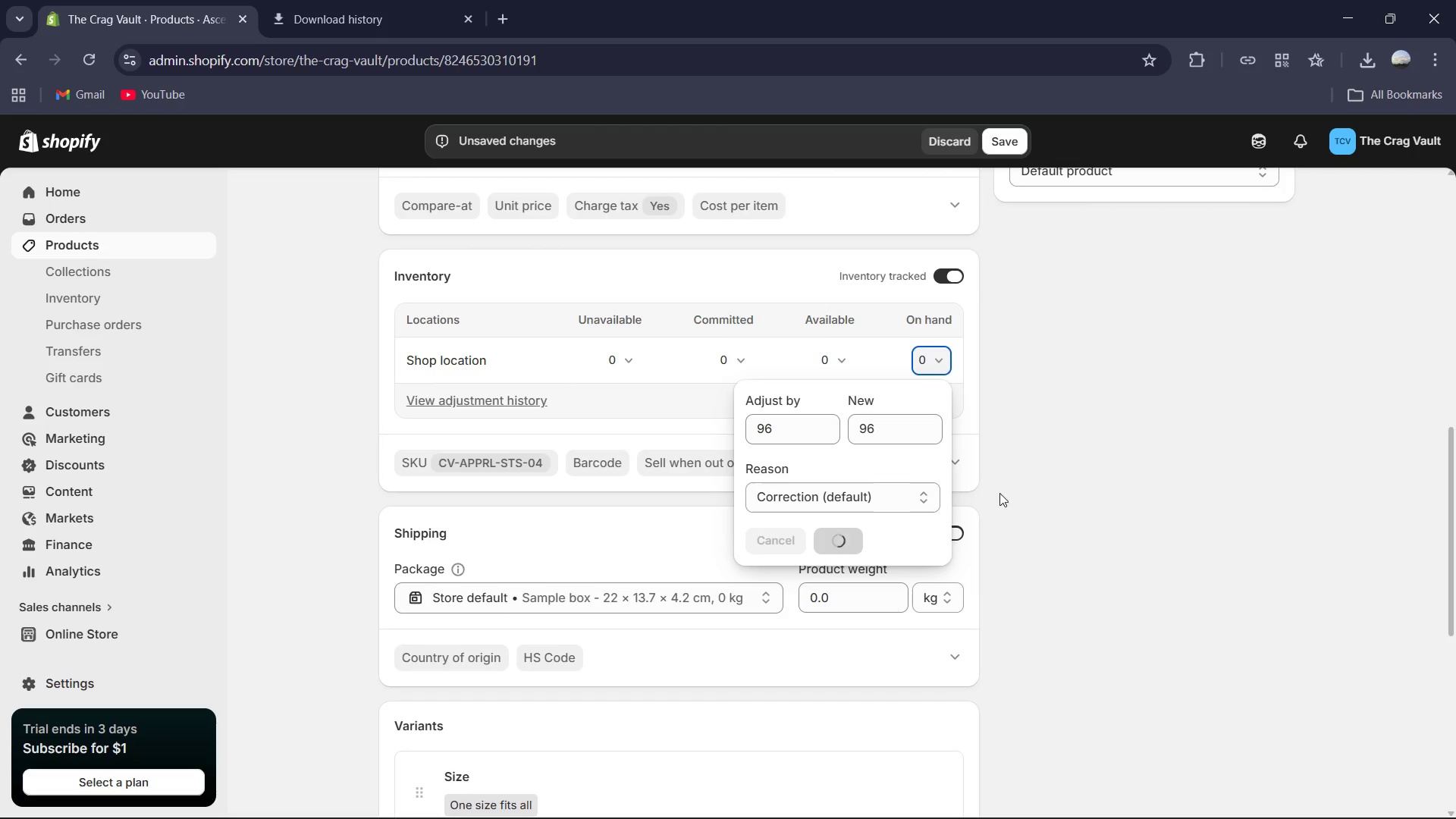 
scroll: coordinate [844, 573], scroll_direction: down, amount: 11.0
 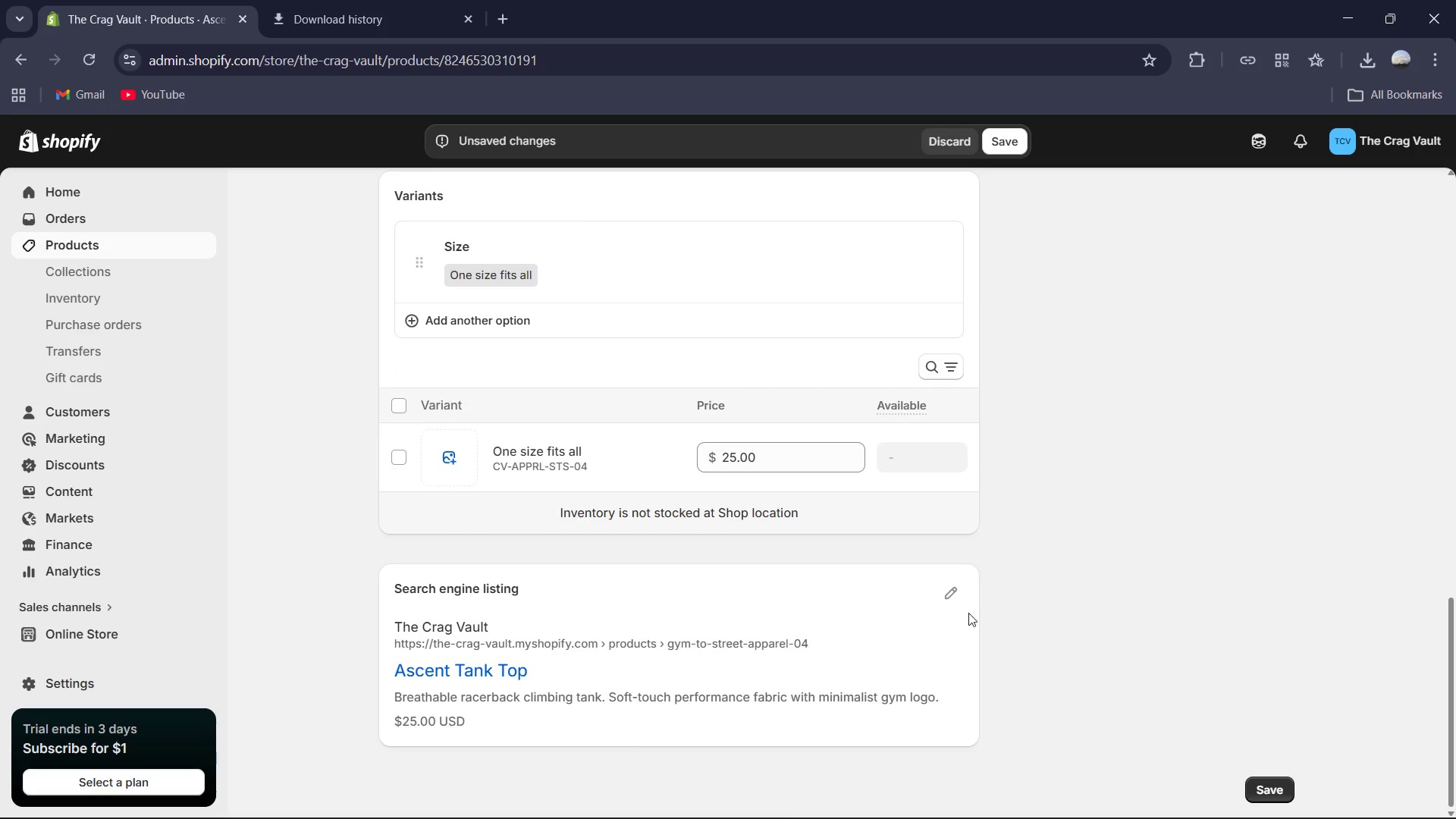 
left_click([945, 600])
 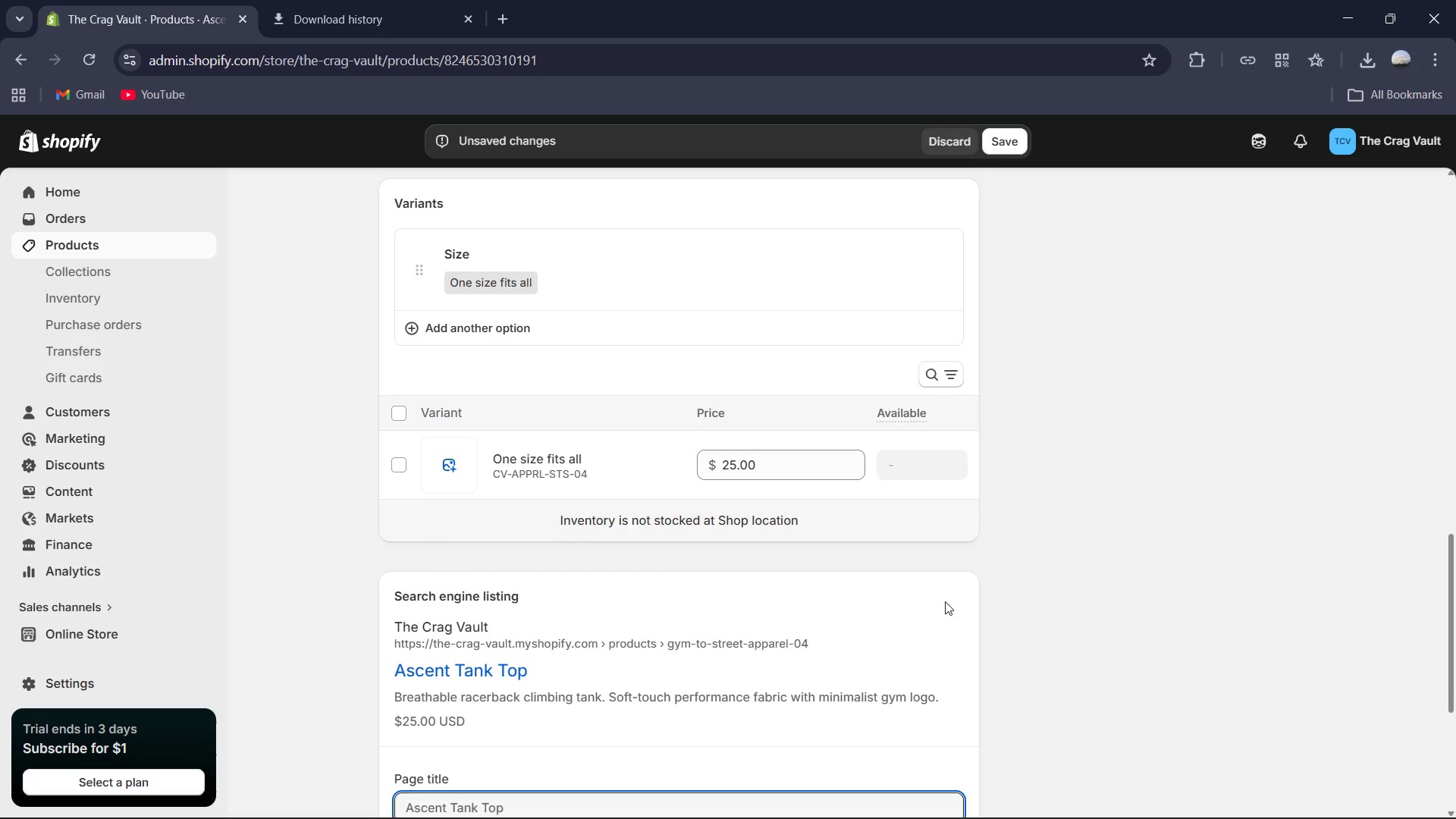 
scroll: coordinate [877, 618], scroll_direction: down, amount: 3.0
 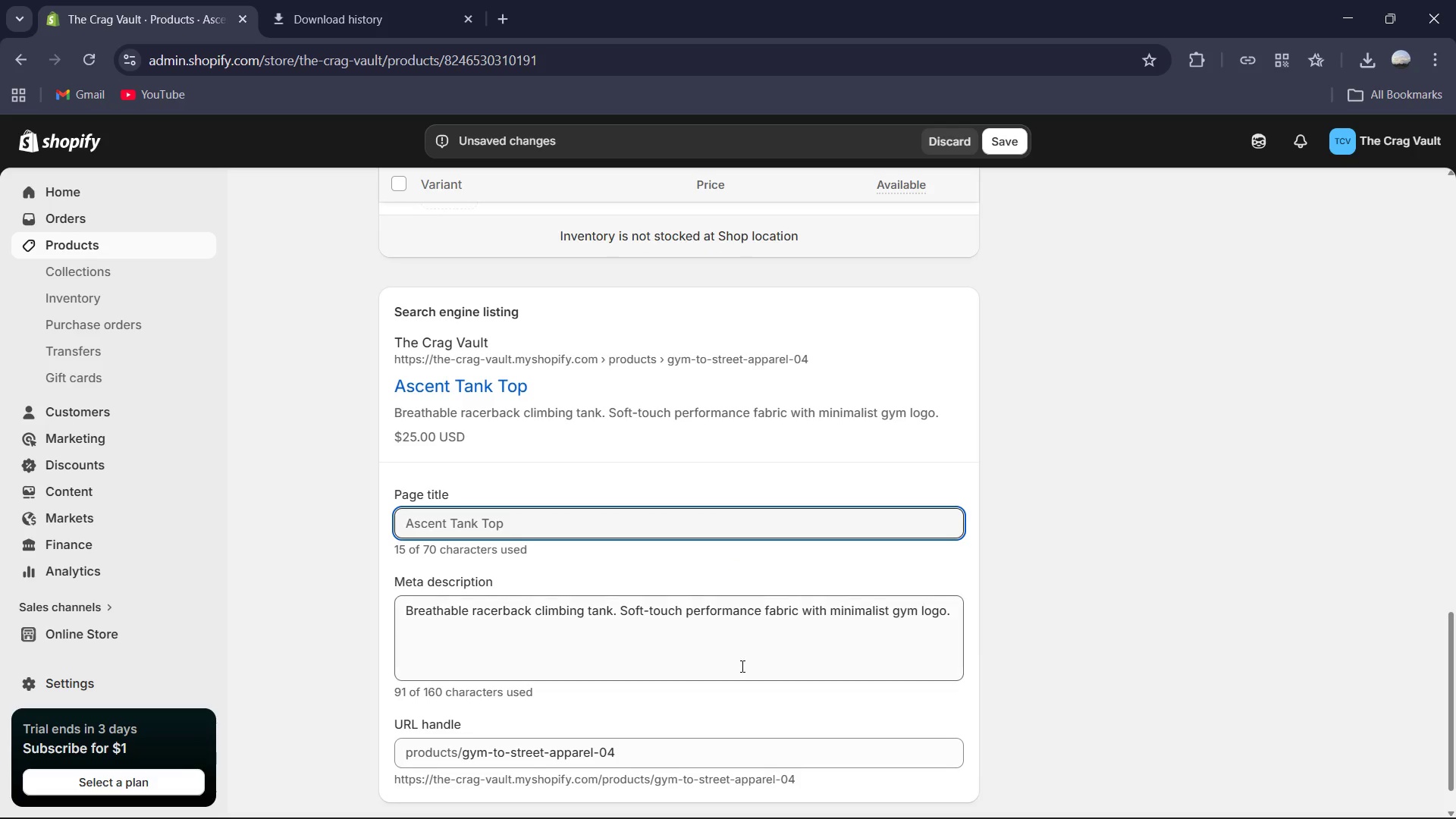 
left_click([750, 657])
 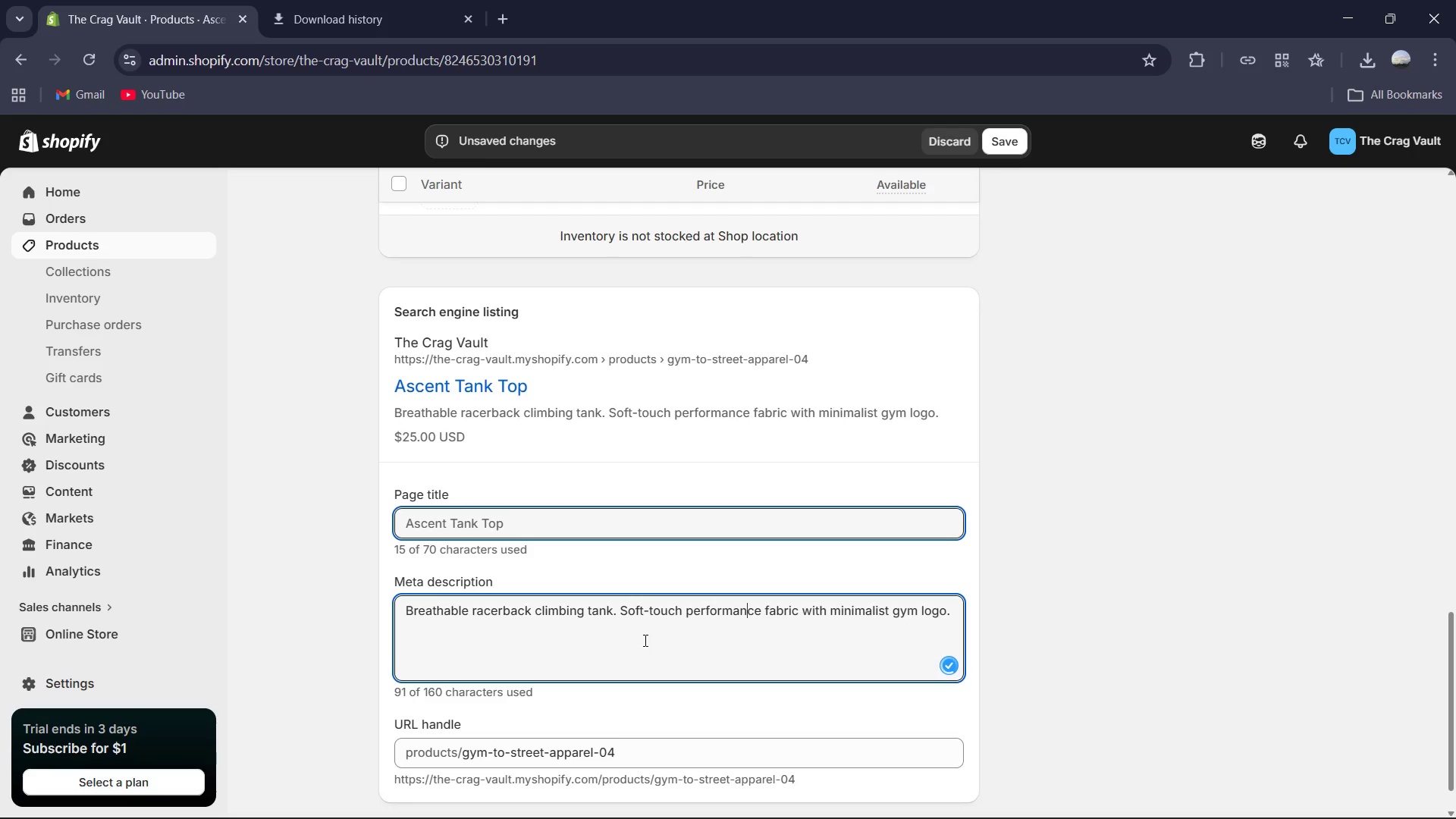 
wait(12.25)
 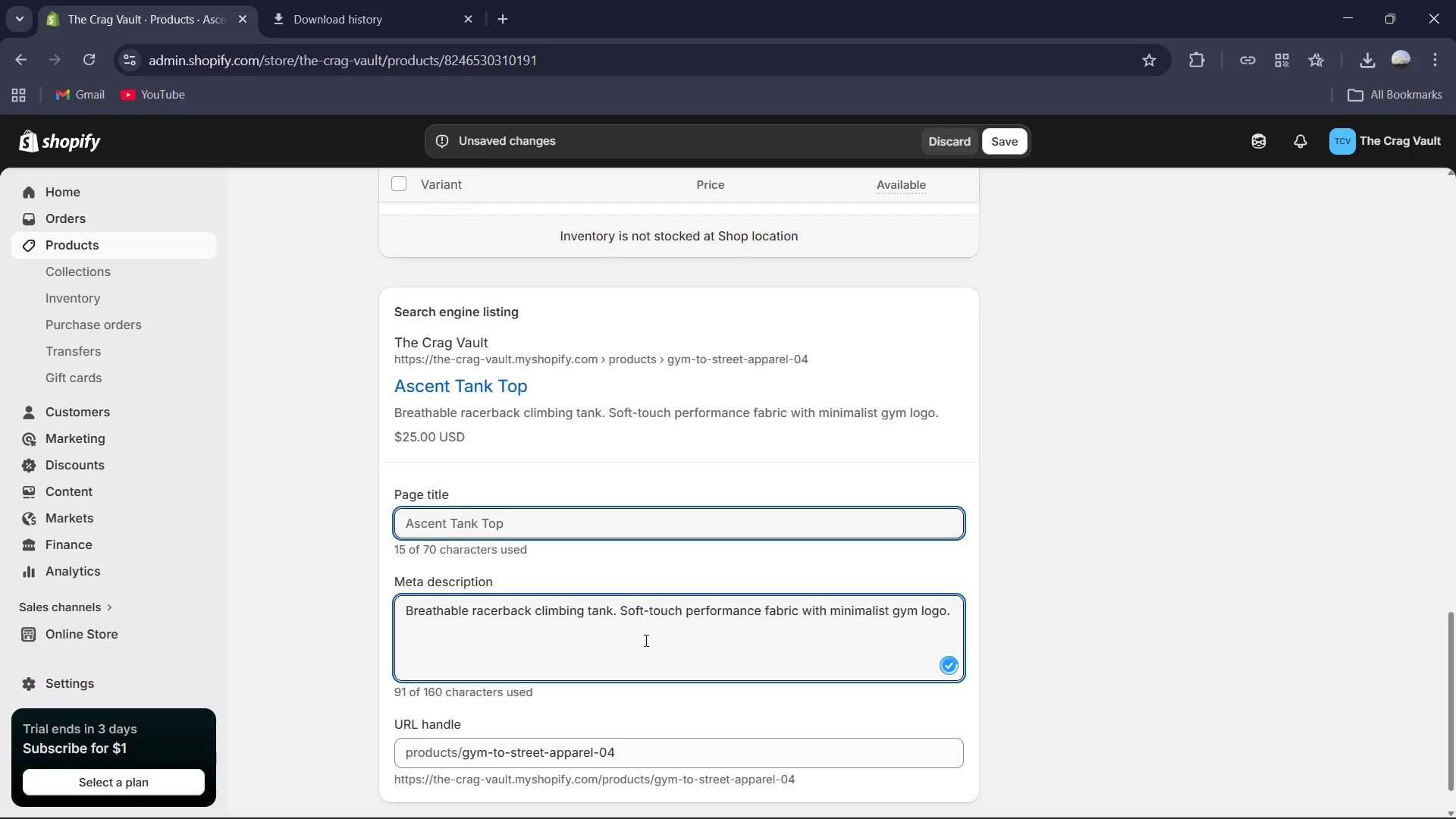 
key(Control+A)
 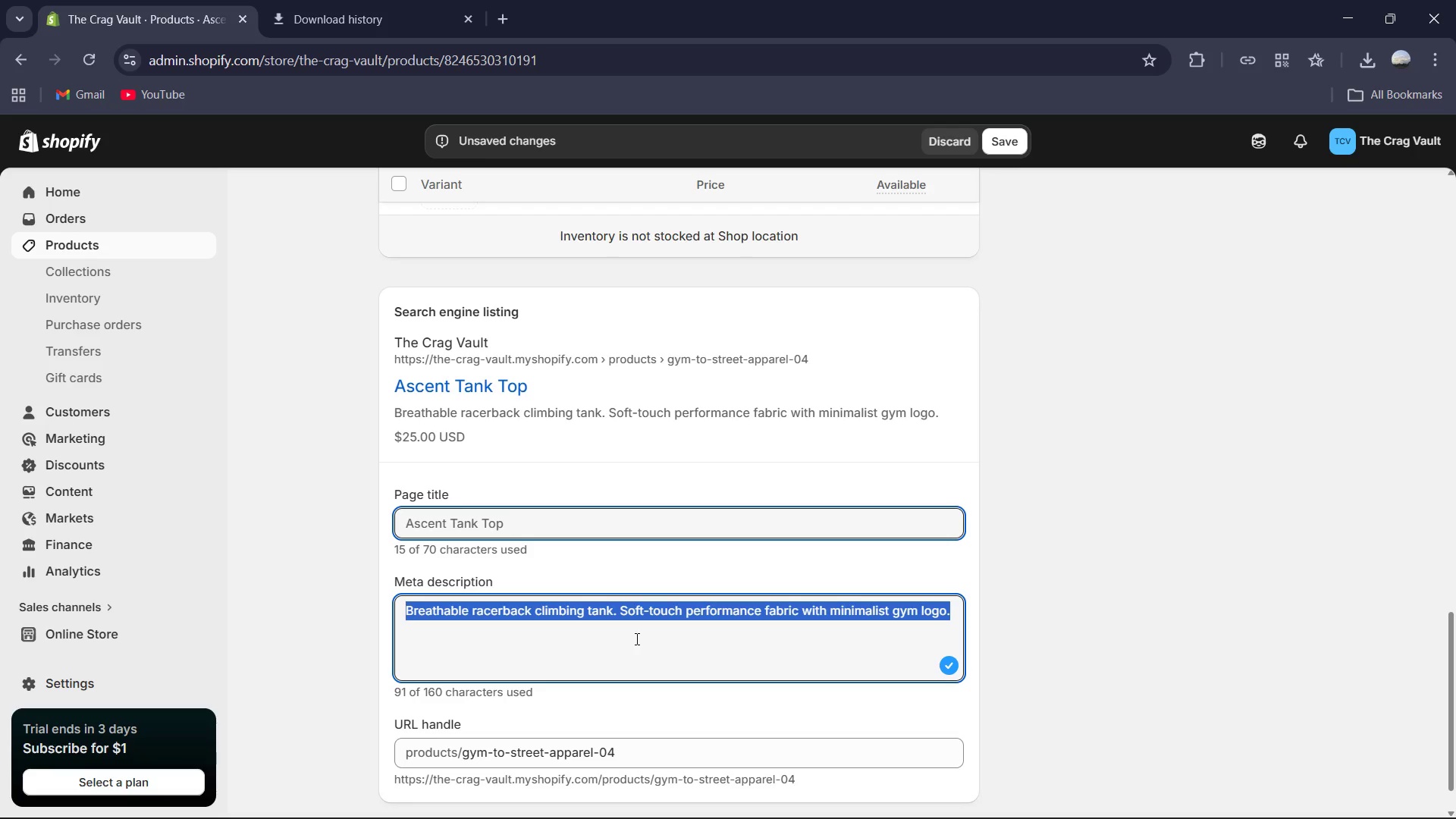 
left_click([635, 639])
 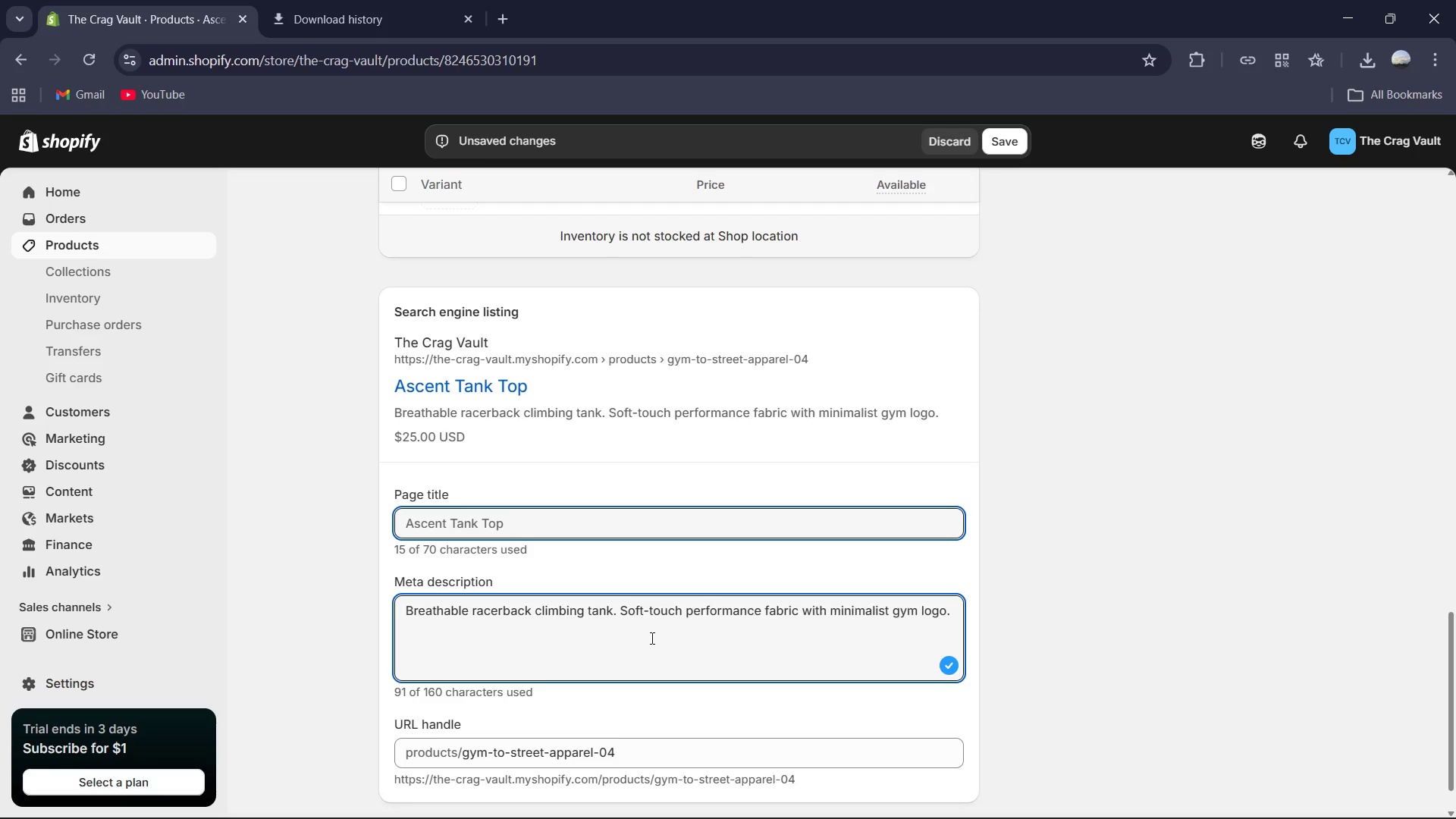 
wait(5.83)
 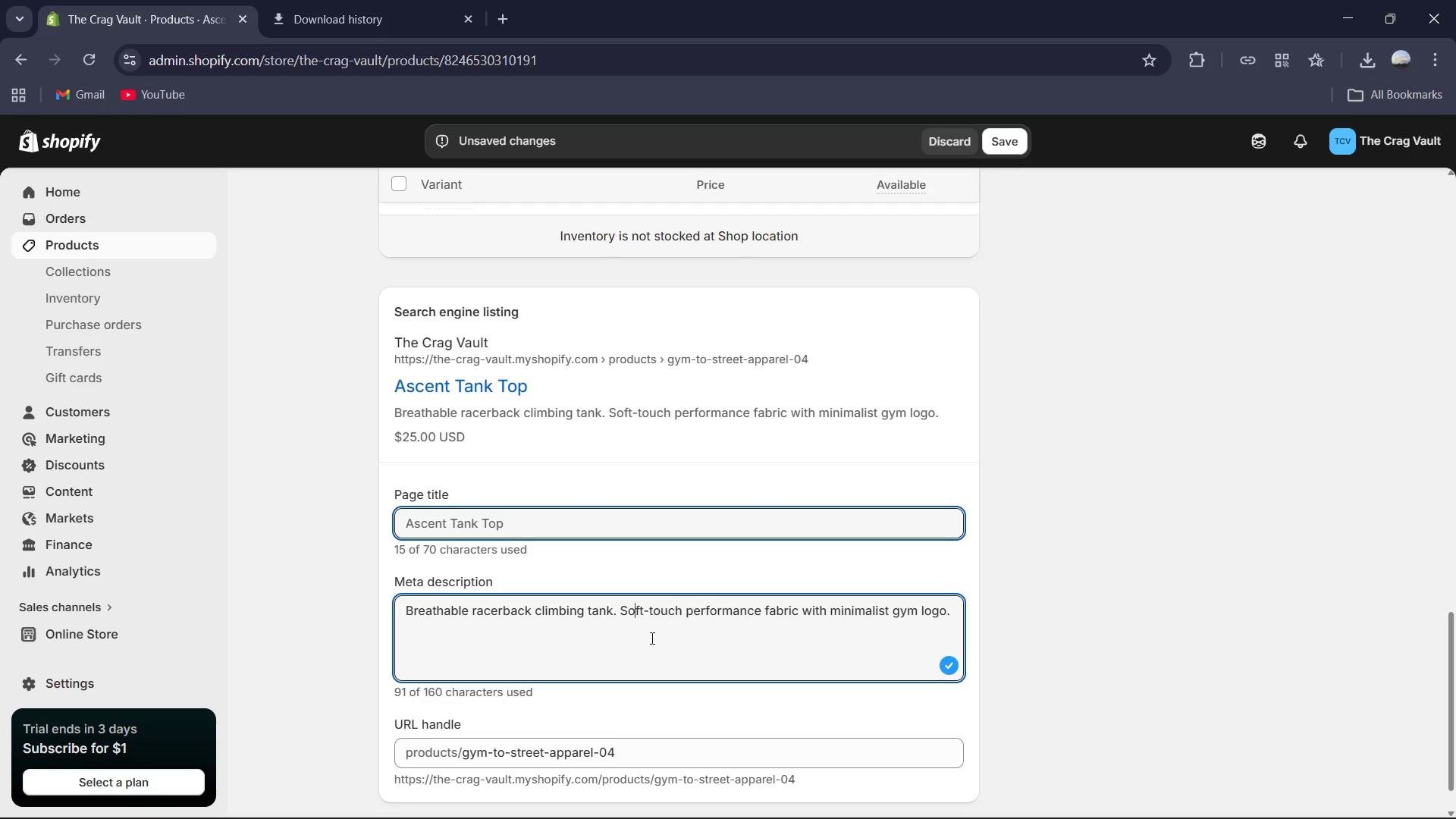 
scroll: coordinate [684, 635], scroll_direction: up, amount: 15.0
 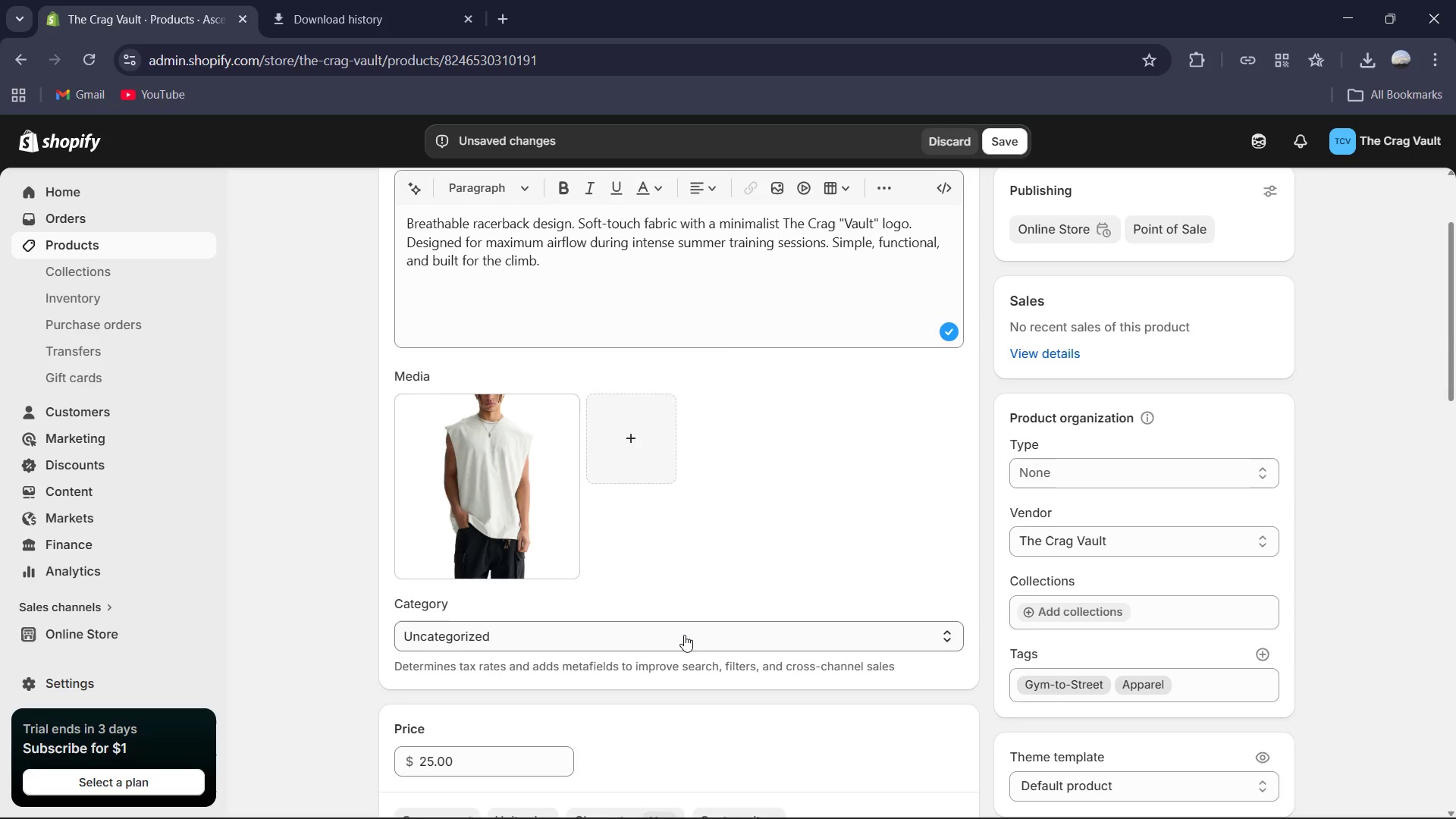 
scroll: coordinate [684, 635], scroll_direction: down, amount: 4.0
 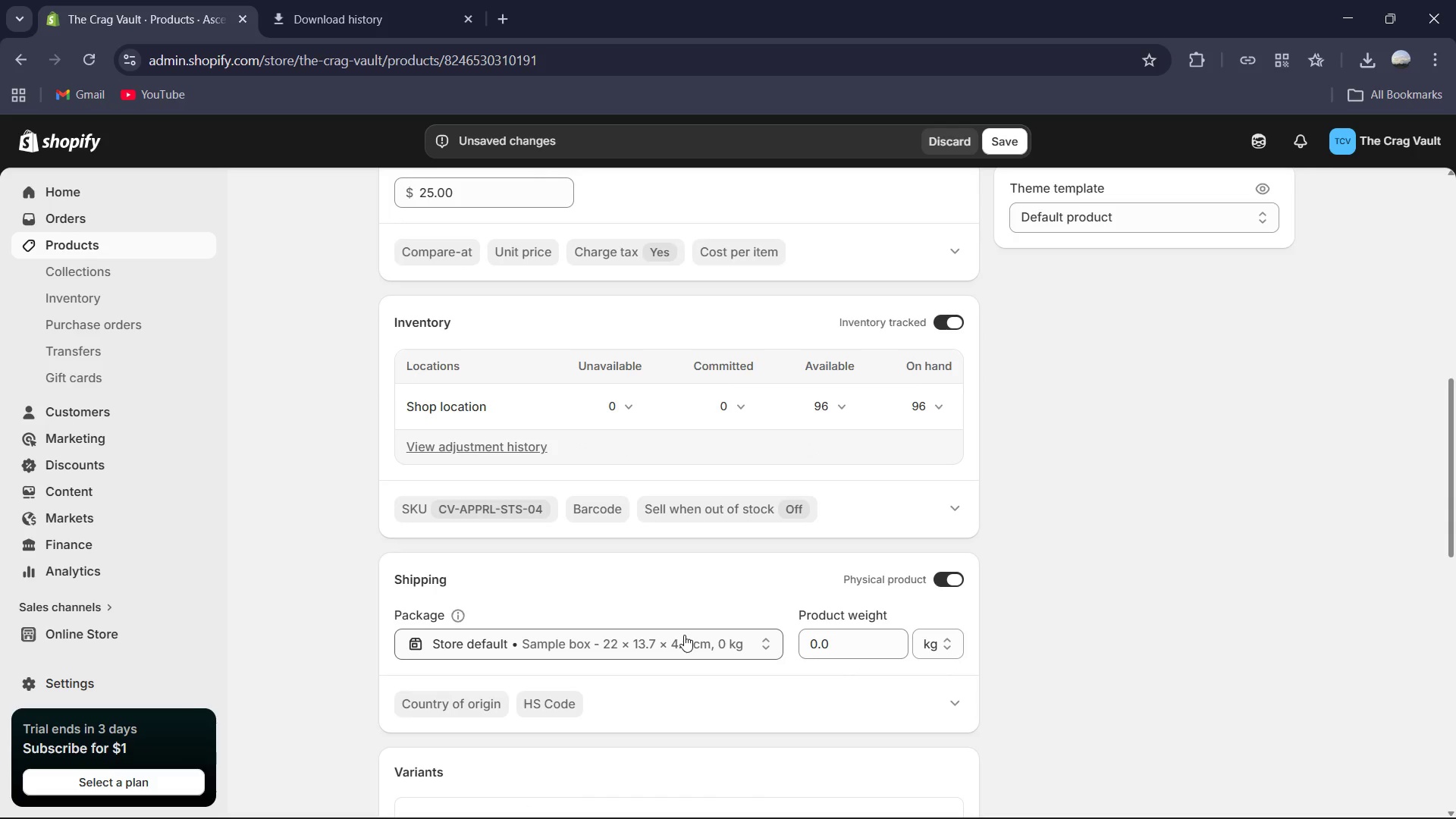 
wait(9.39)
 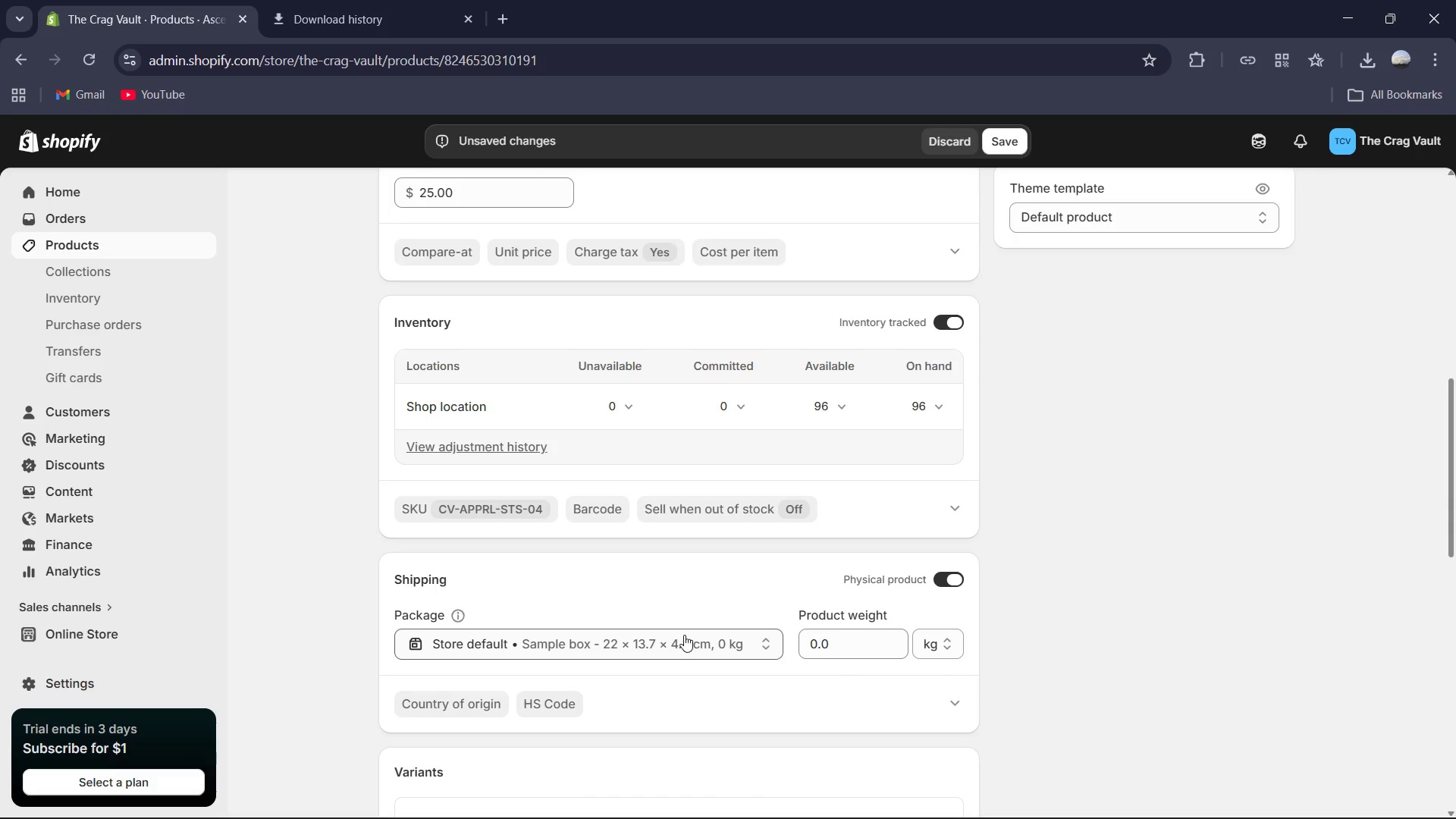 
scroll: coordinate [685, 635], scroll_direction: up, amount: 8.0
 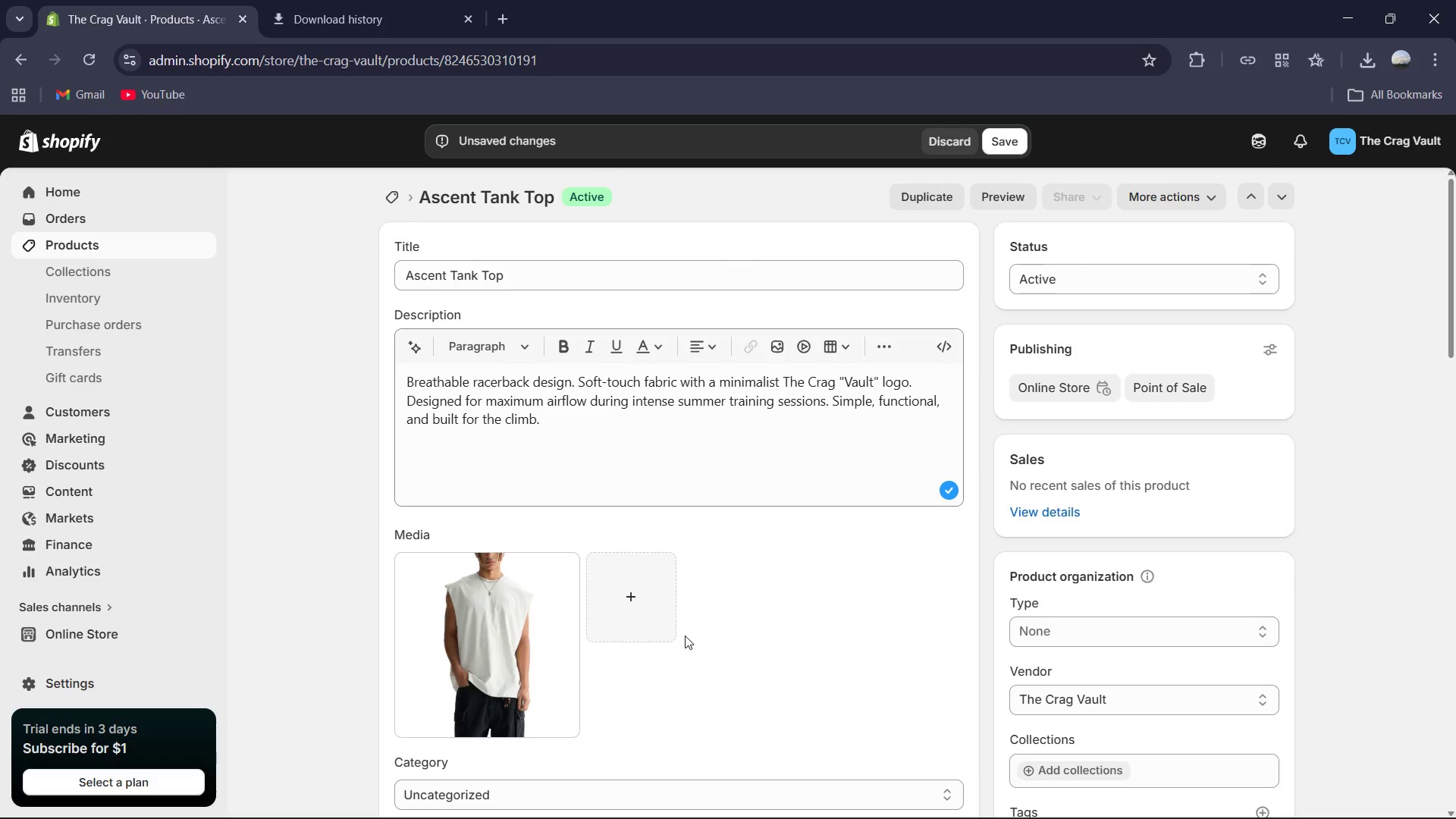 
wait(5.84)
 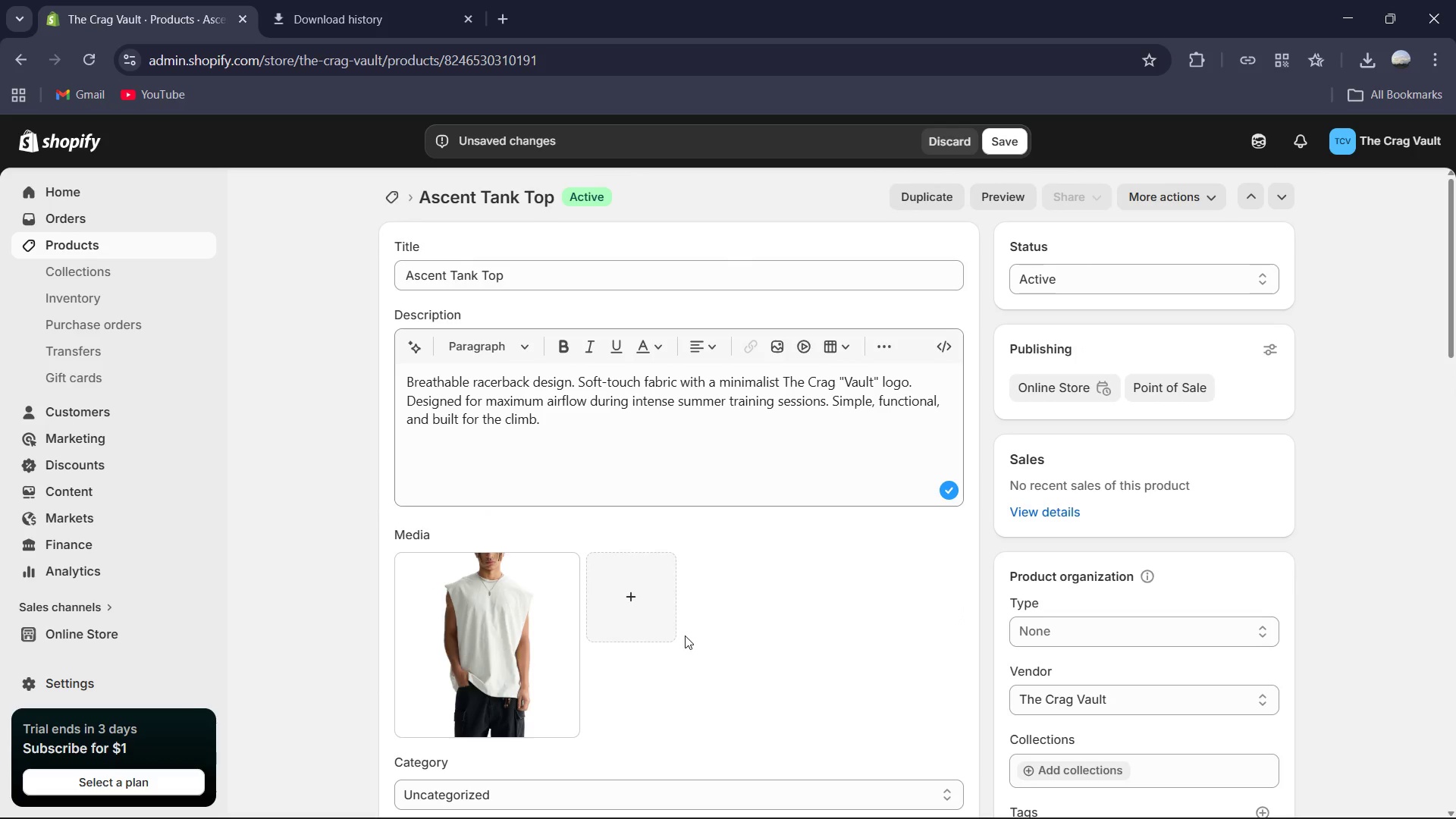 
scroll: coordinate [772, 664], scroll_direction: up, amount: 8.0
 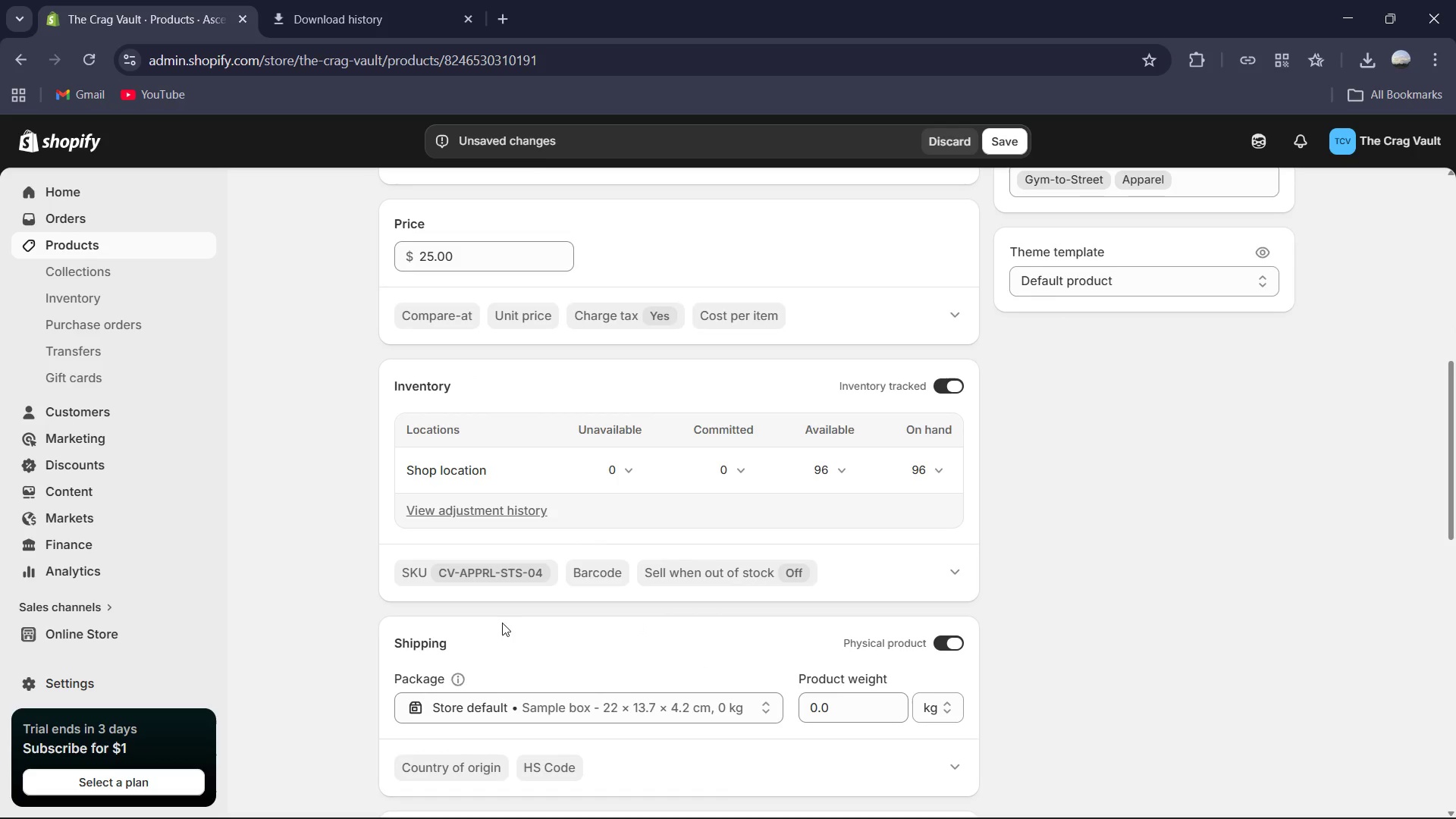 
scroll: coordinate [657, 621], scroll_direction: down, amount: 3.0
 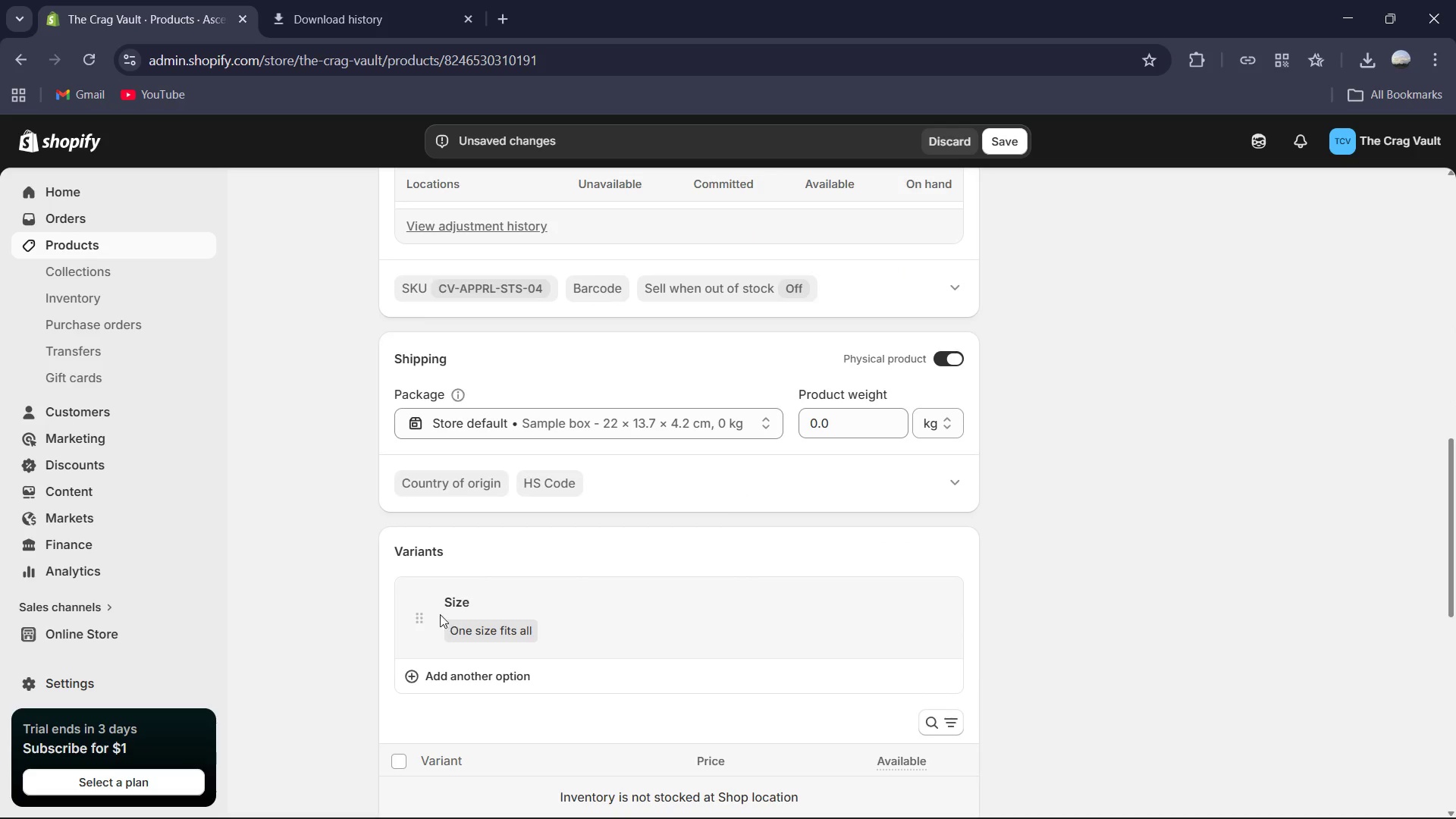 
left_click([425, 614])
 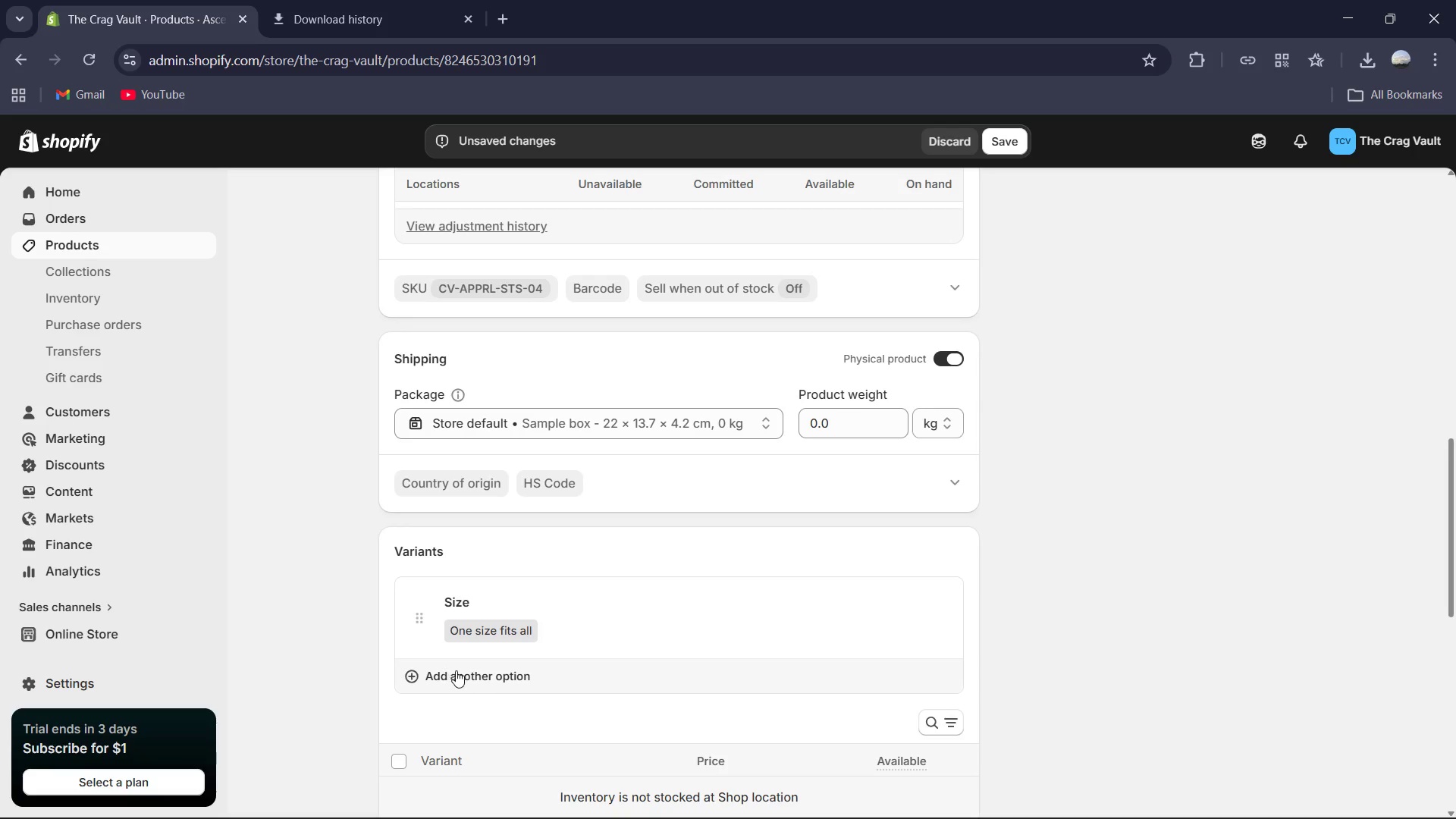 
double_click([500, 627])
 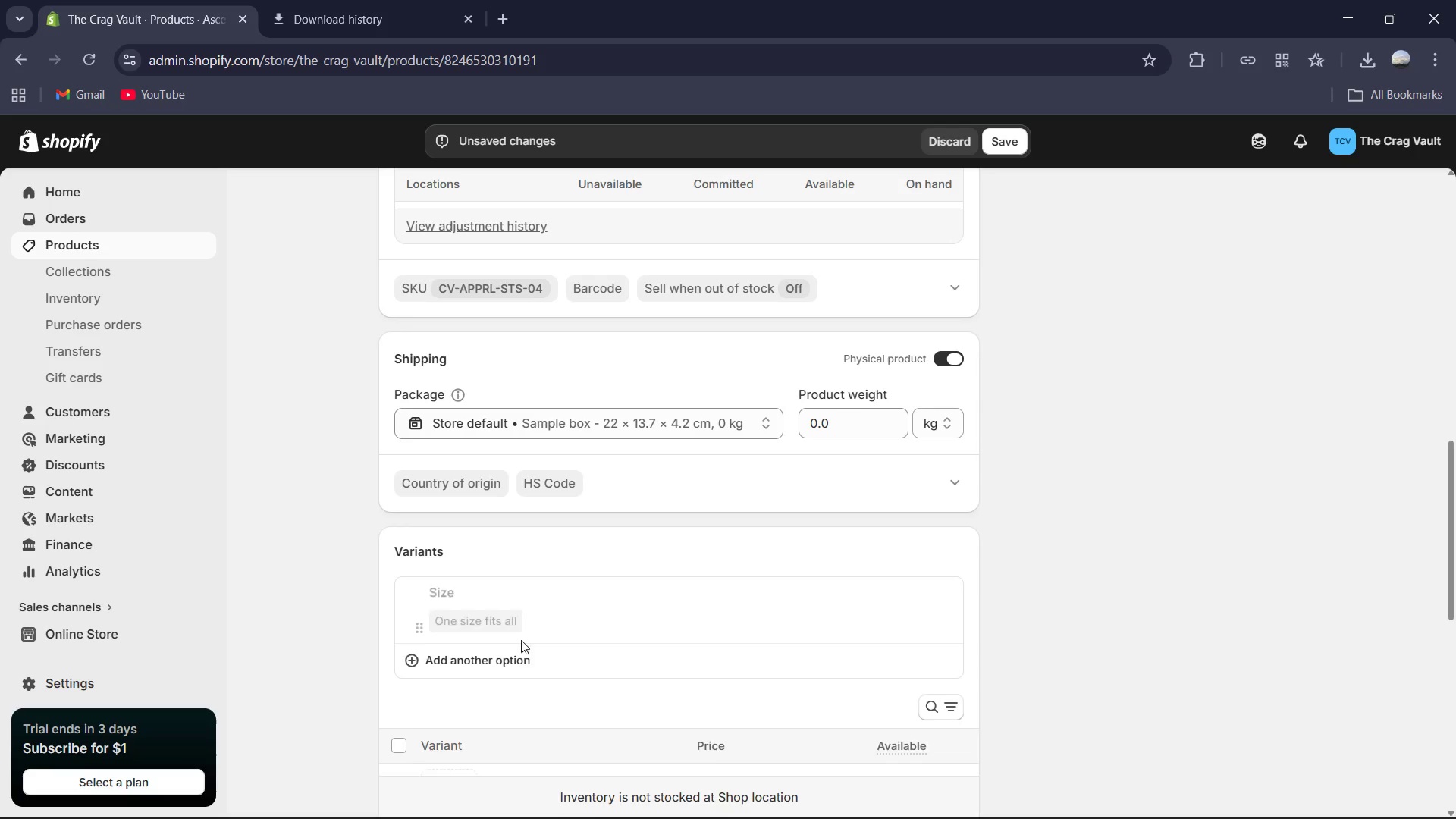 
scroll: coordinate [541, 660], scroll_direction: down, amount: 1.0
 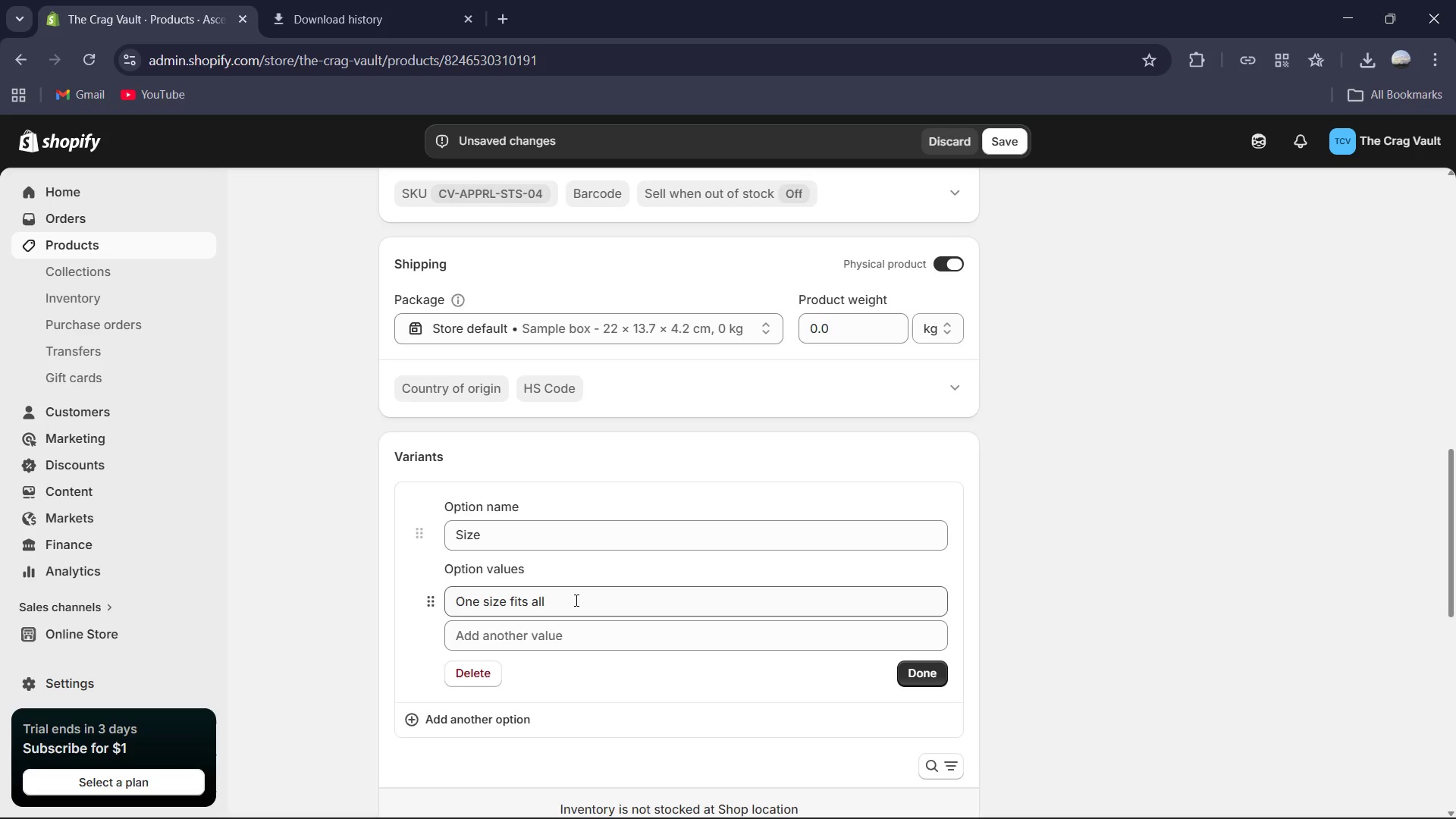 
left_click([575, 600])
 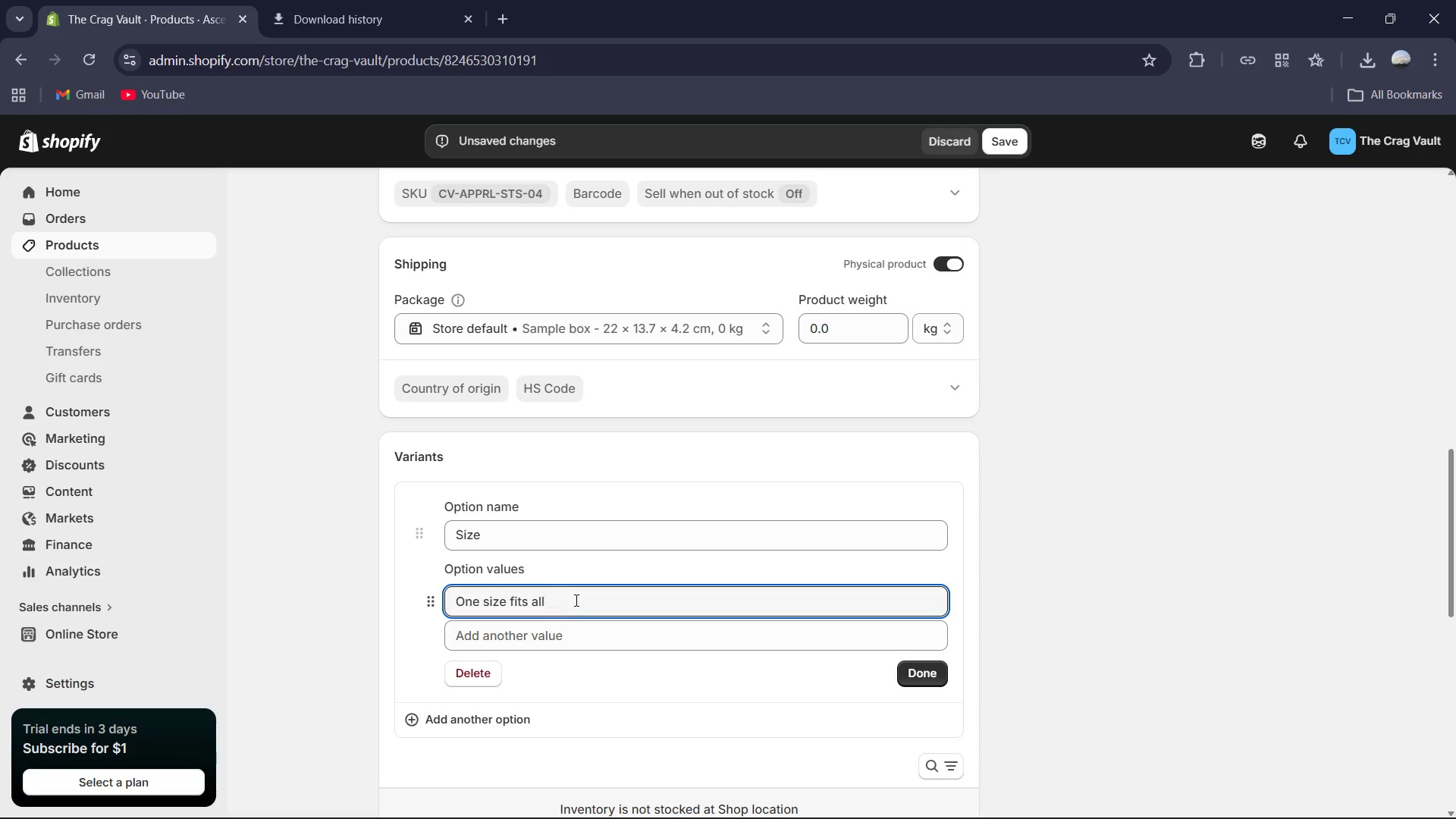 
key(Control+A)
 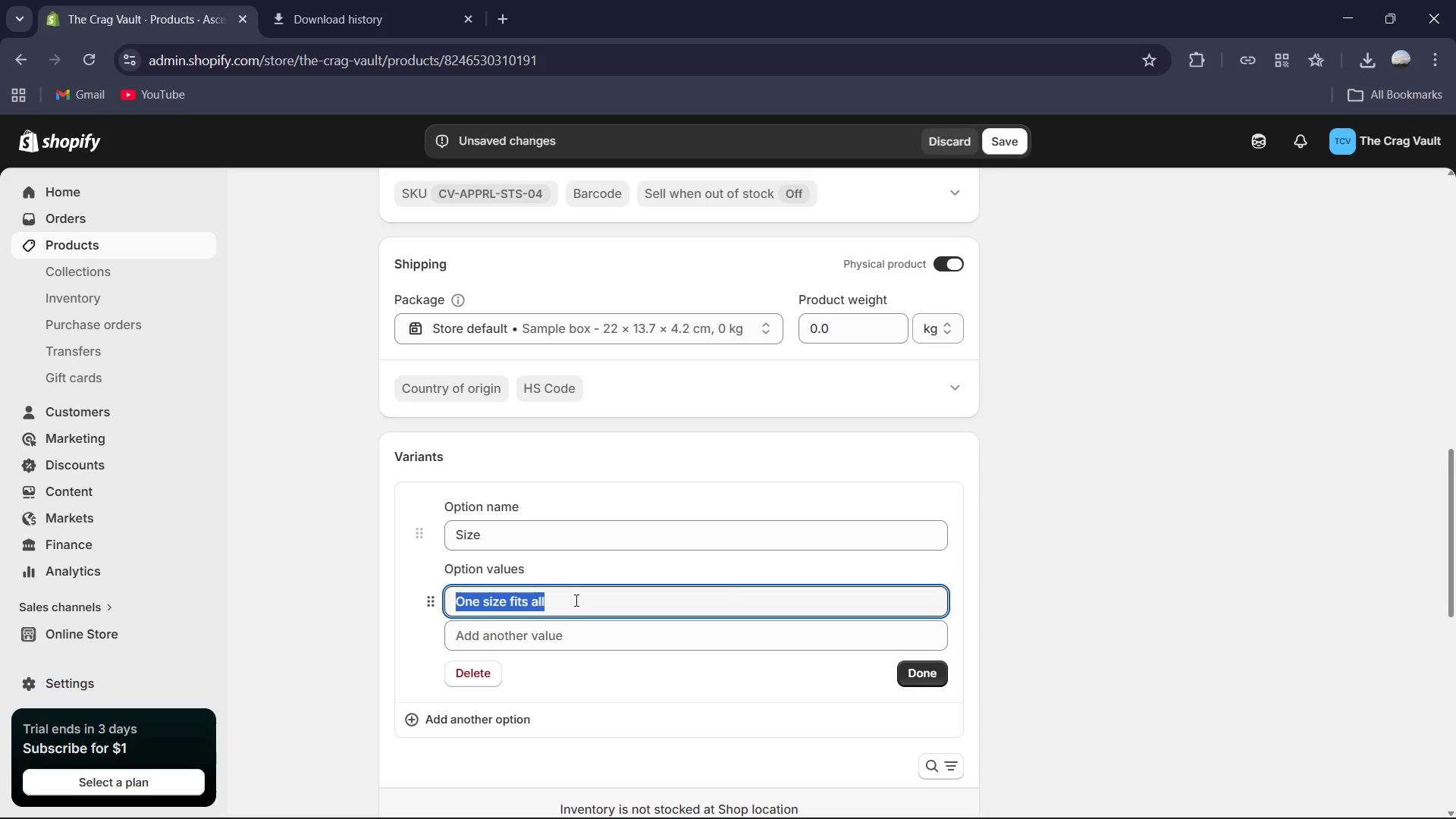 
scroll: coordinate [576, 598], scroll_direction: up, amount: 14.0
 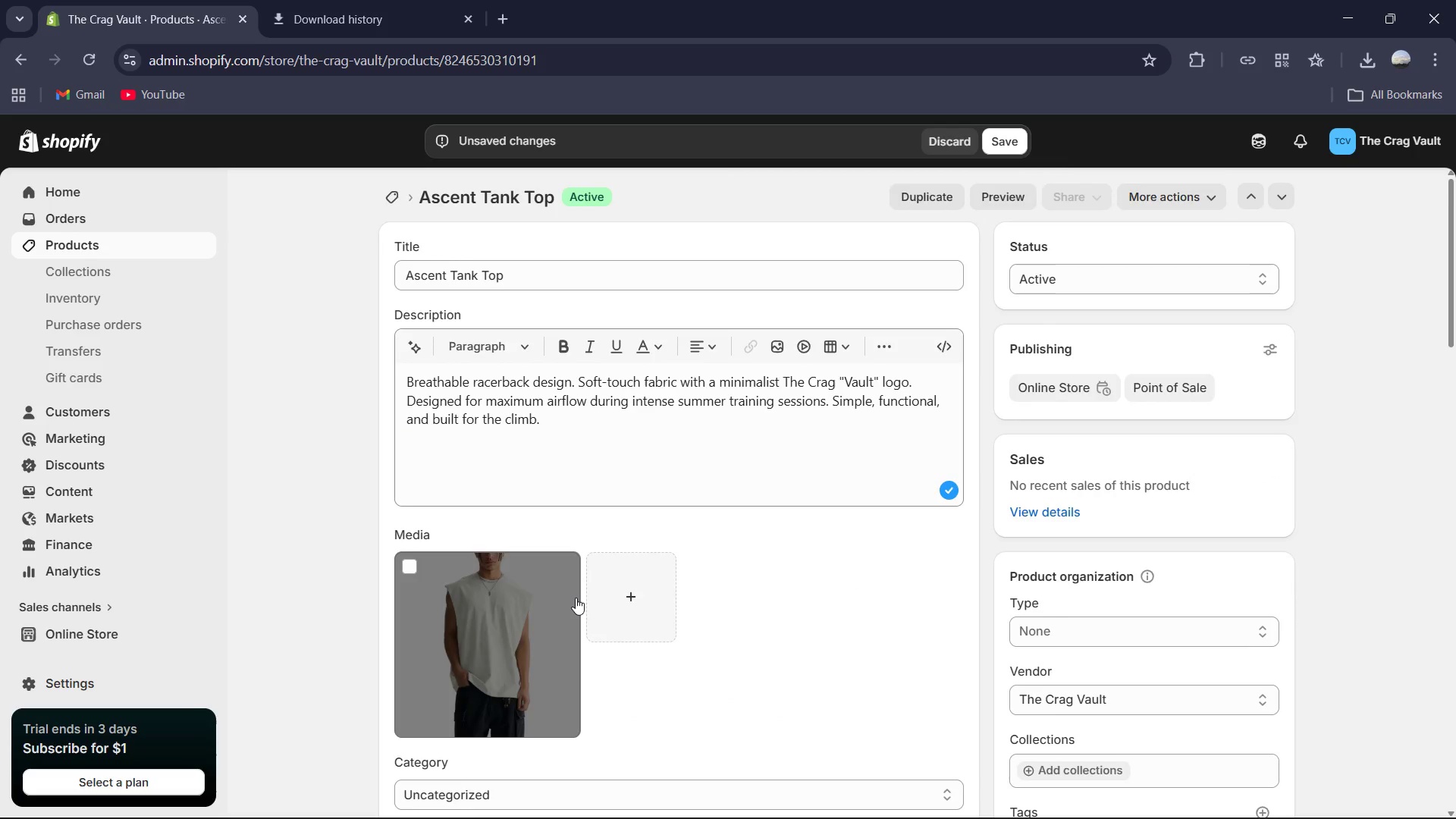 
scroll: coordinate [576, 598], scroll_direction: down, amount: 11.0
 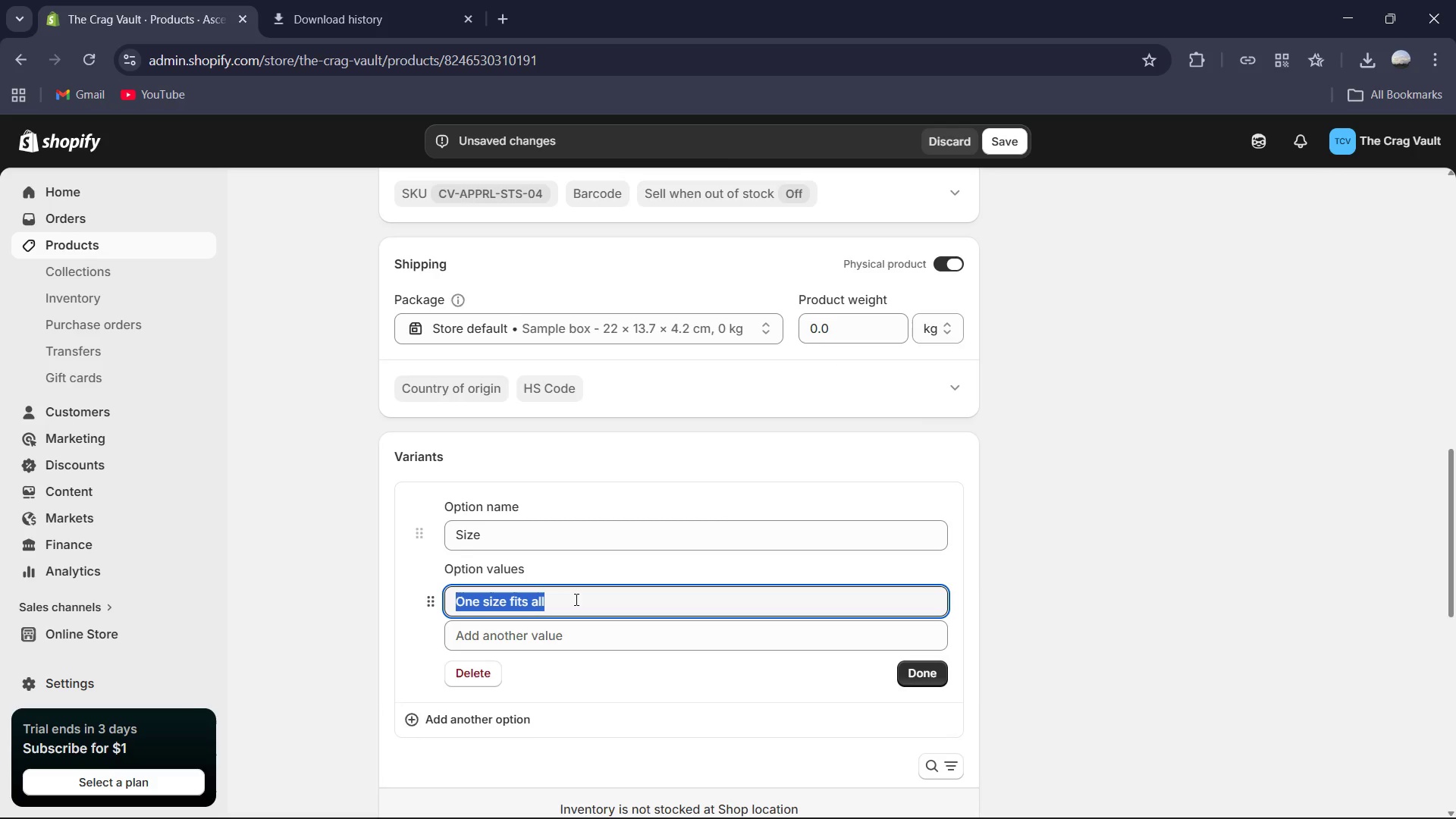 
type(Small Medium)
 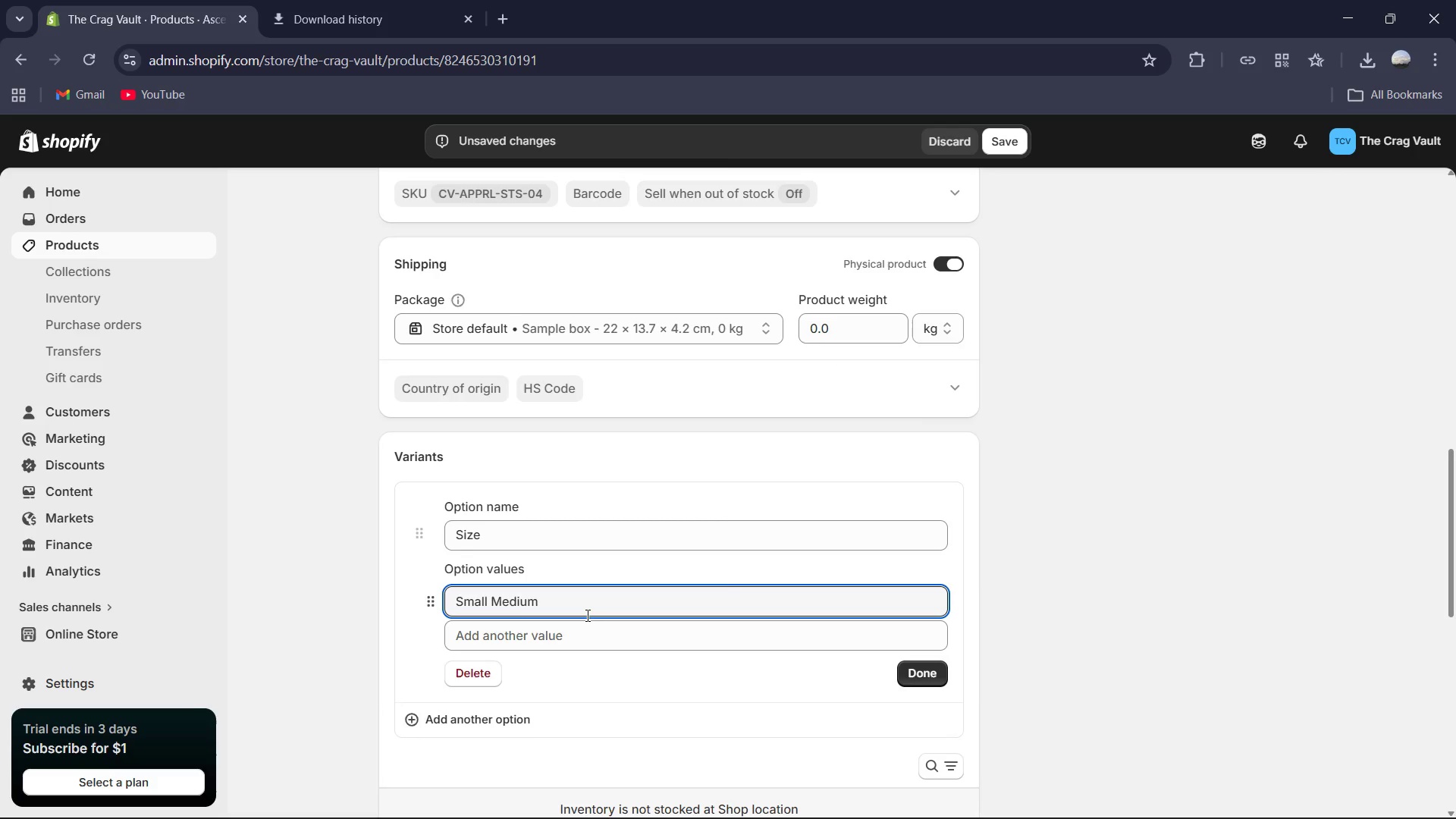 
left_click_drag(start_coordinate=[577, 600], to_coordinate=[492, 602])
 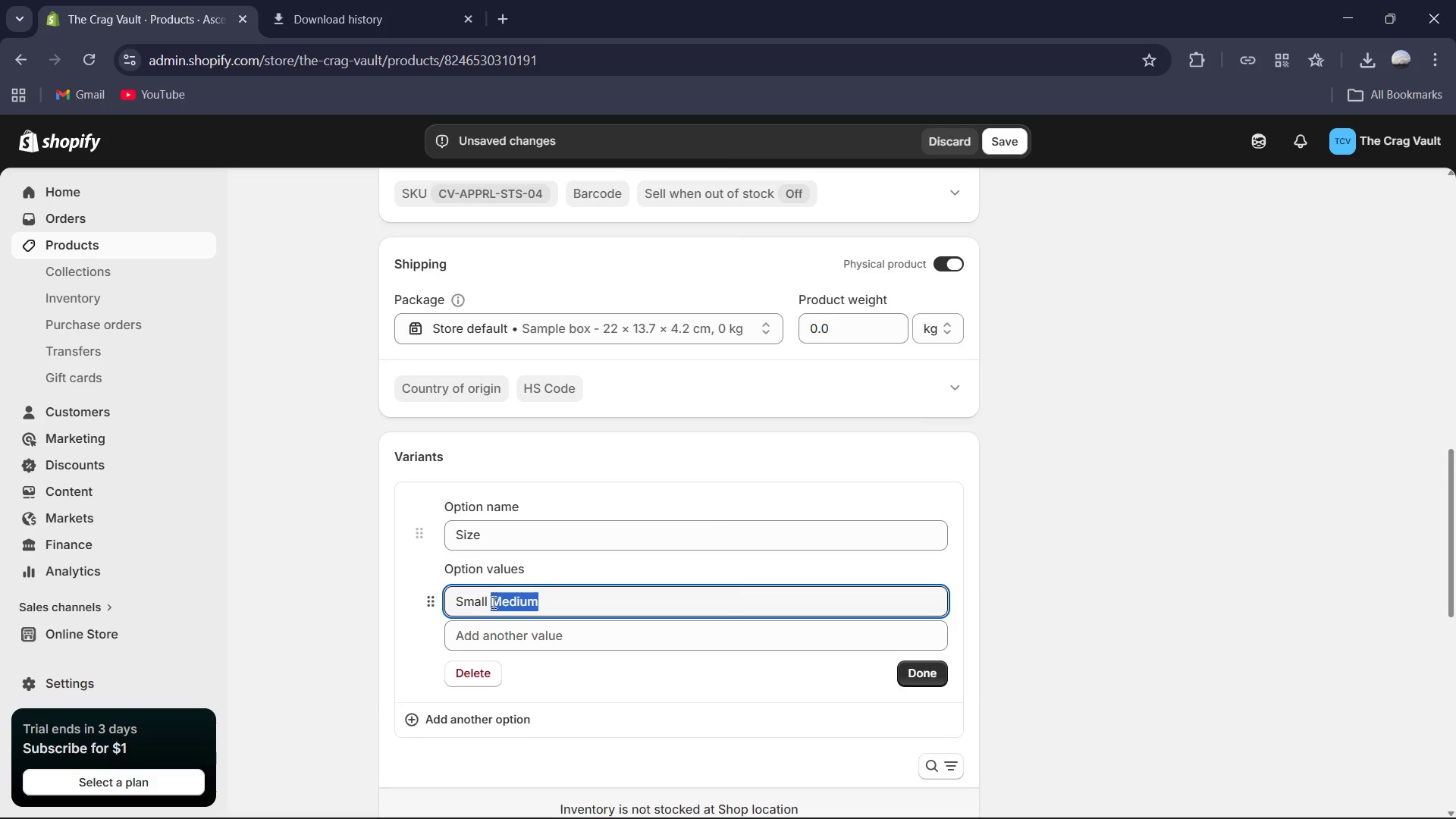 
key(Control+C)
 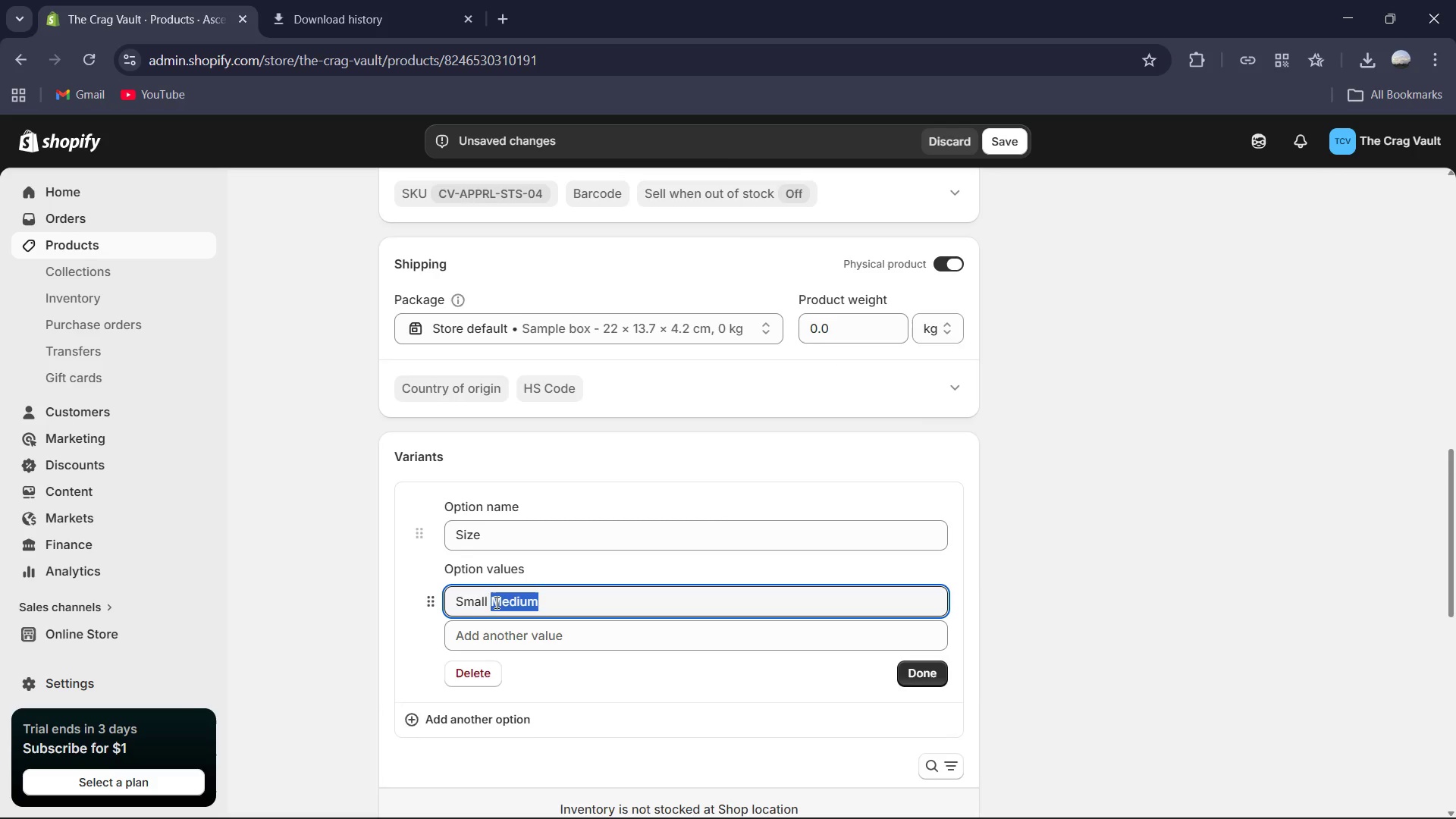 
key(Backspace)
 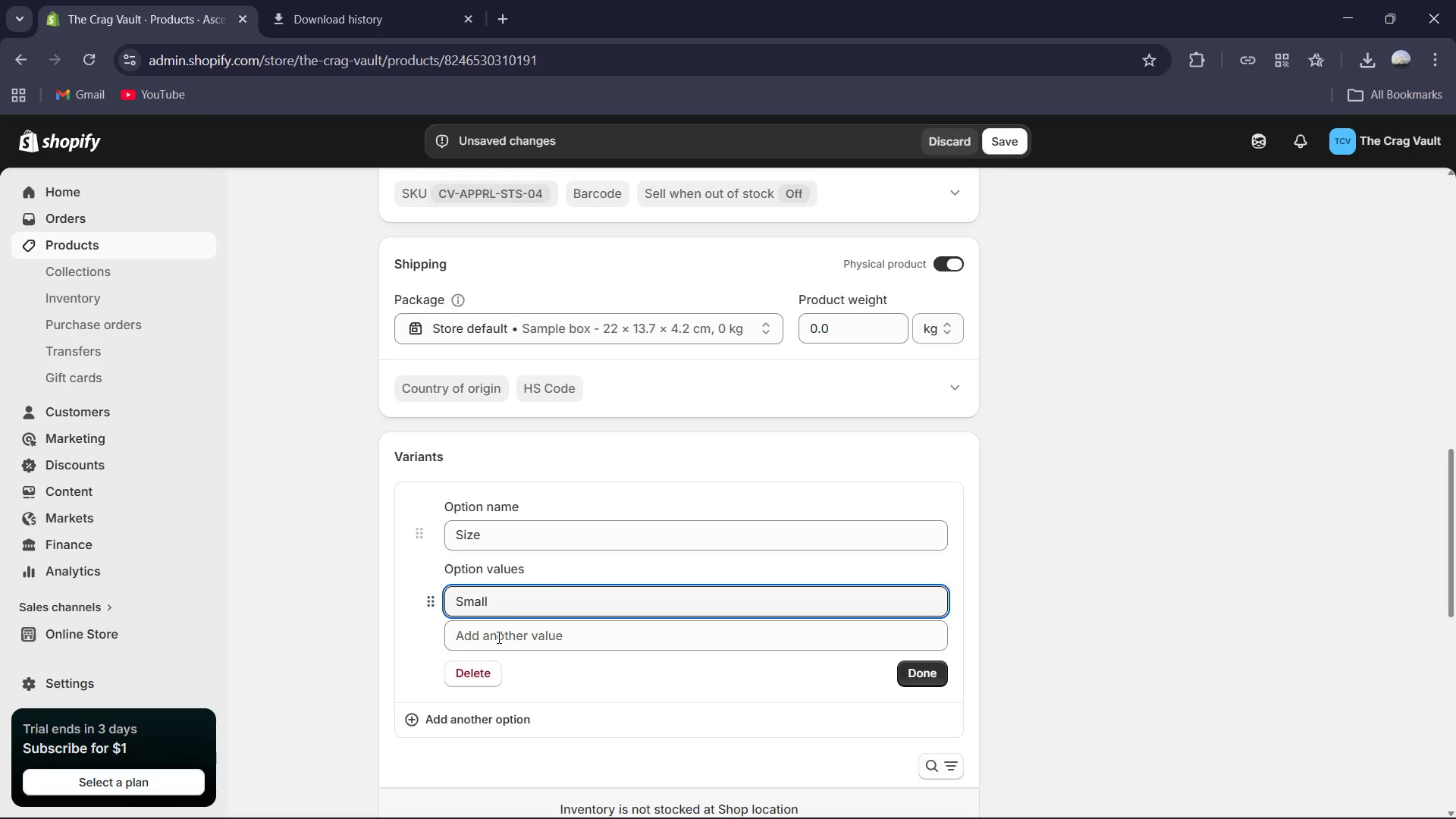 
left_click([497, 648])
 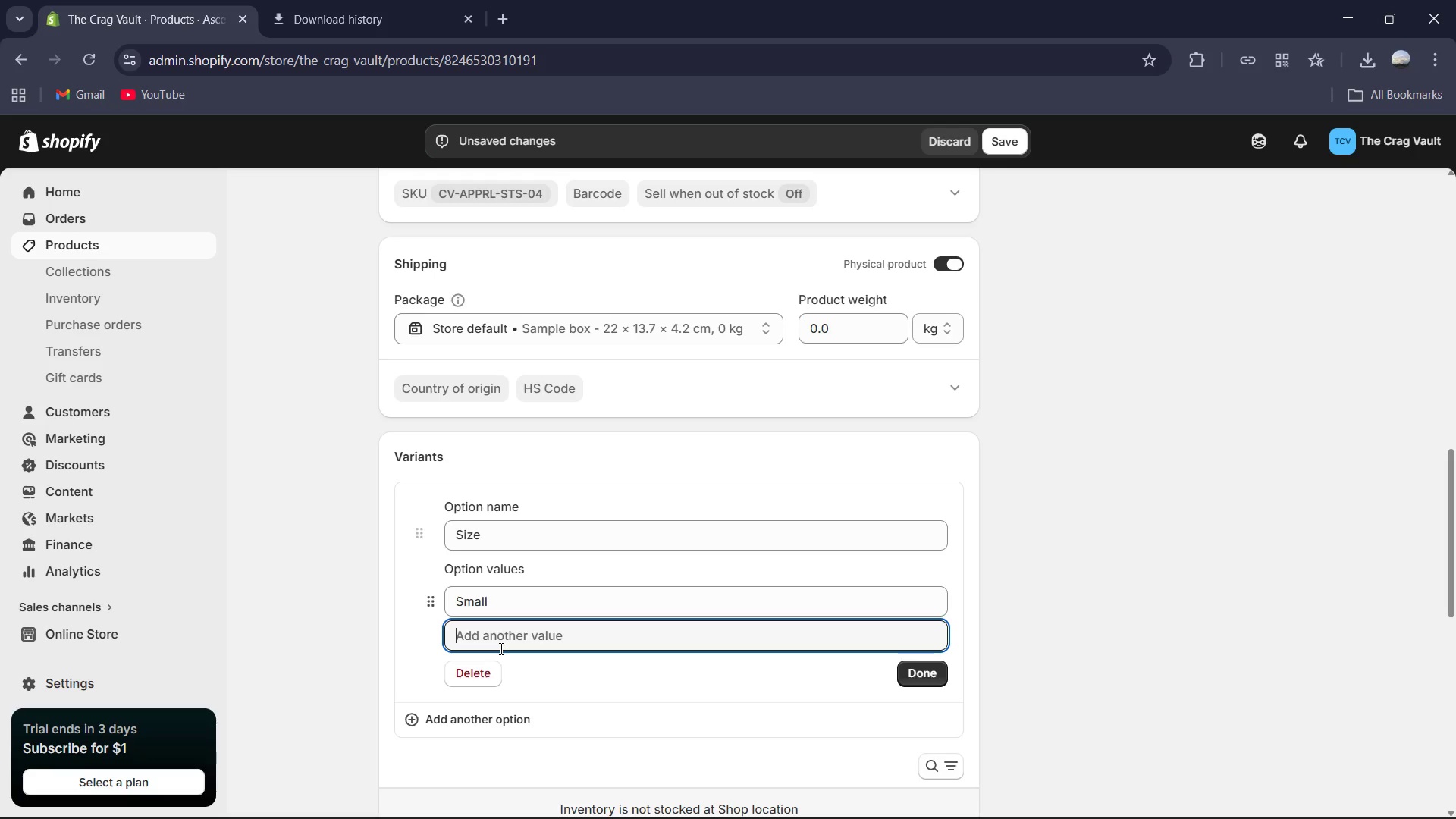 
key(Control+V)
 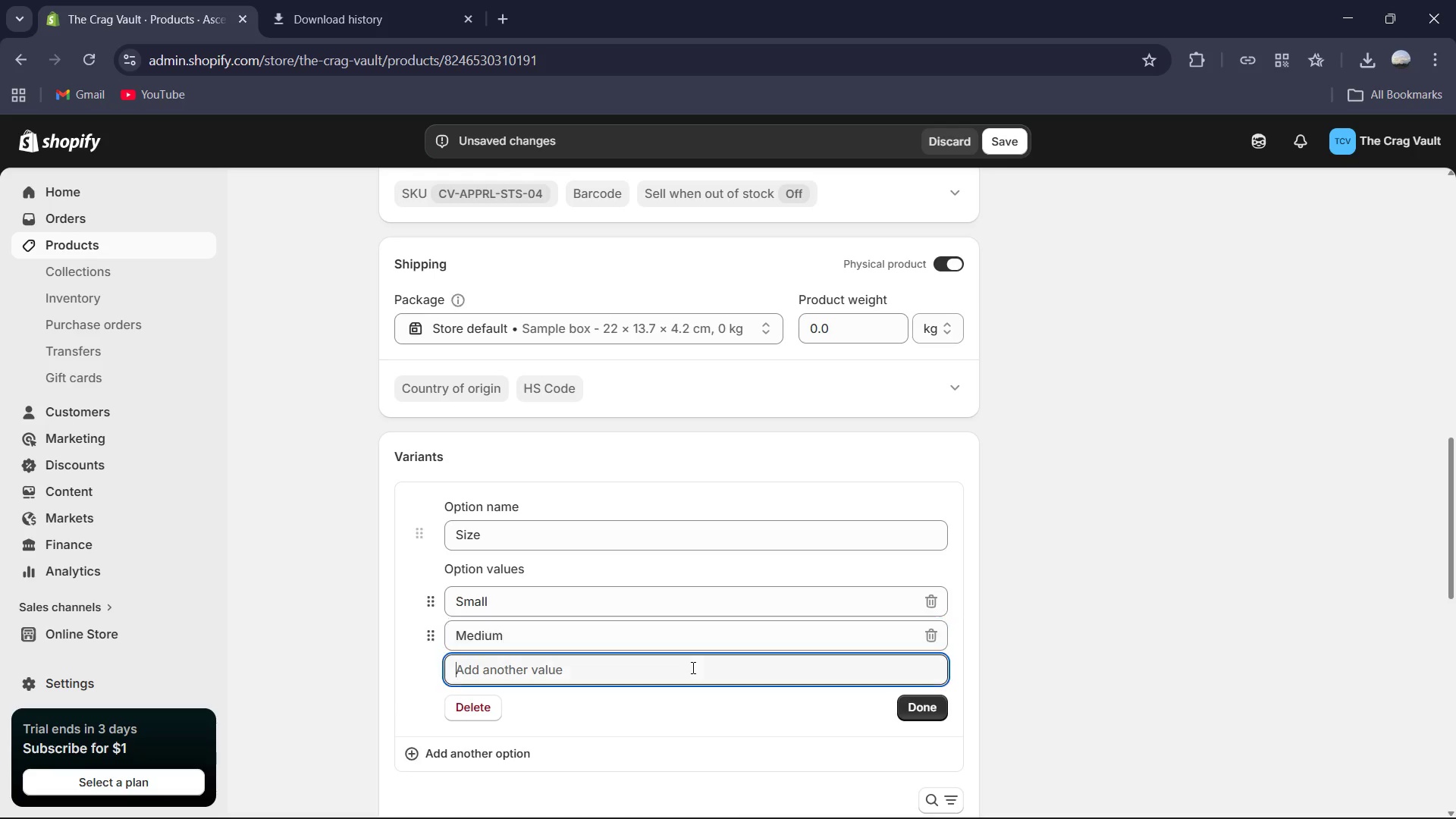 
key(Control+Shift+ShiftRight)
 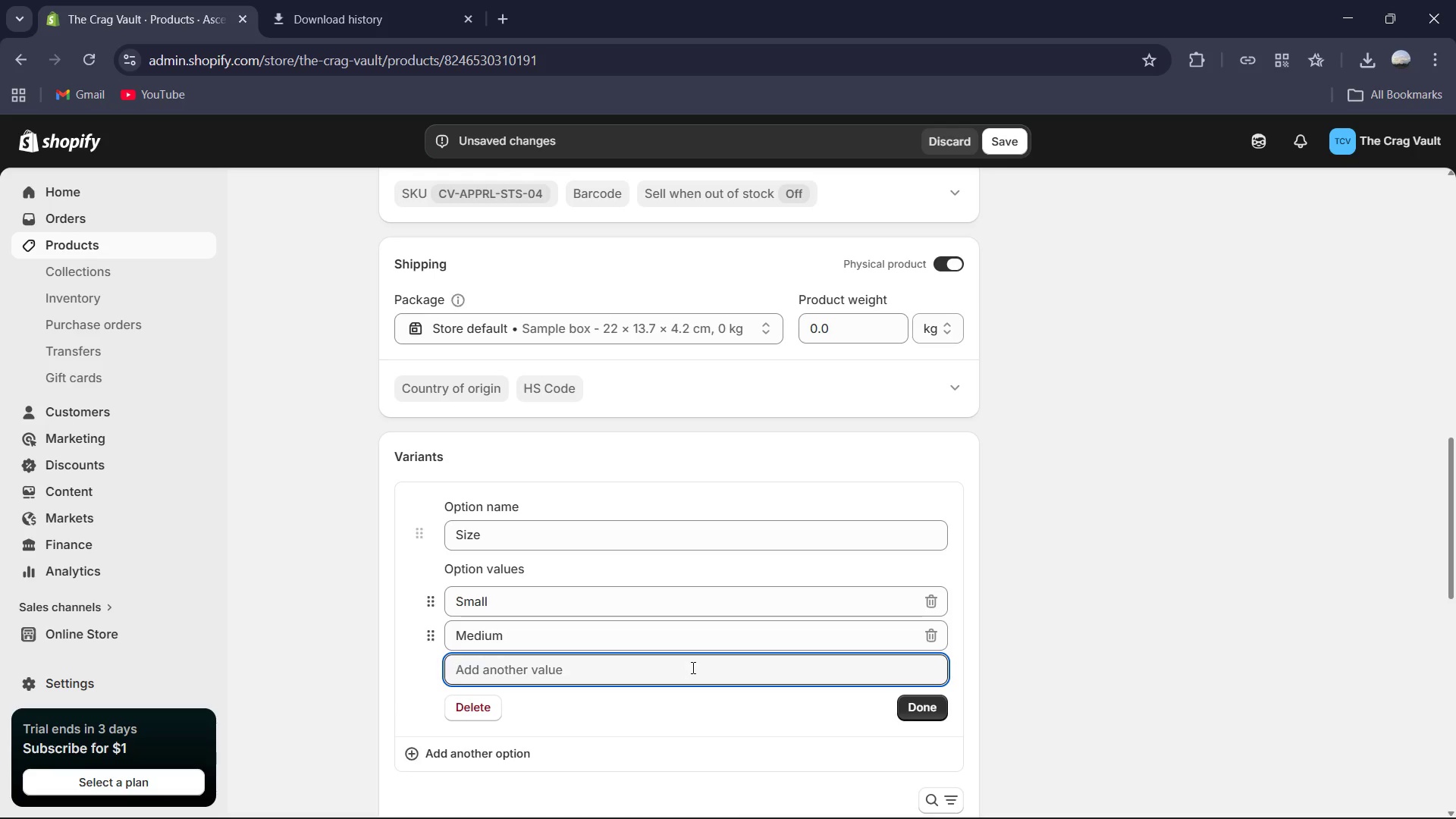 
key(Control+Shift+L)
 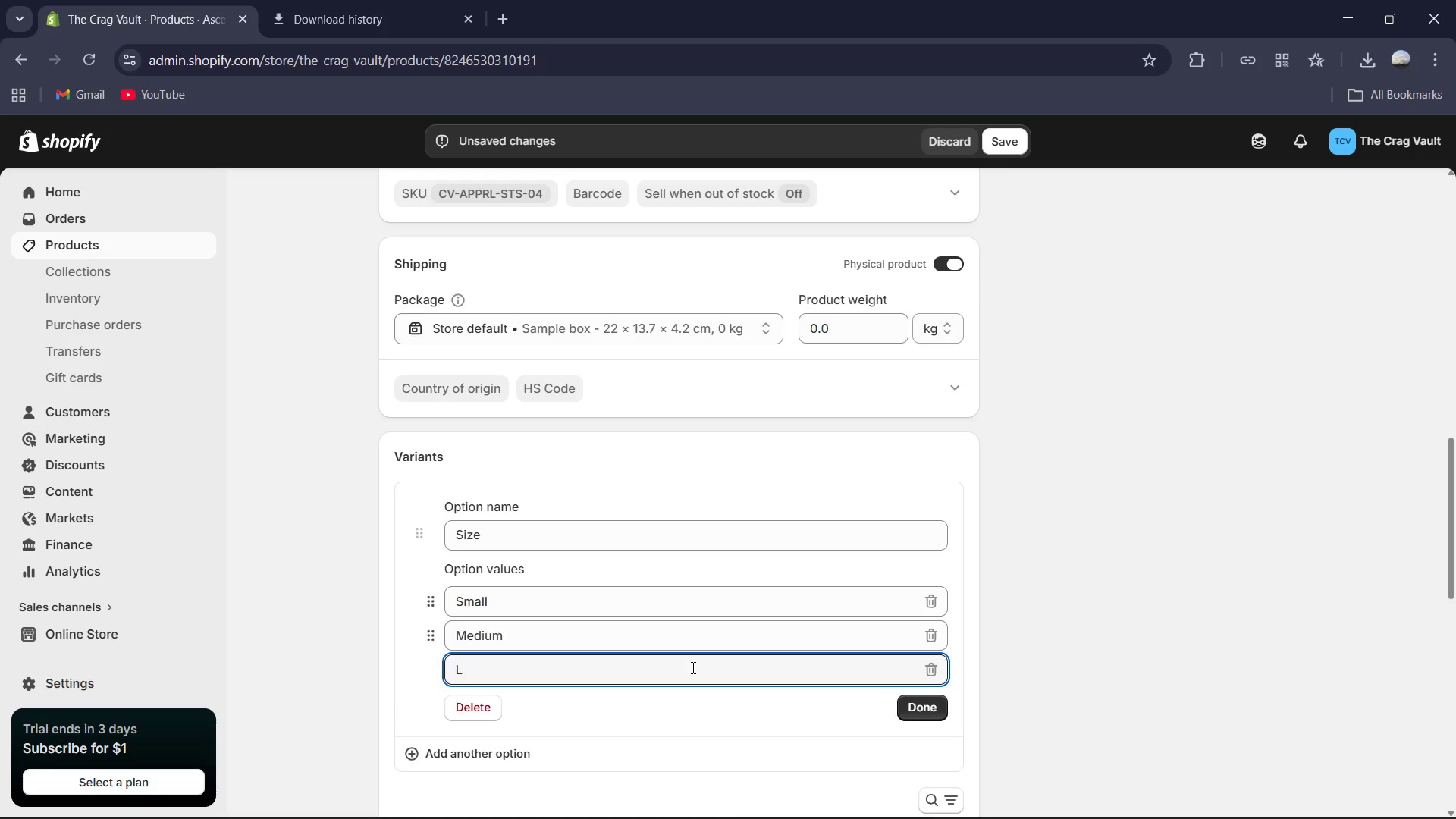 
key(Control+A)
 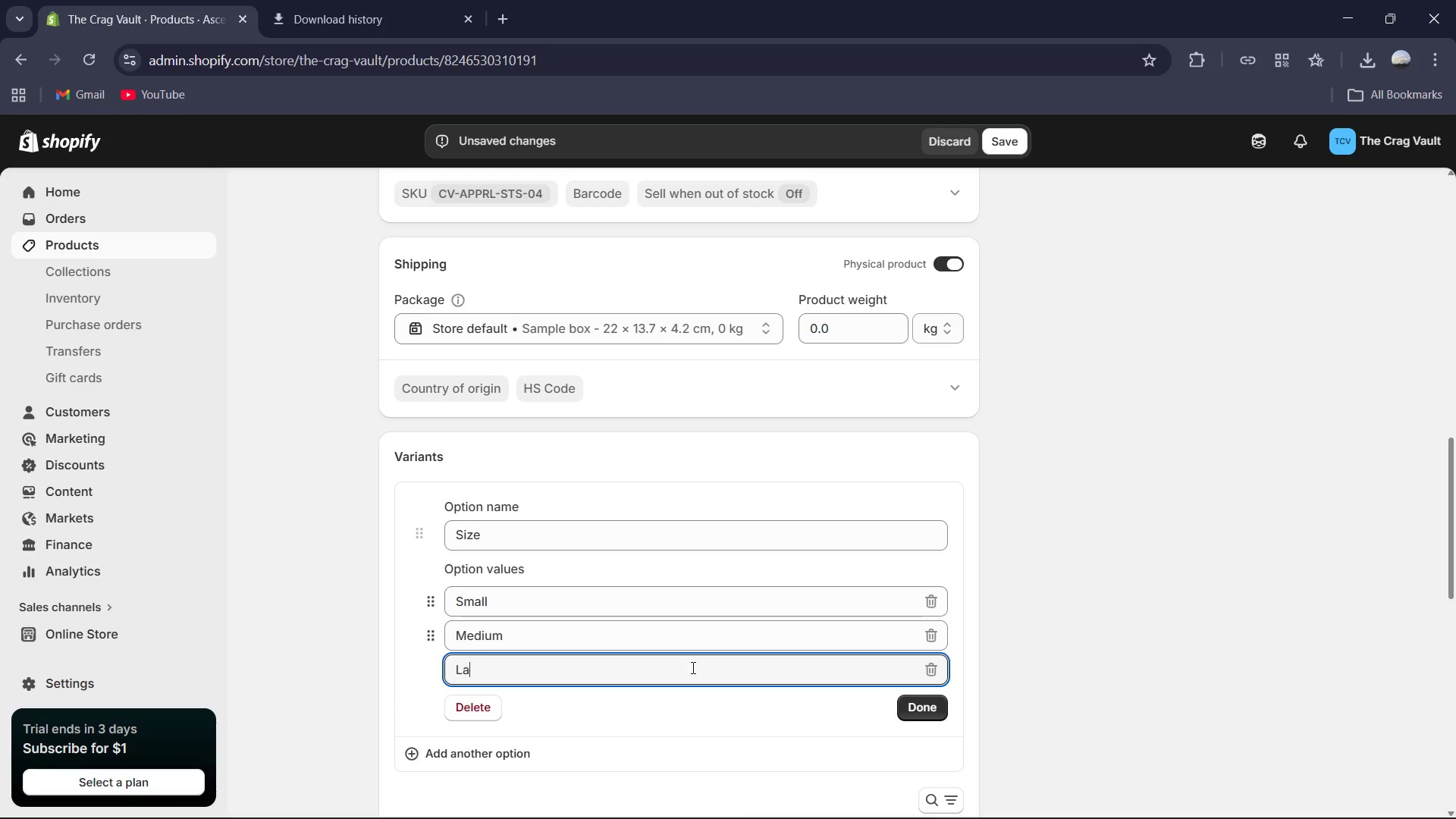 
type(rge )
 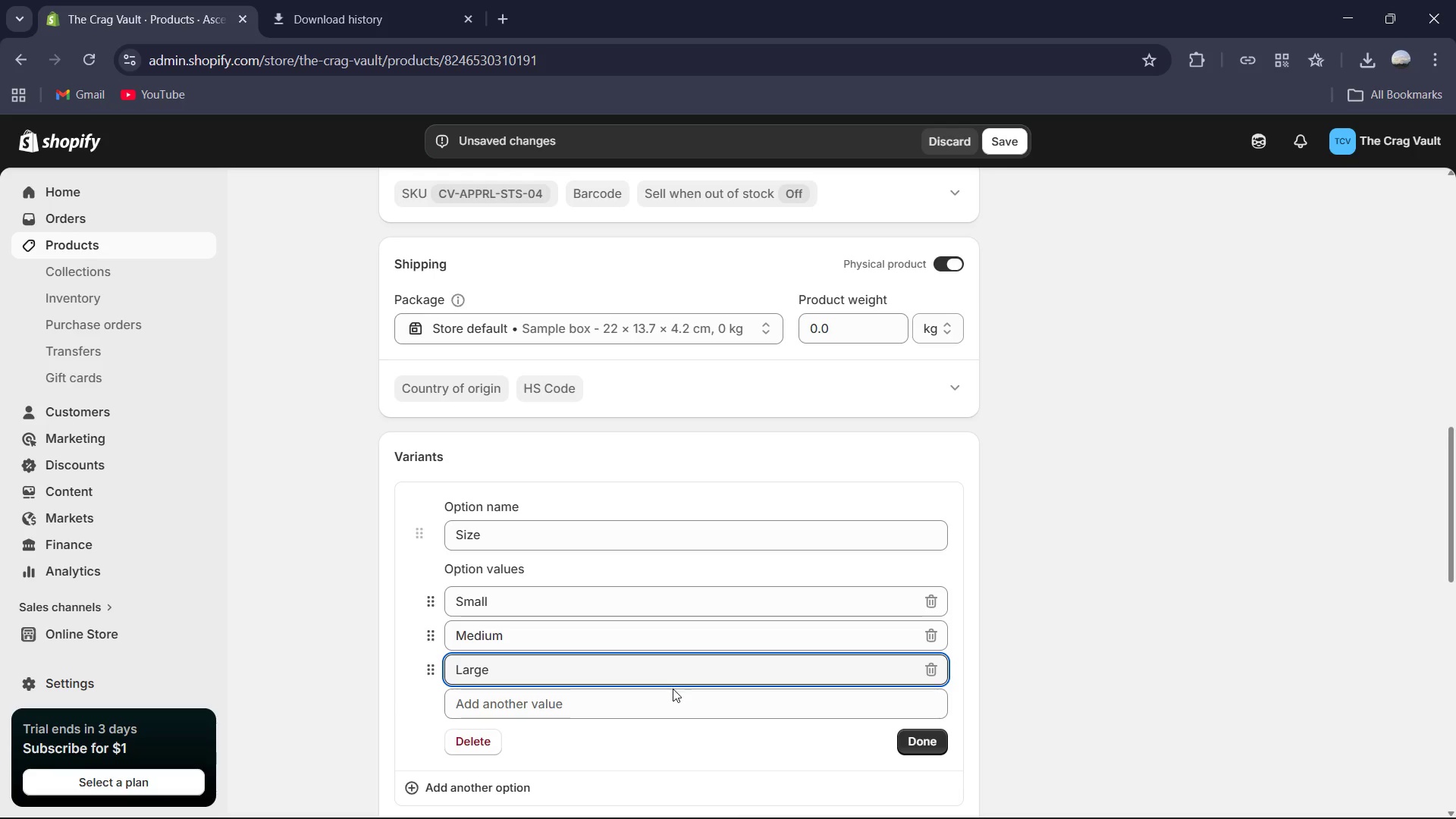 
left_click([670, 702])
 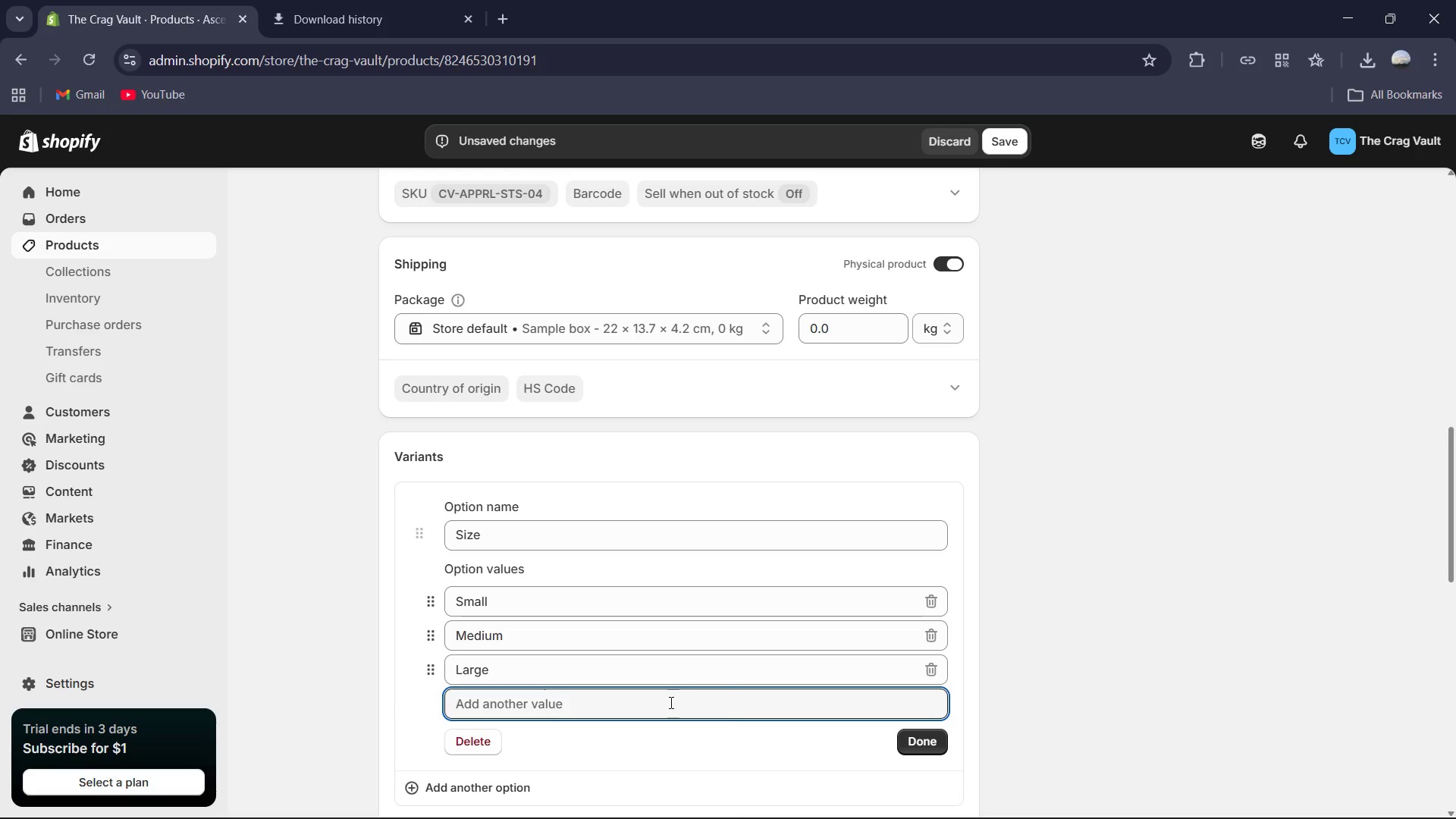 
type(XL)
 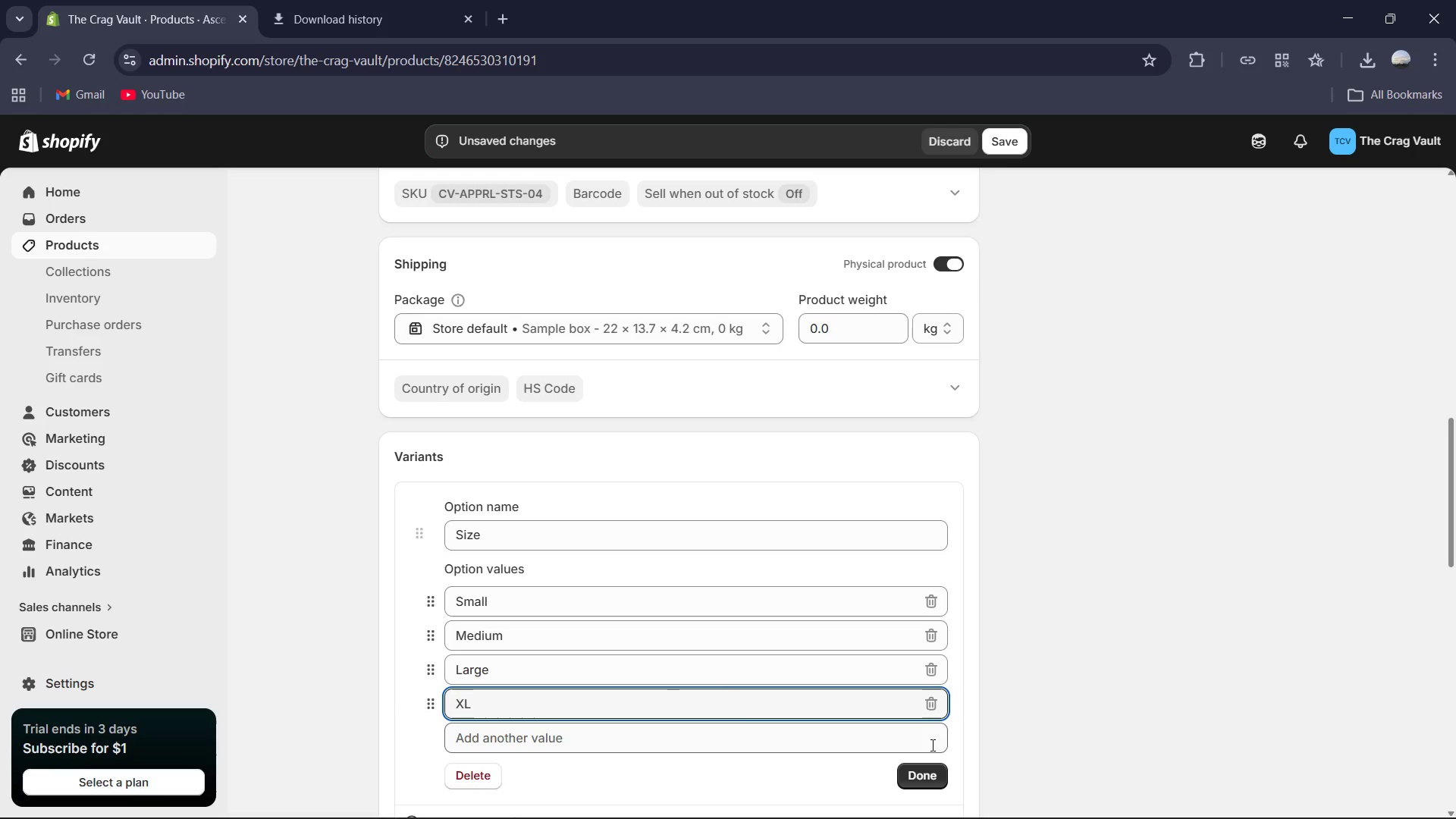 
scroll: coordinate [932, 744], scroll_direction: down, amount: 1.0
 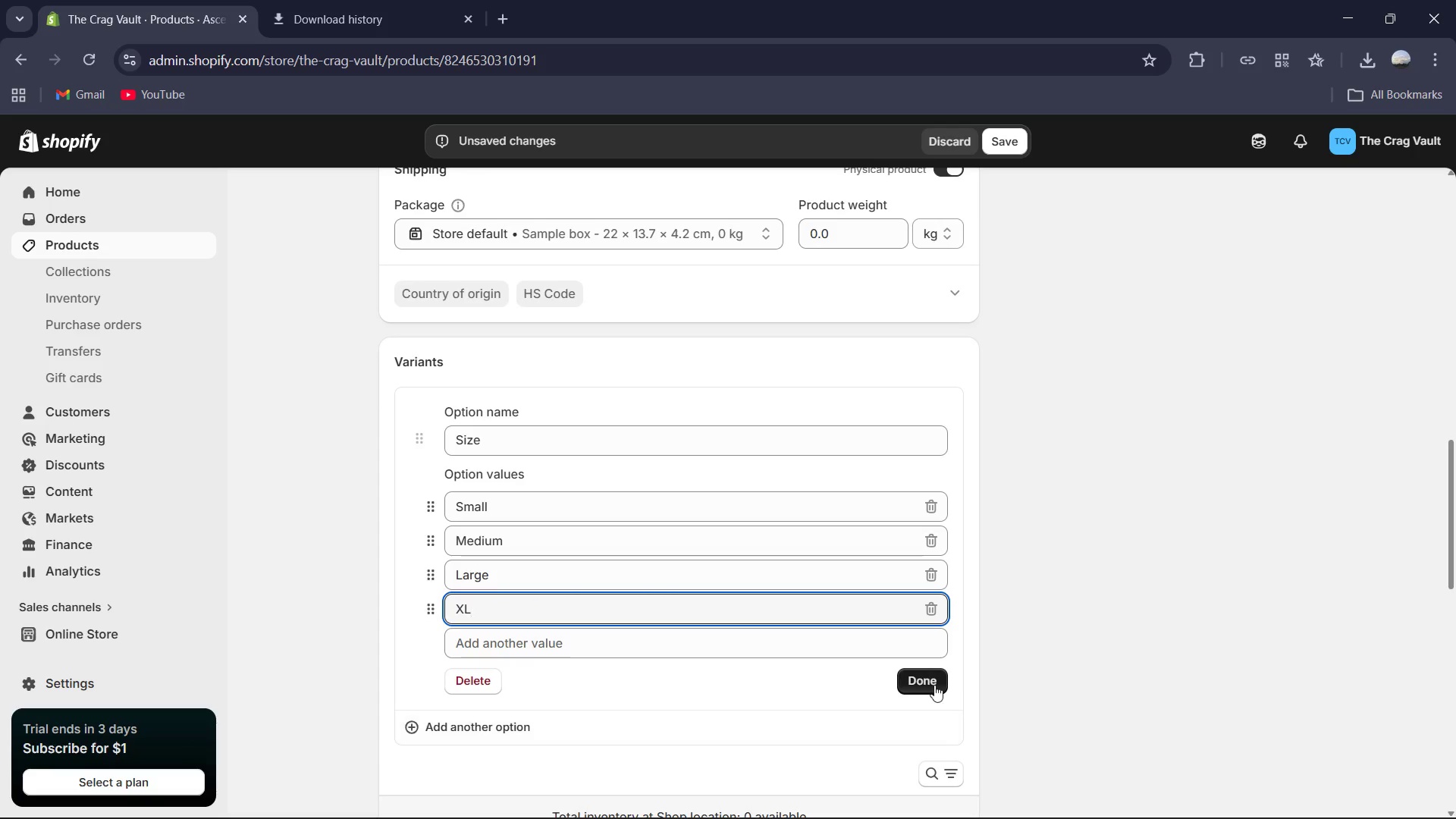 
left_click([934, 685])
 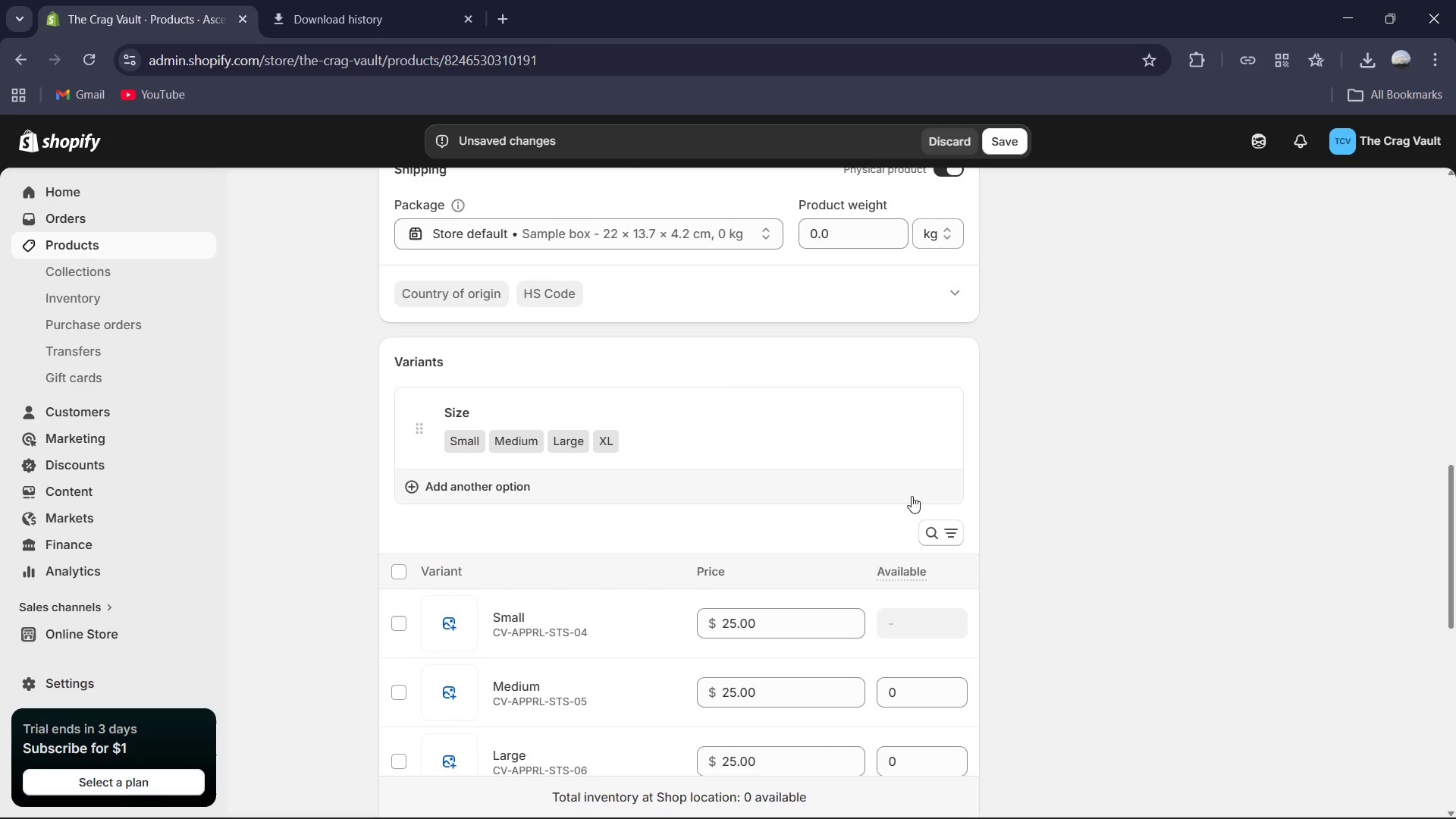 
scroll: coordinate [886, 546], scroll_direction: down, amount: 1.0
 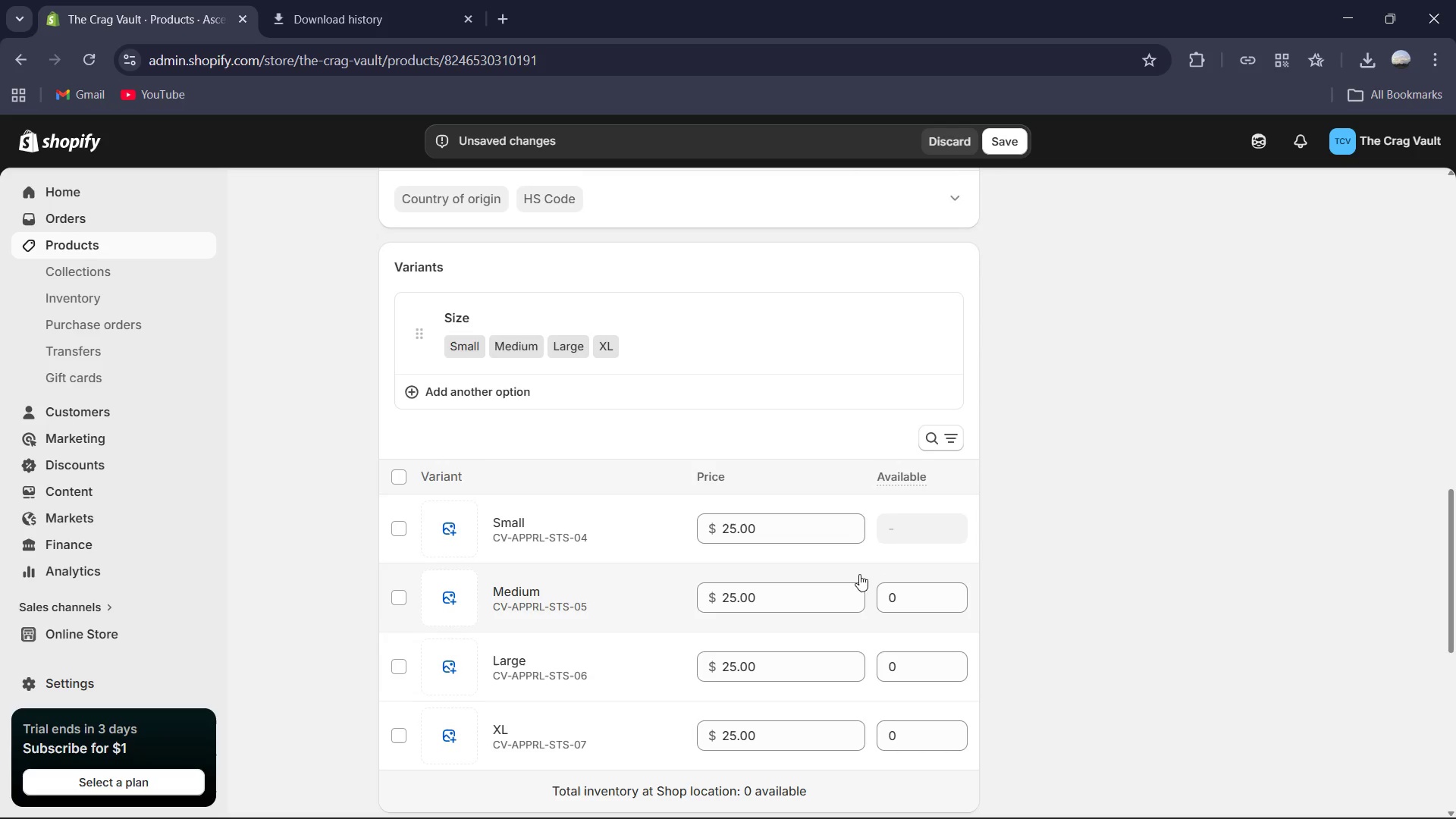 
left_click([817, 533])
 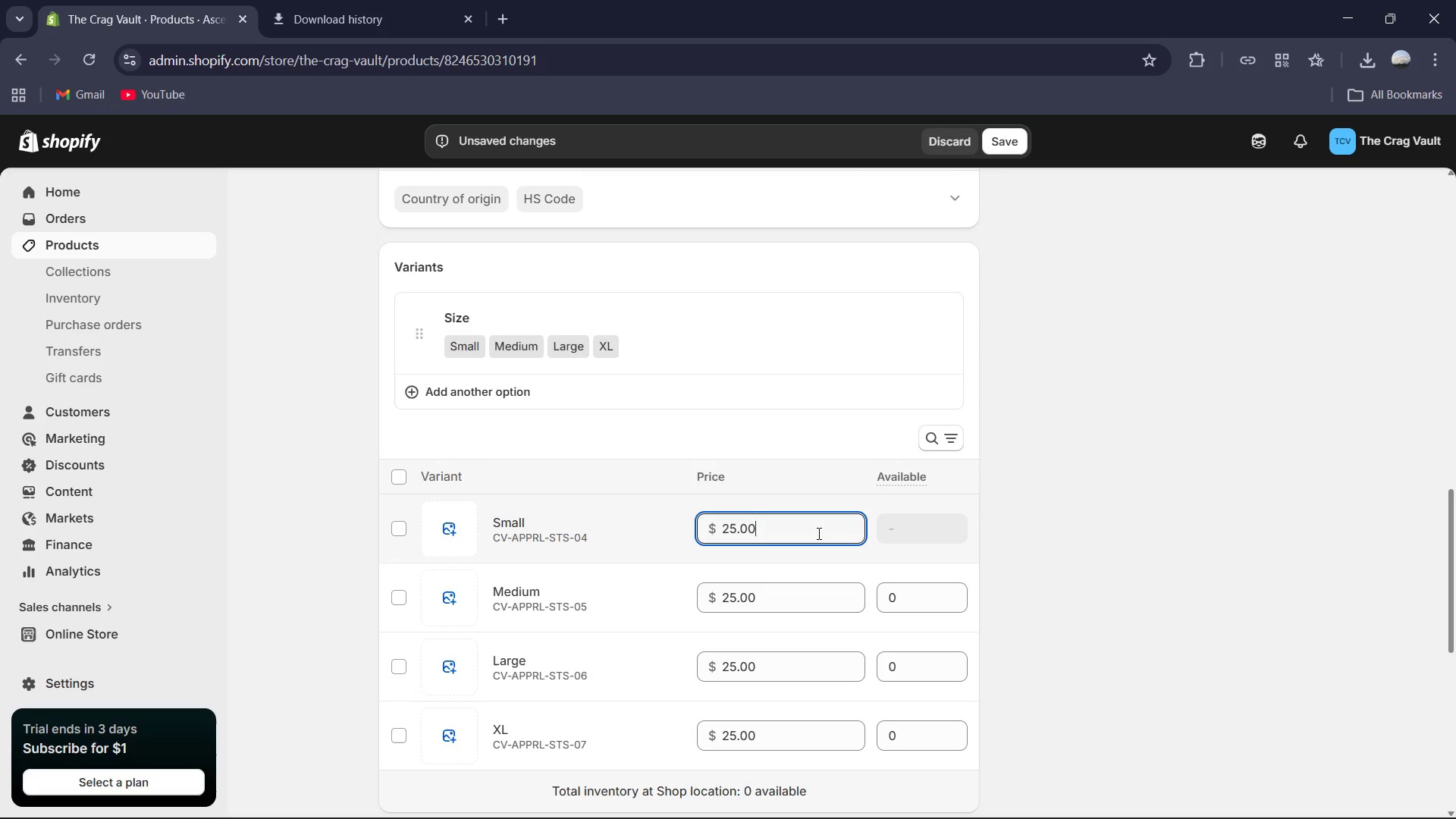 
key(Control+ControlLeft)
 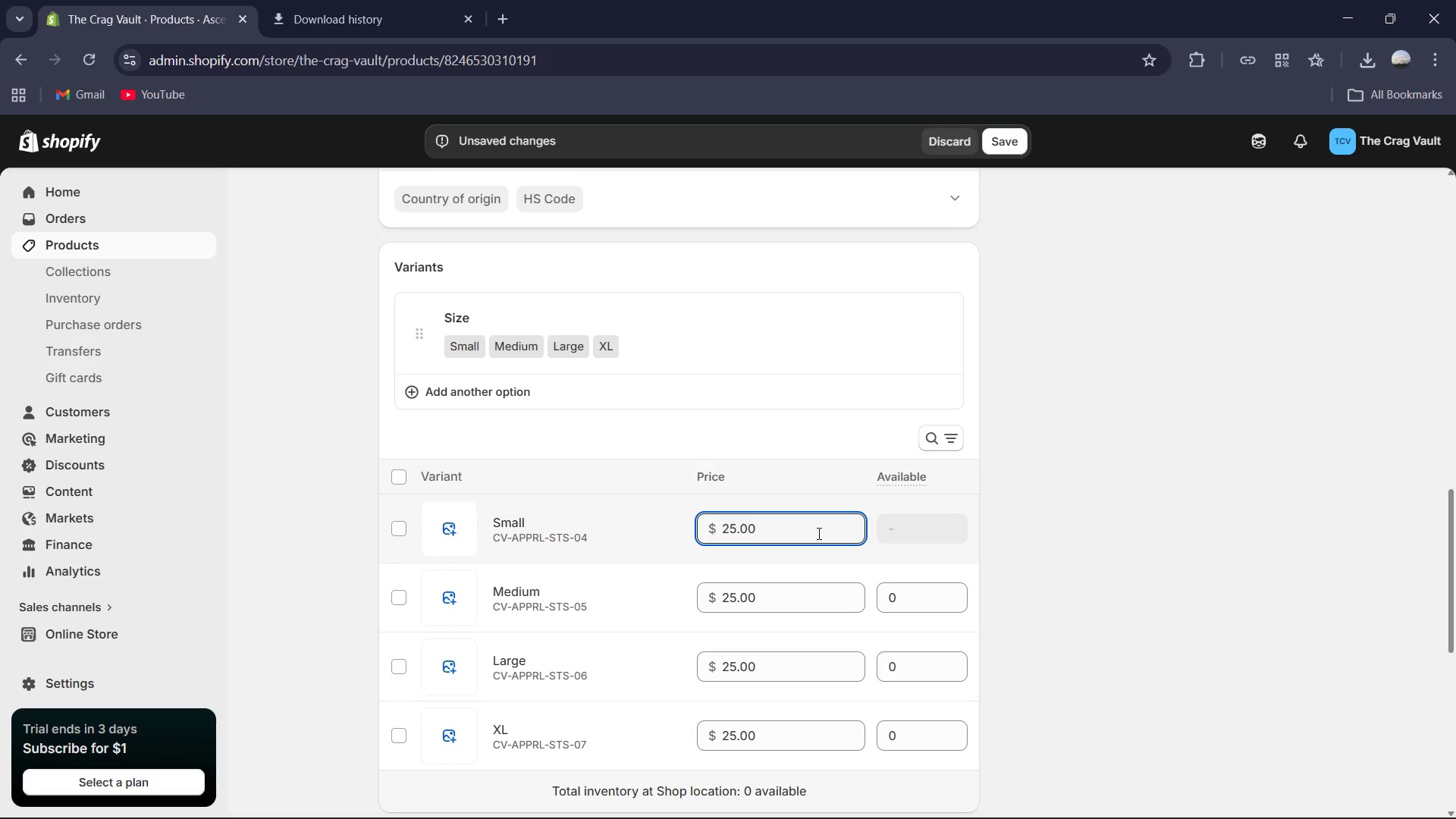 
key(Control+A)
 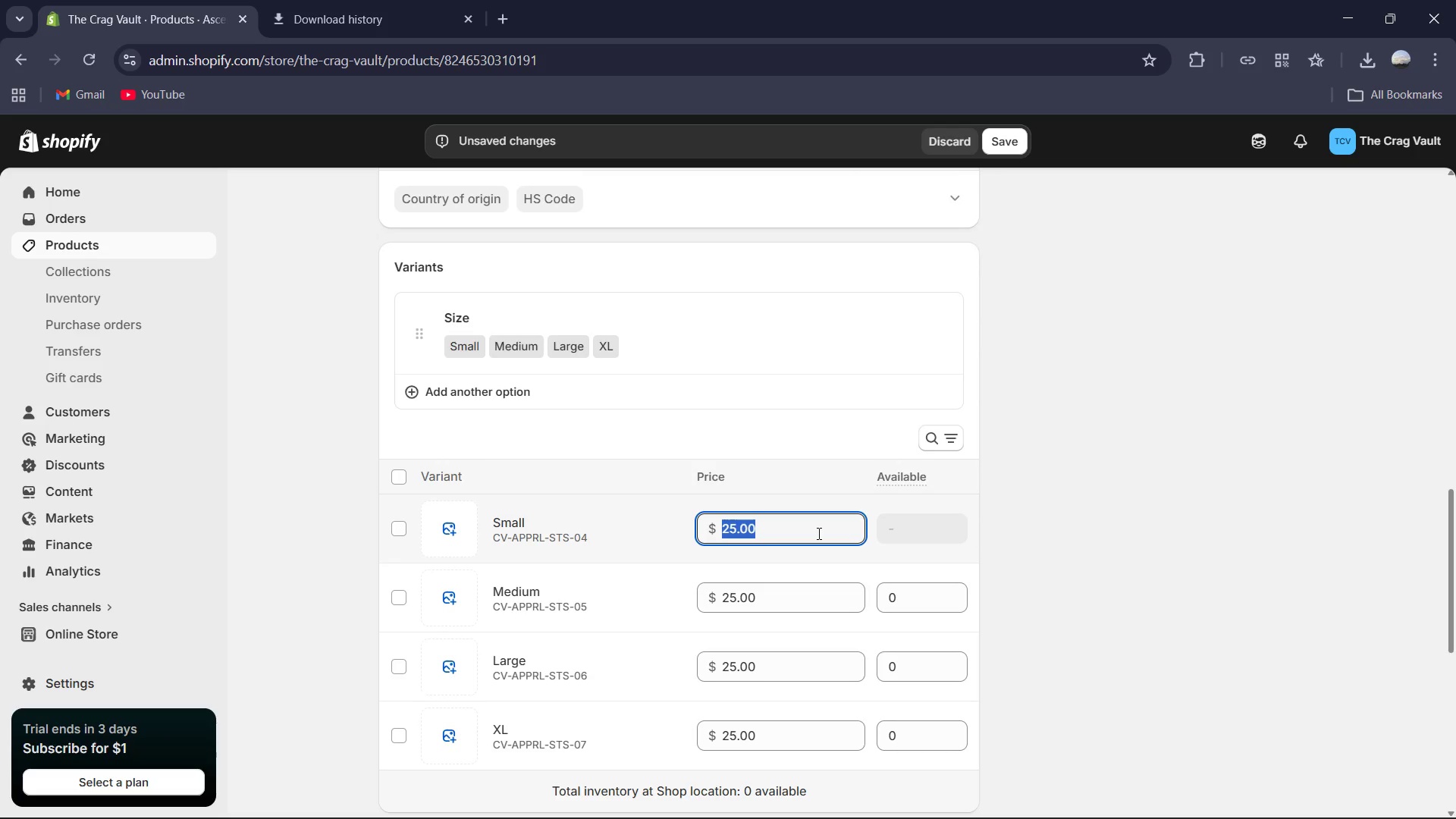 
key(Numpad3)
 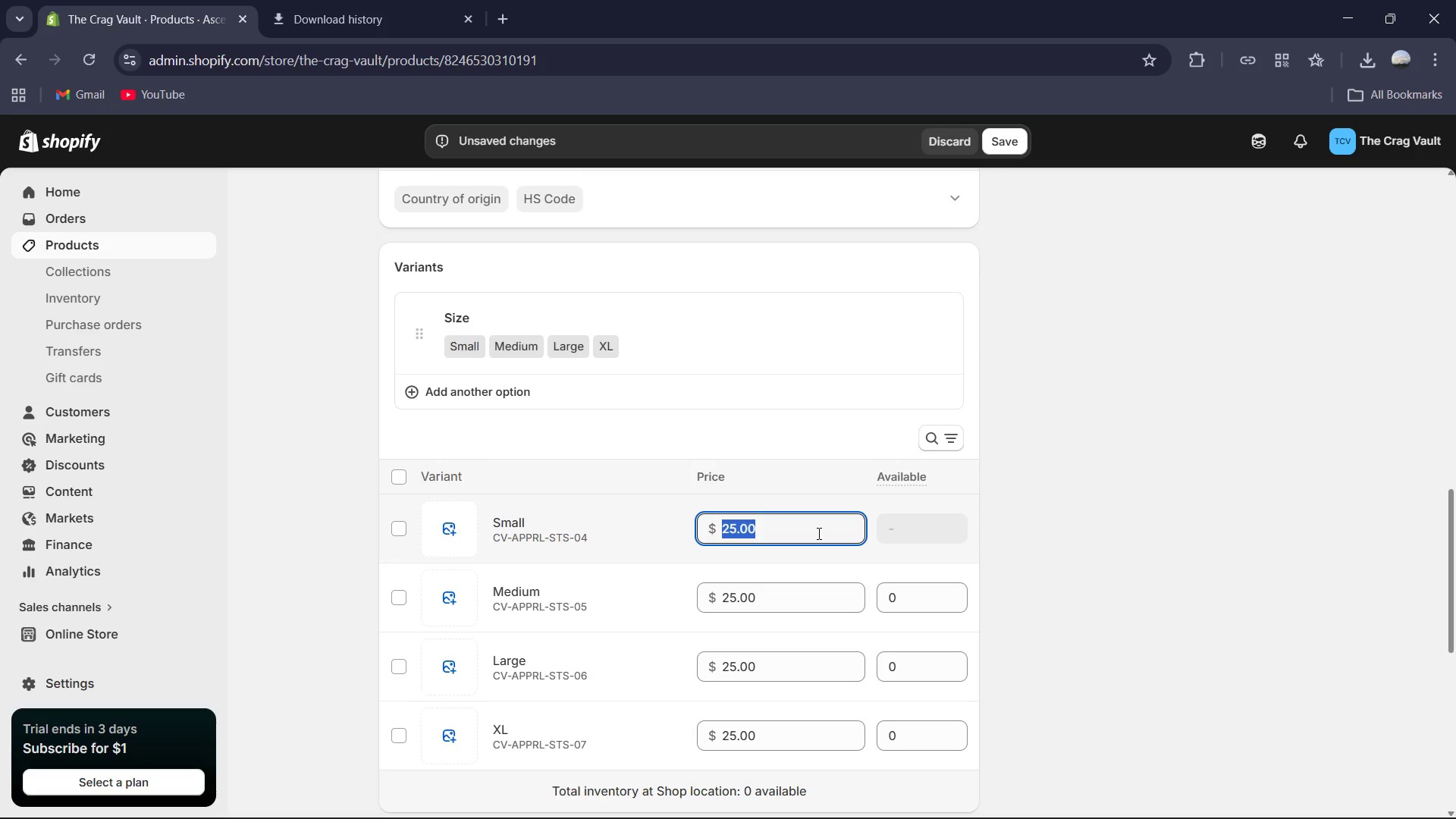 
key(Numpad5)
 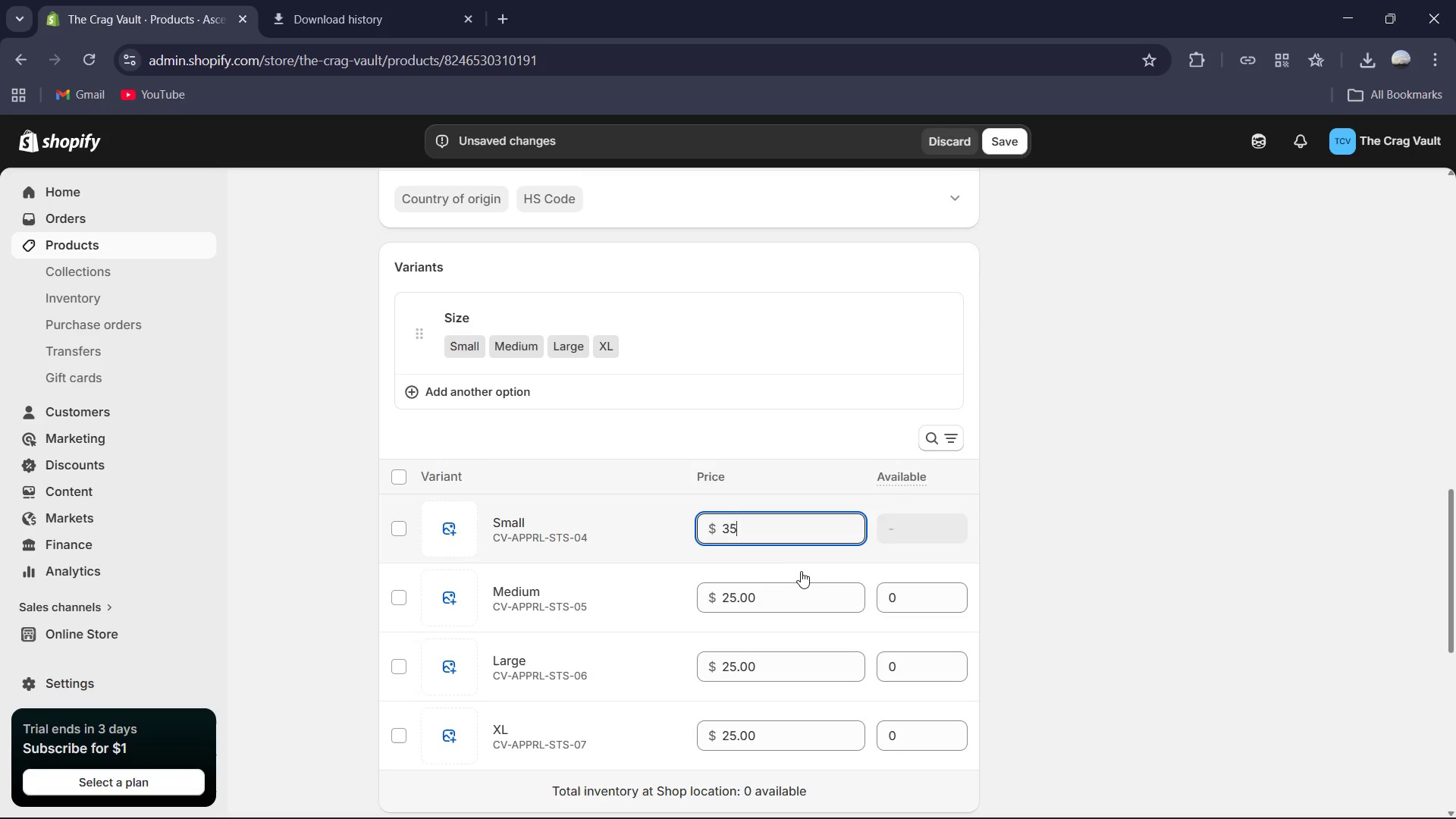 
left_click([799, 583])
 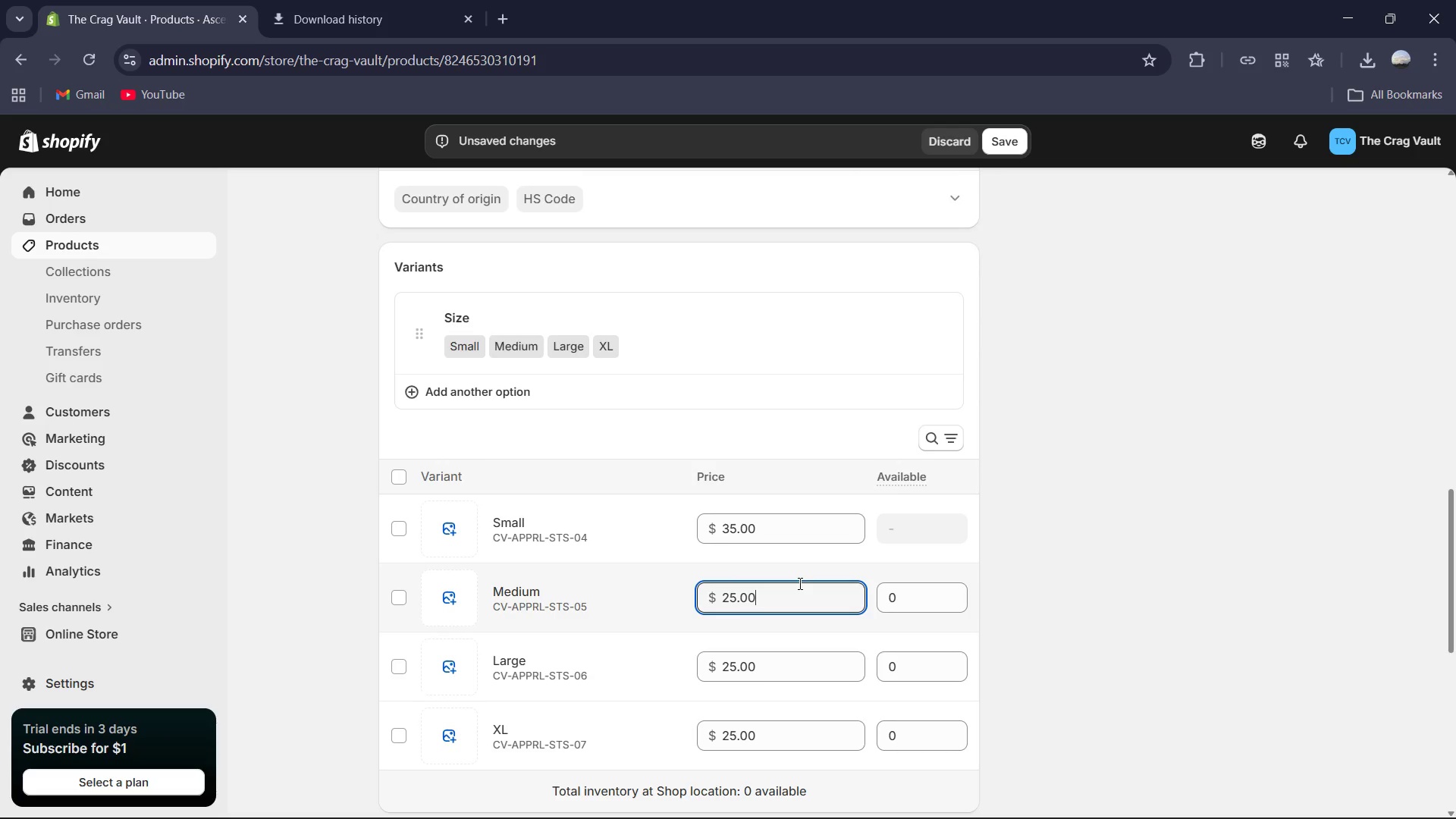 
key(Control+A)
 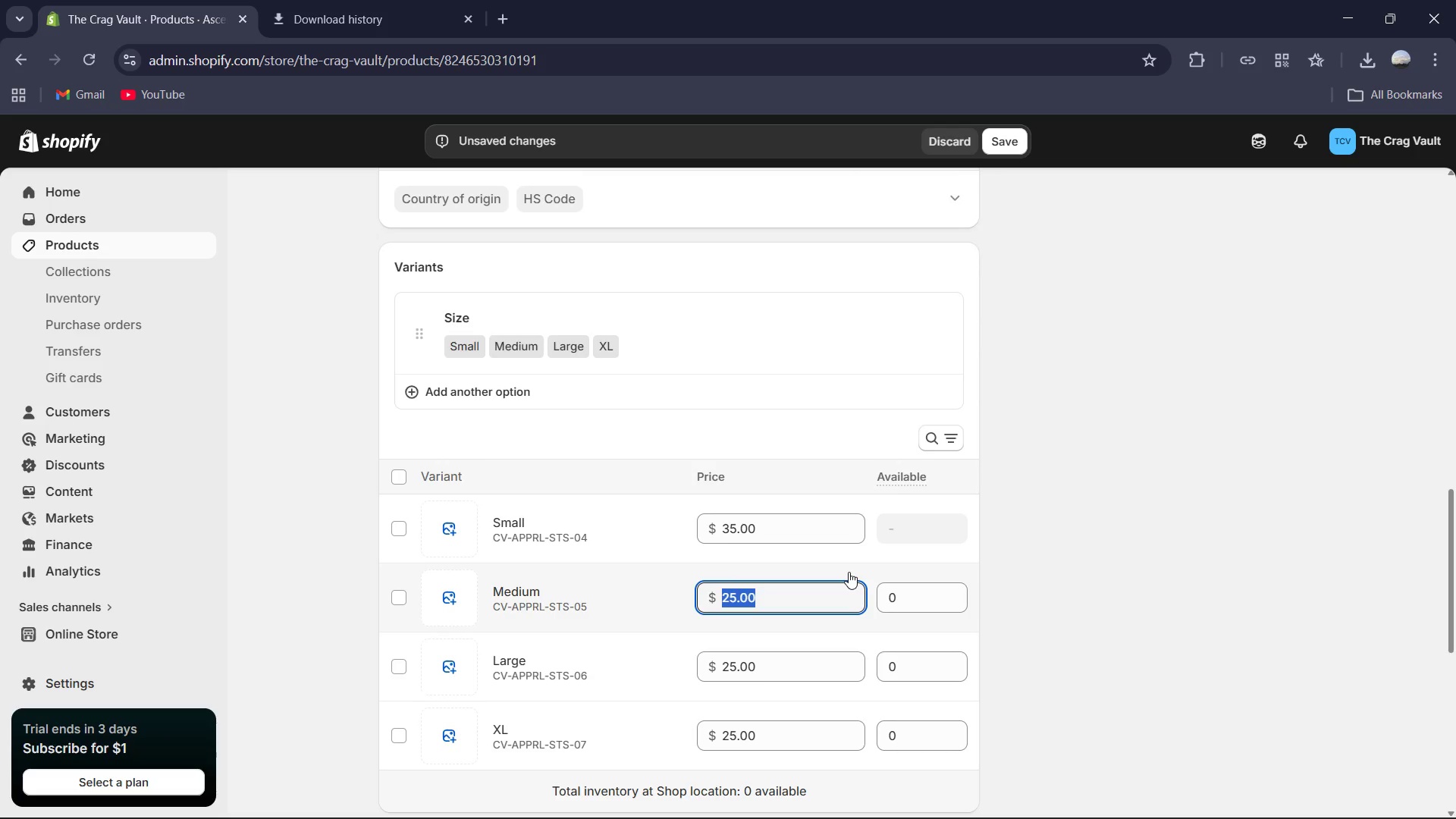 
key(Numpad3)
 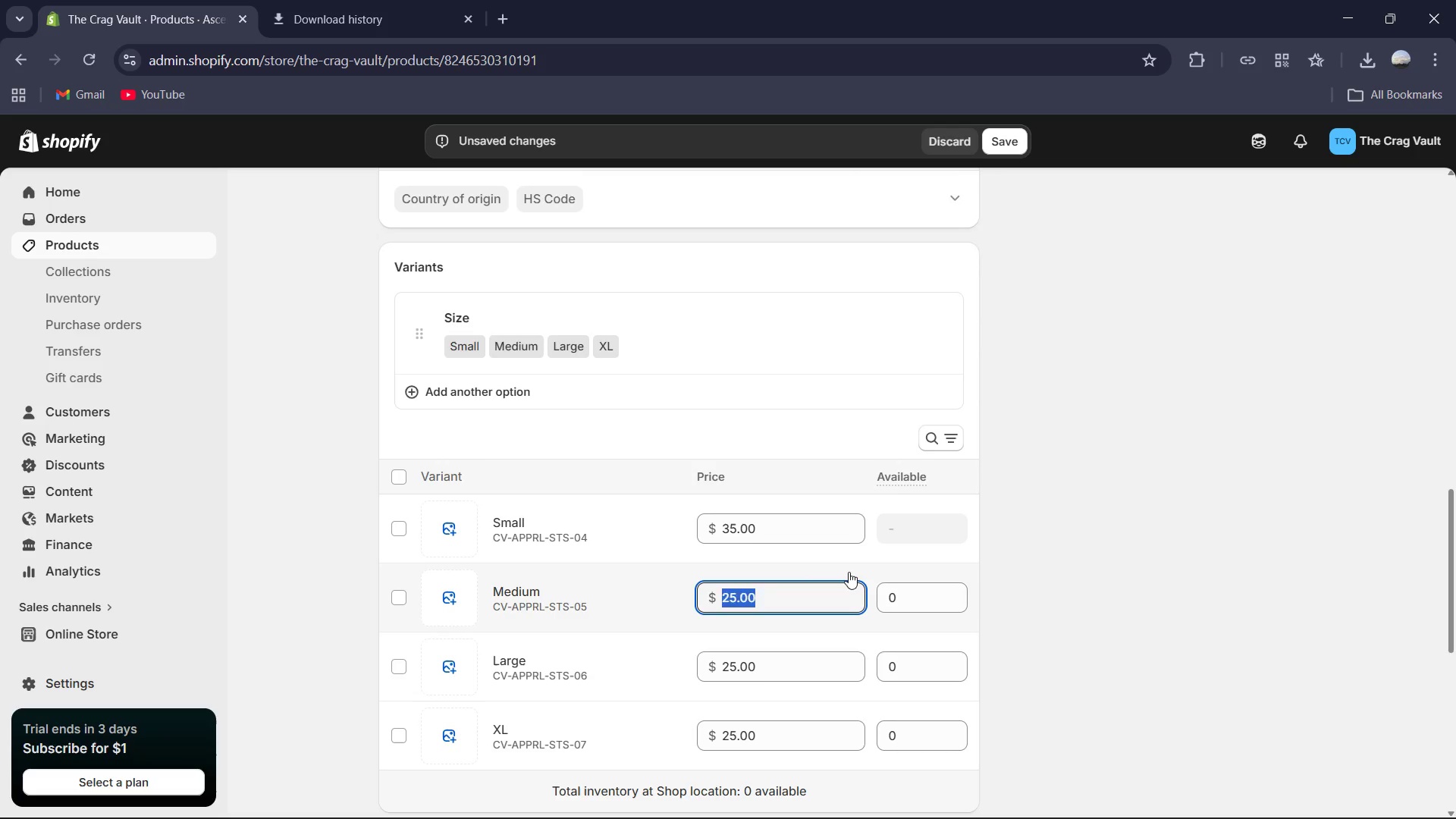 
key(Numpad5)
 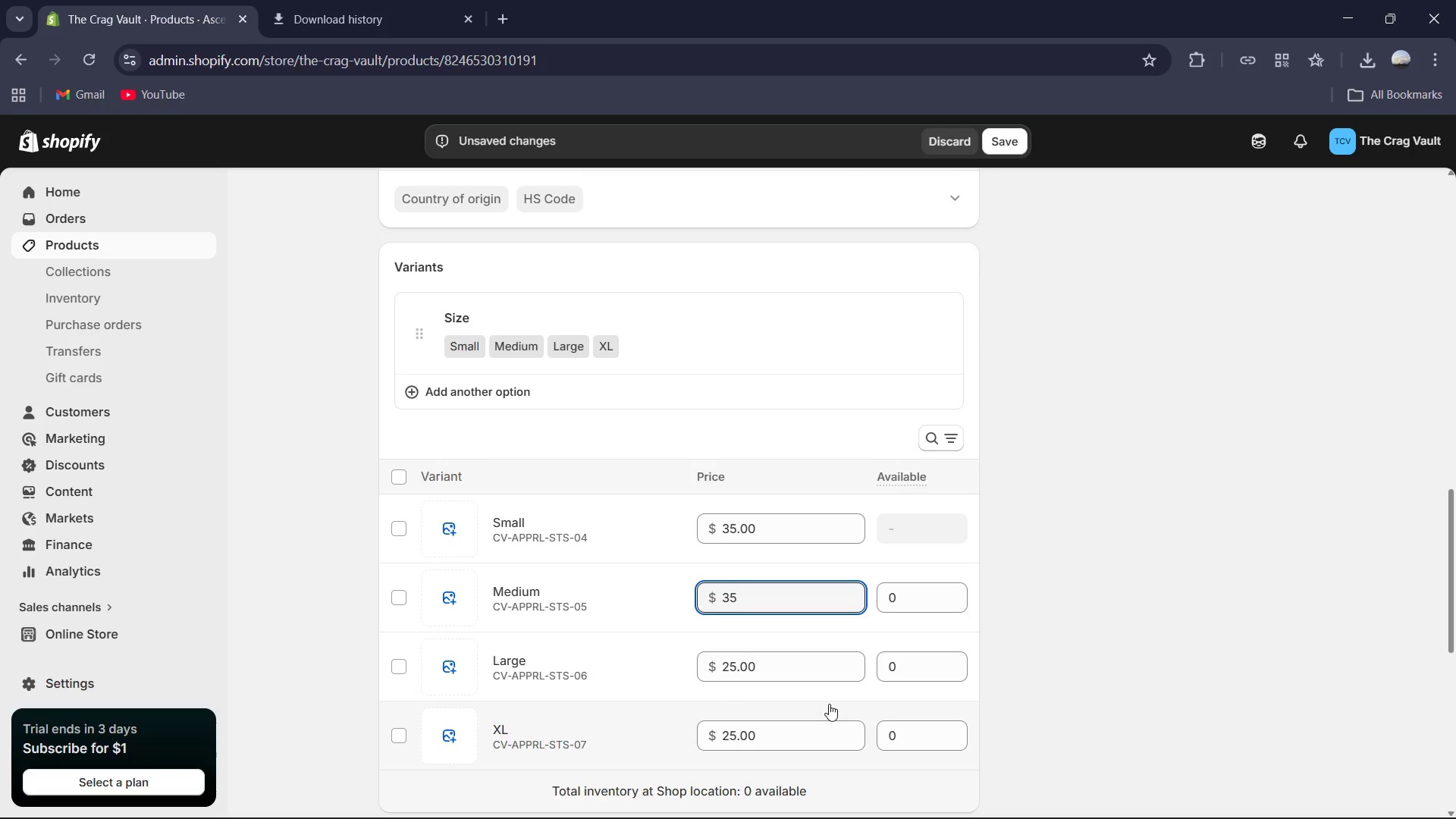 
left_click([809, 670])
 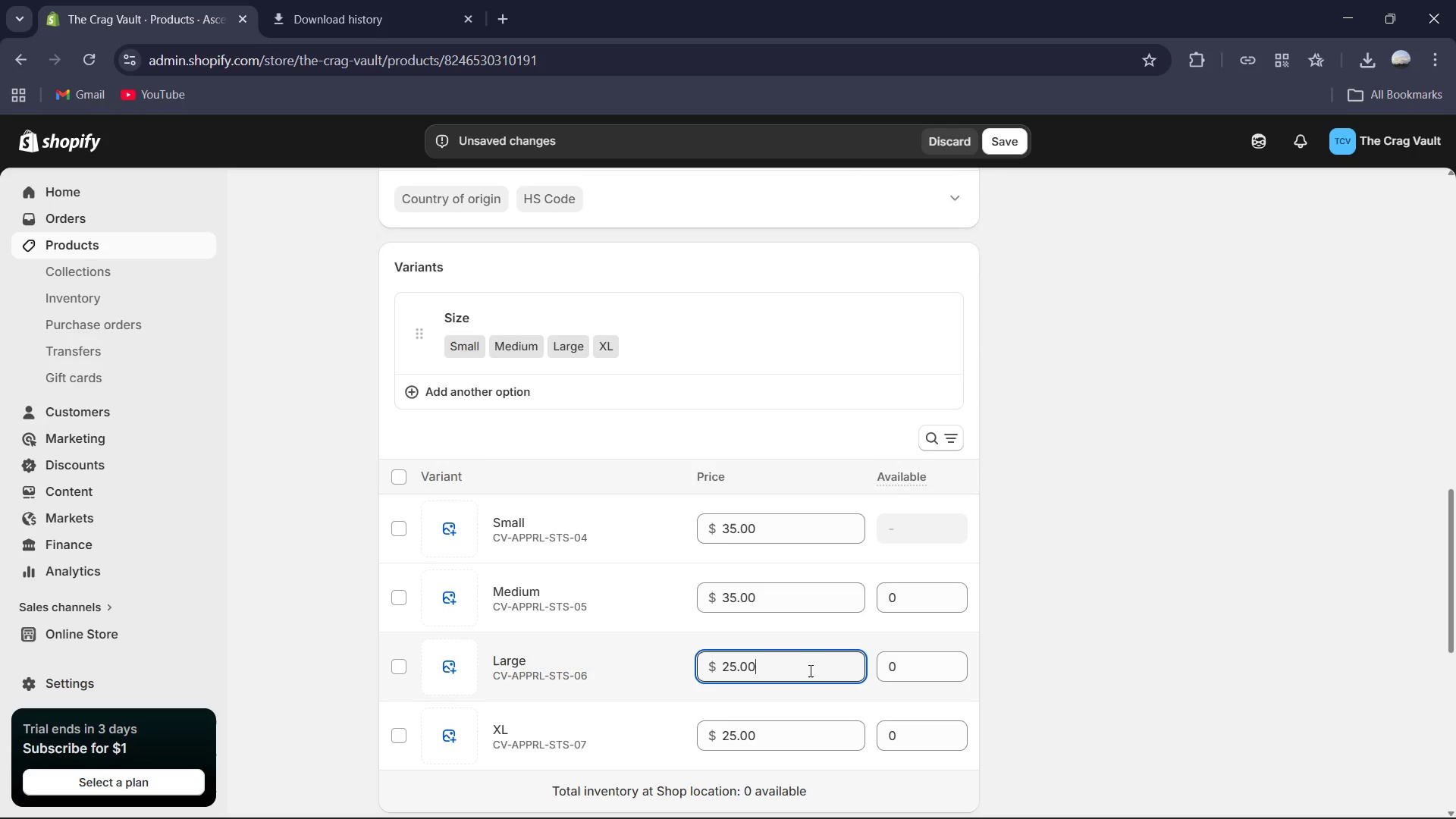 
key(Control+A)
 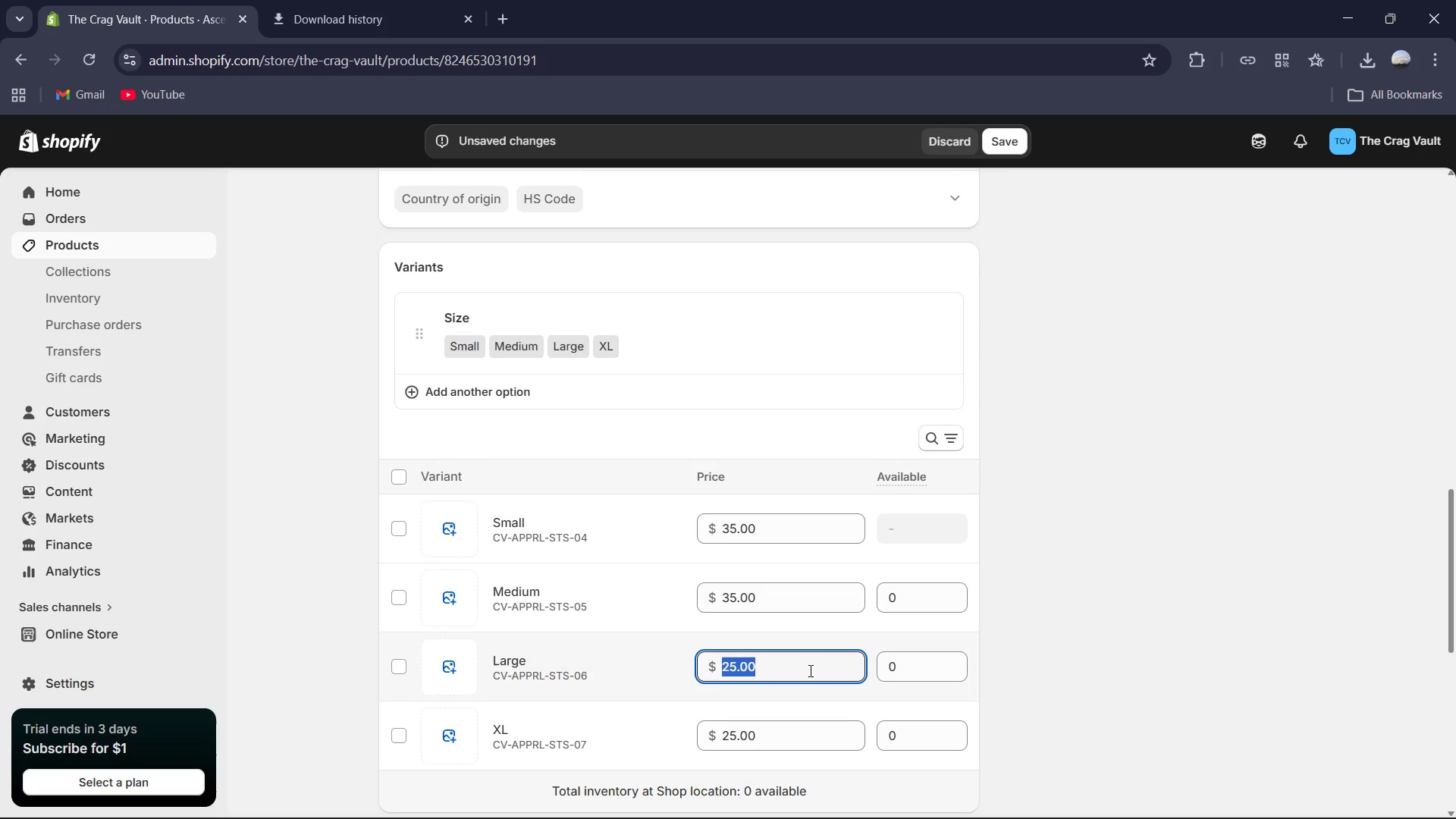 
key(Numpad3)
 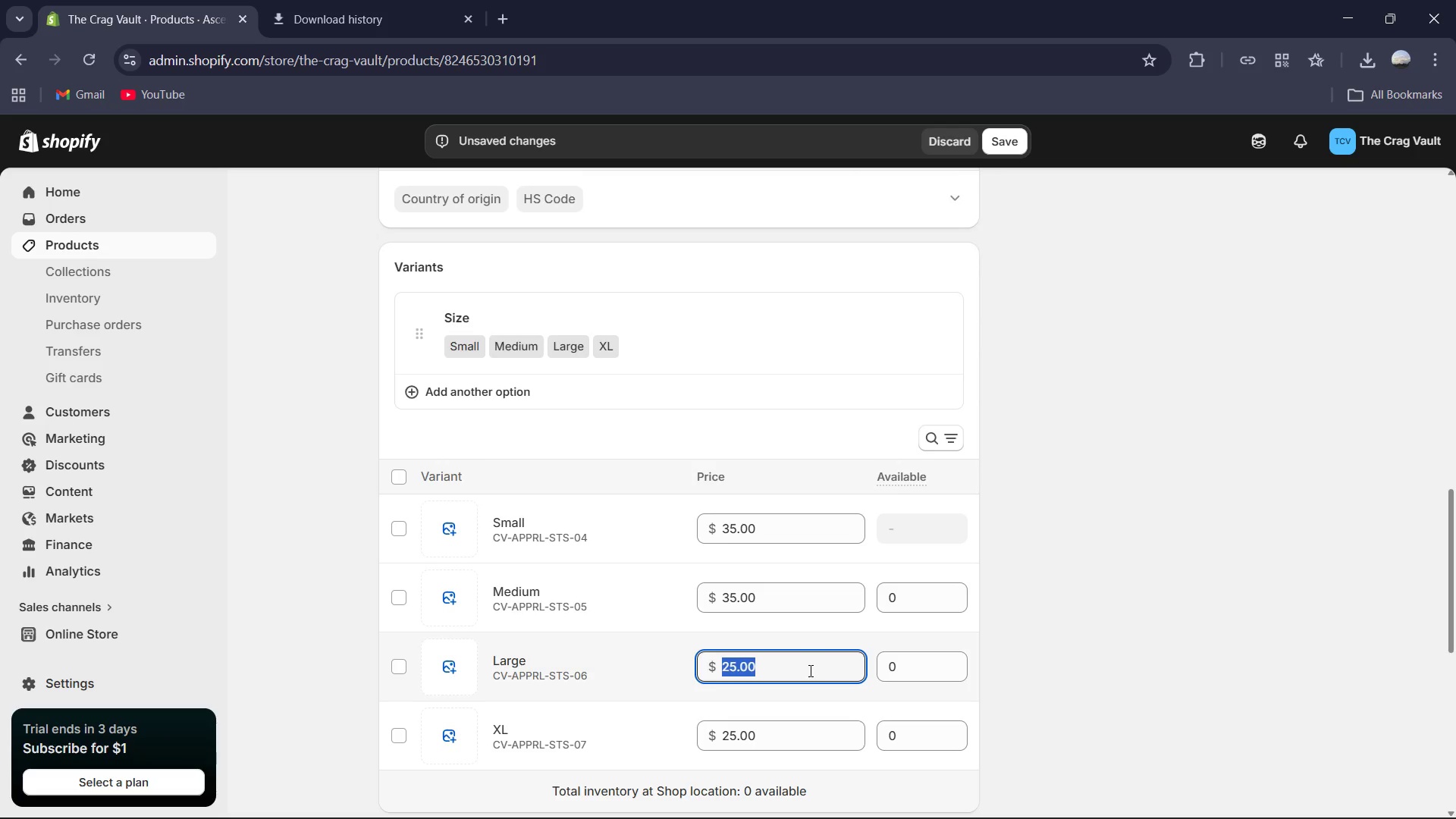 
key(Numpad5)
 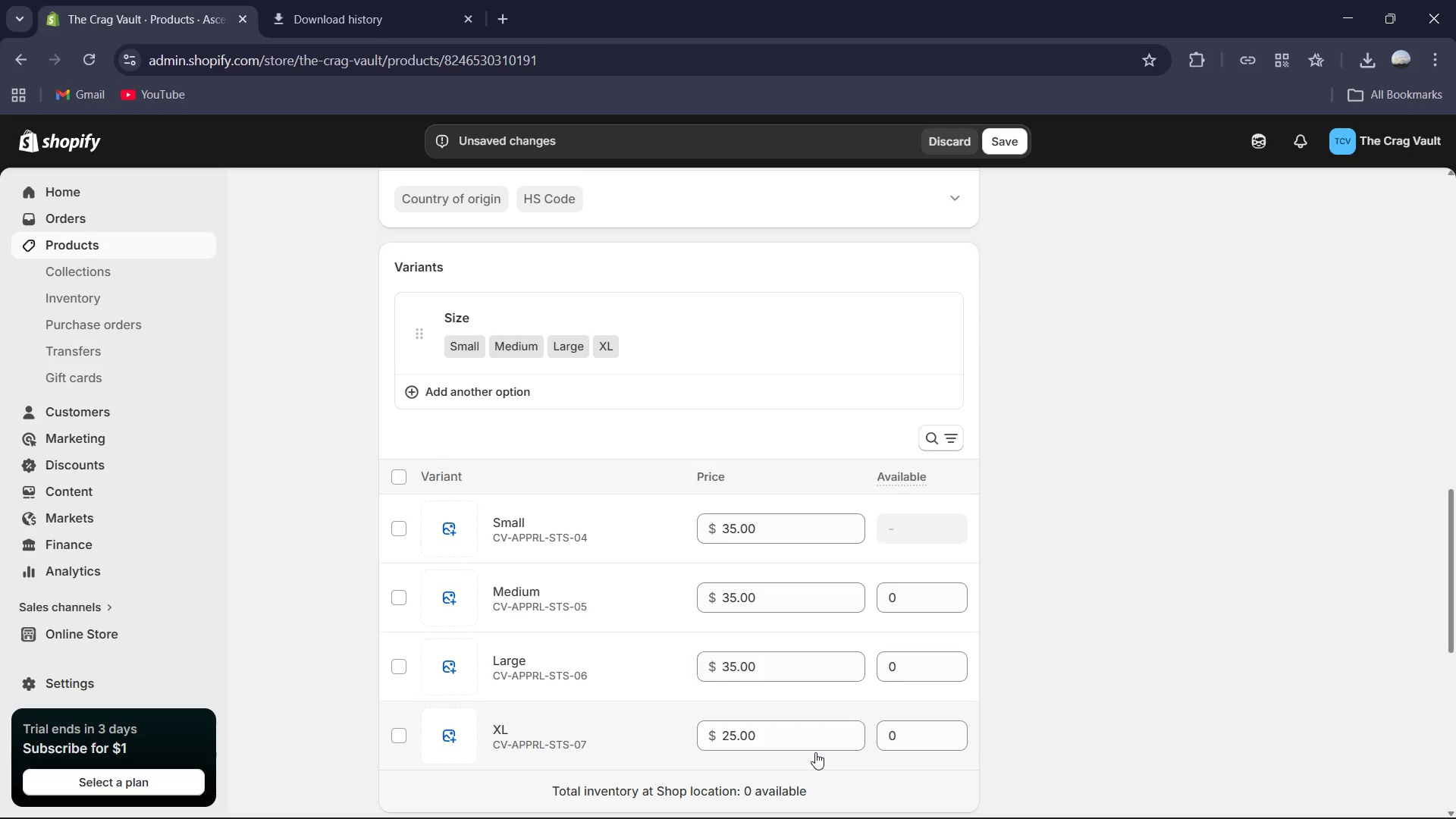 
double_click([811, 739])
 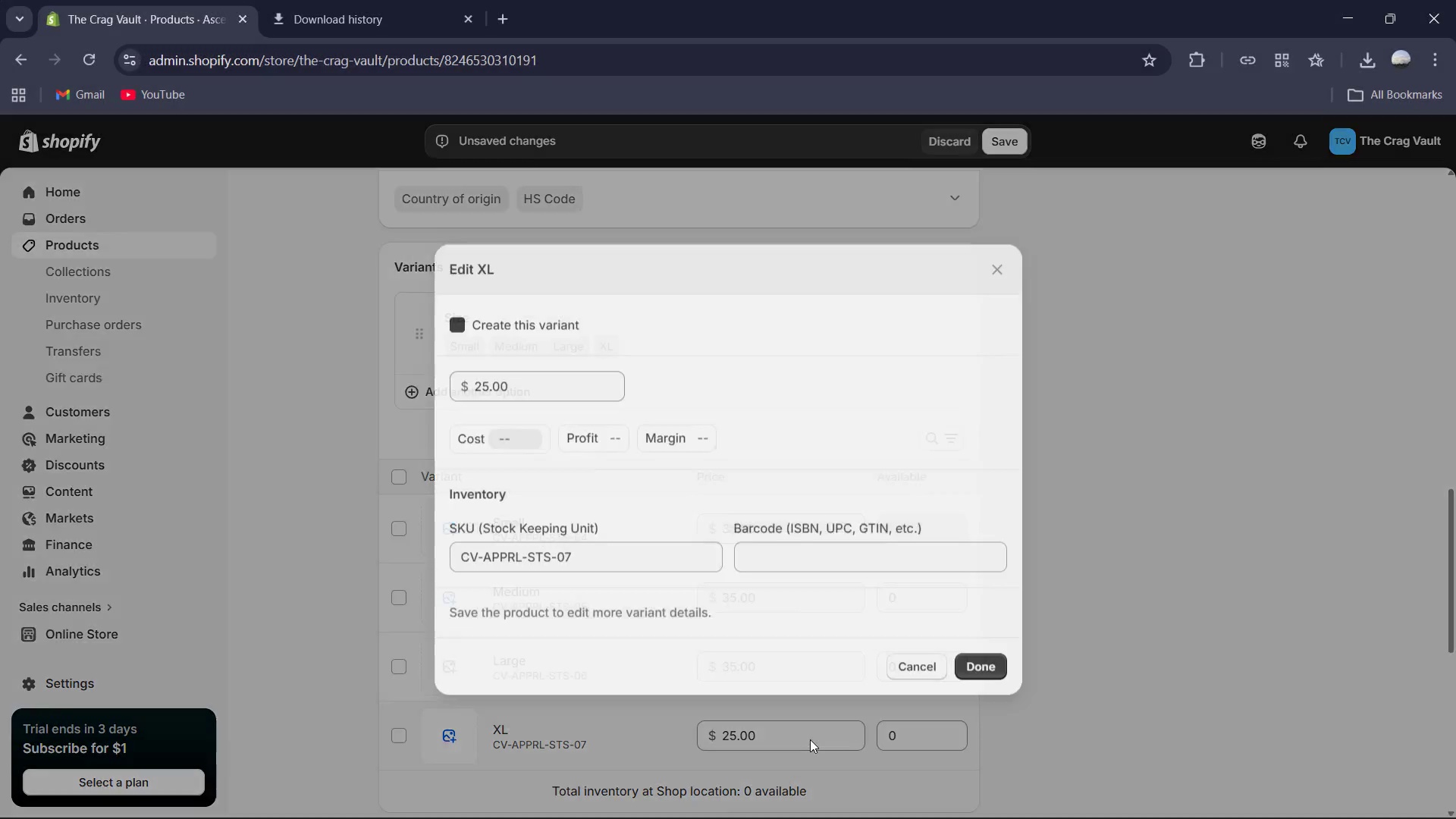 
hold_key(key=ControlLeft, duration=0.39)
 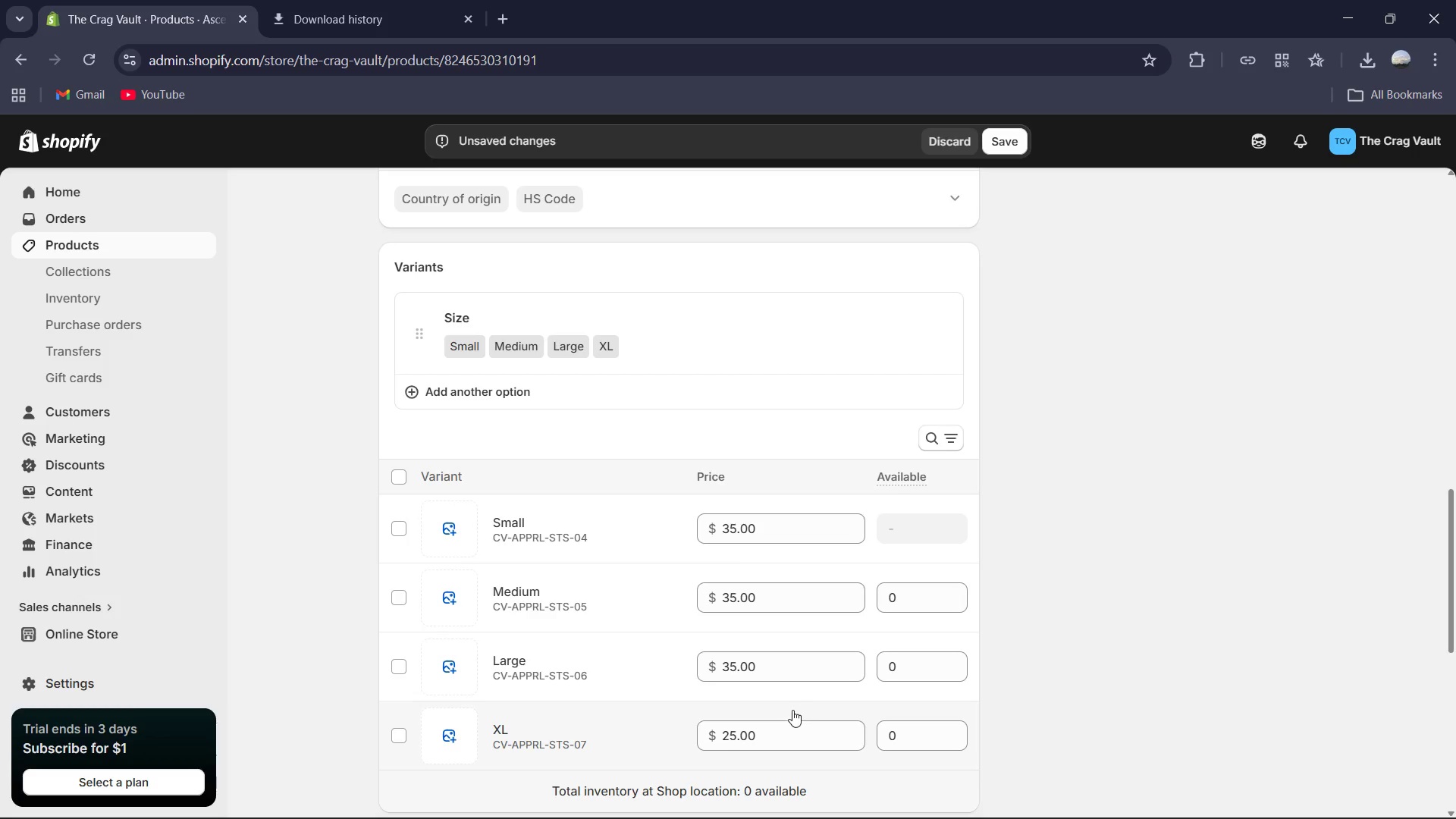 
left_click_drag(start_coordinate=[792, 710], to_coordinate=[790, 714])
 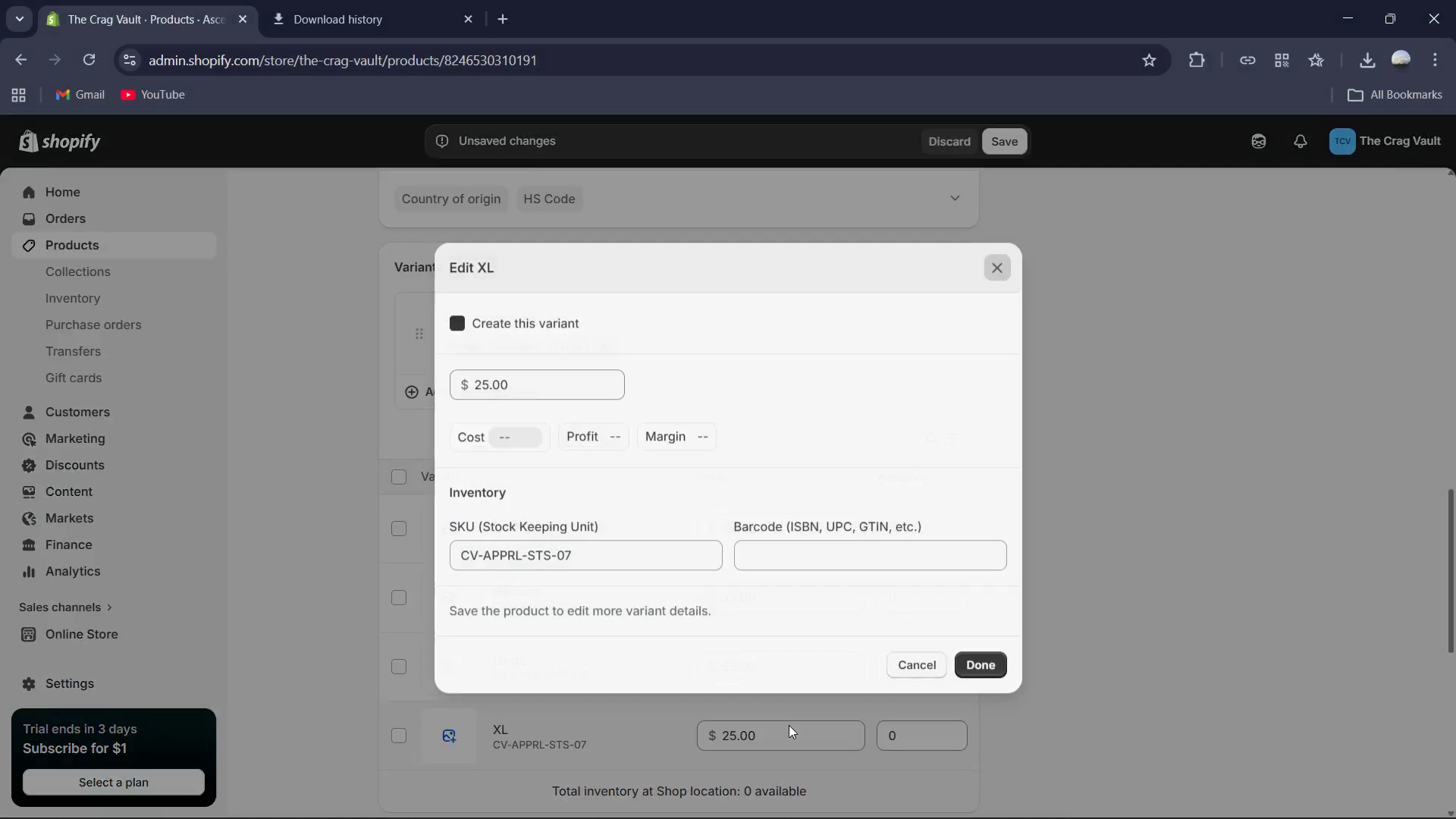 
hold_key(key=ControlLeft, duration=0.52)
 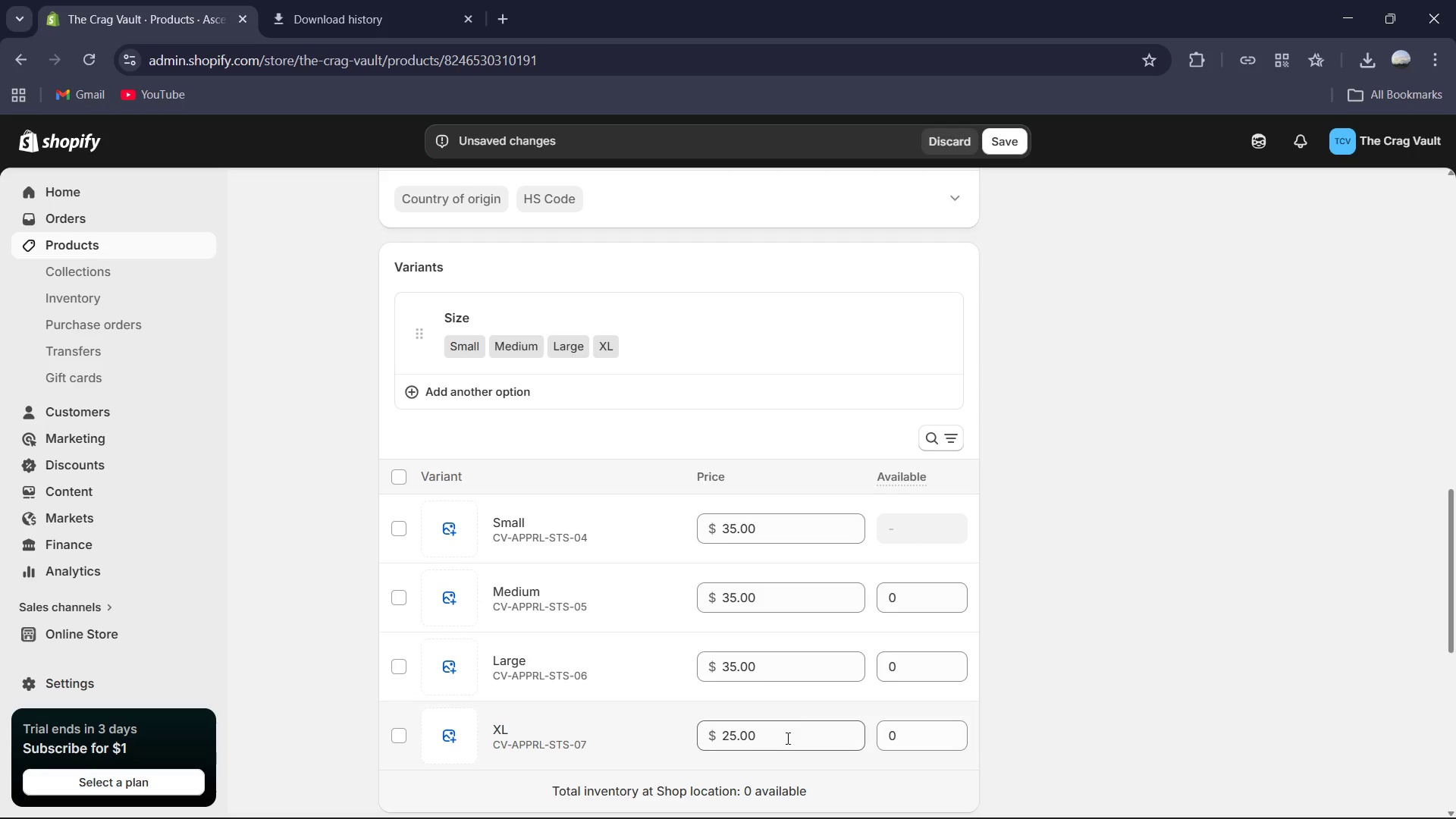 
left_click([786, 739])
 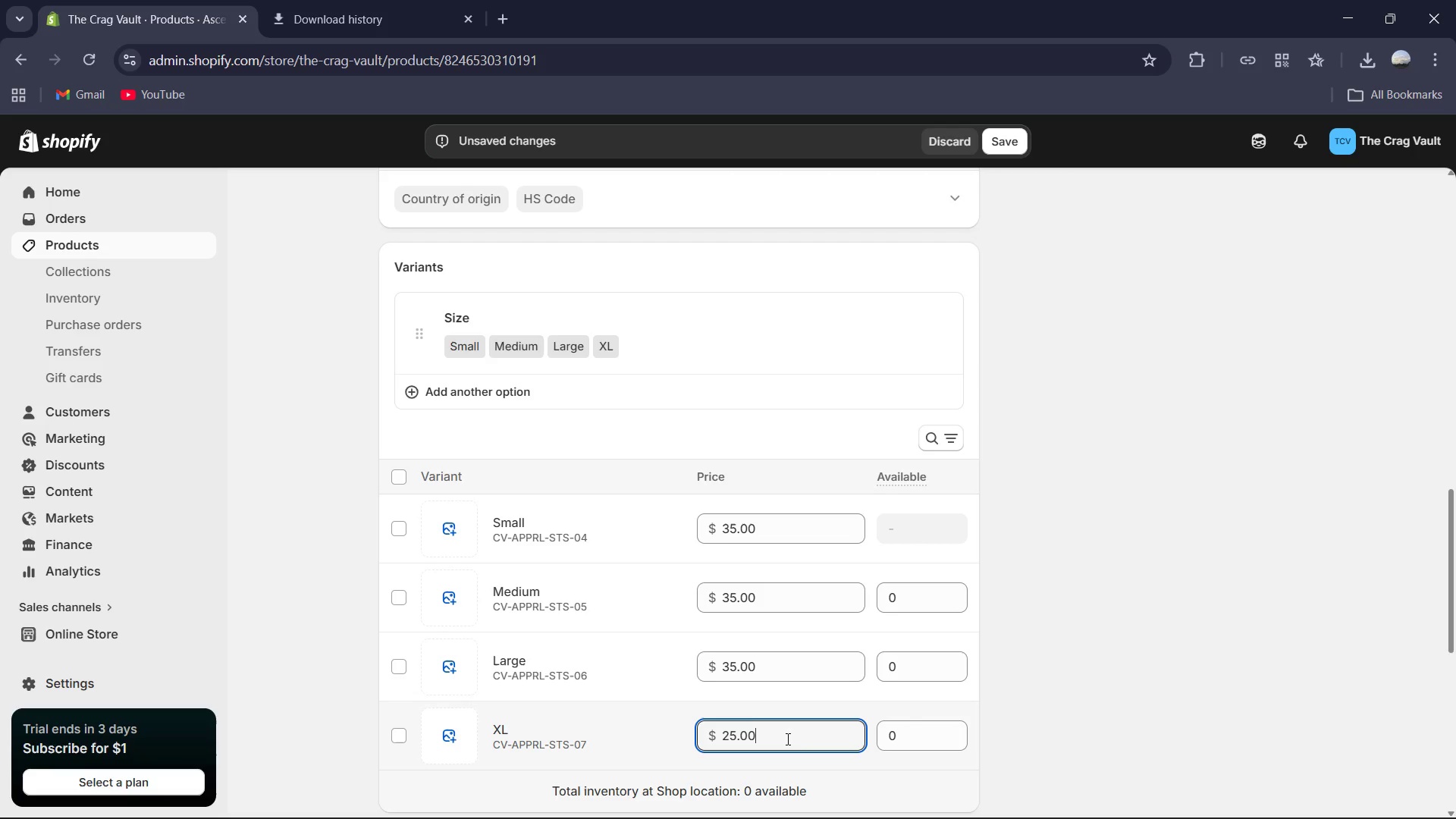 
key(Control+A)
 